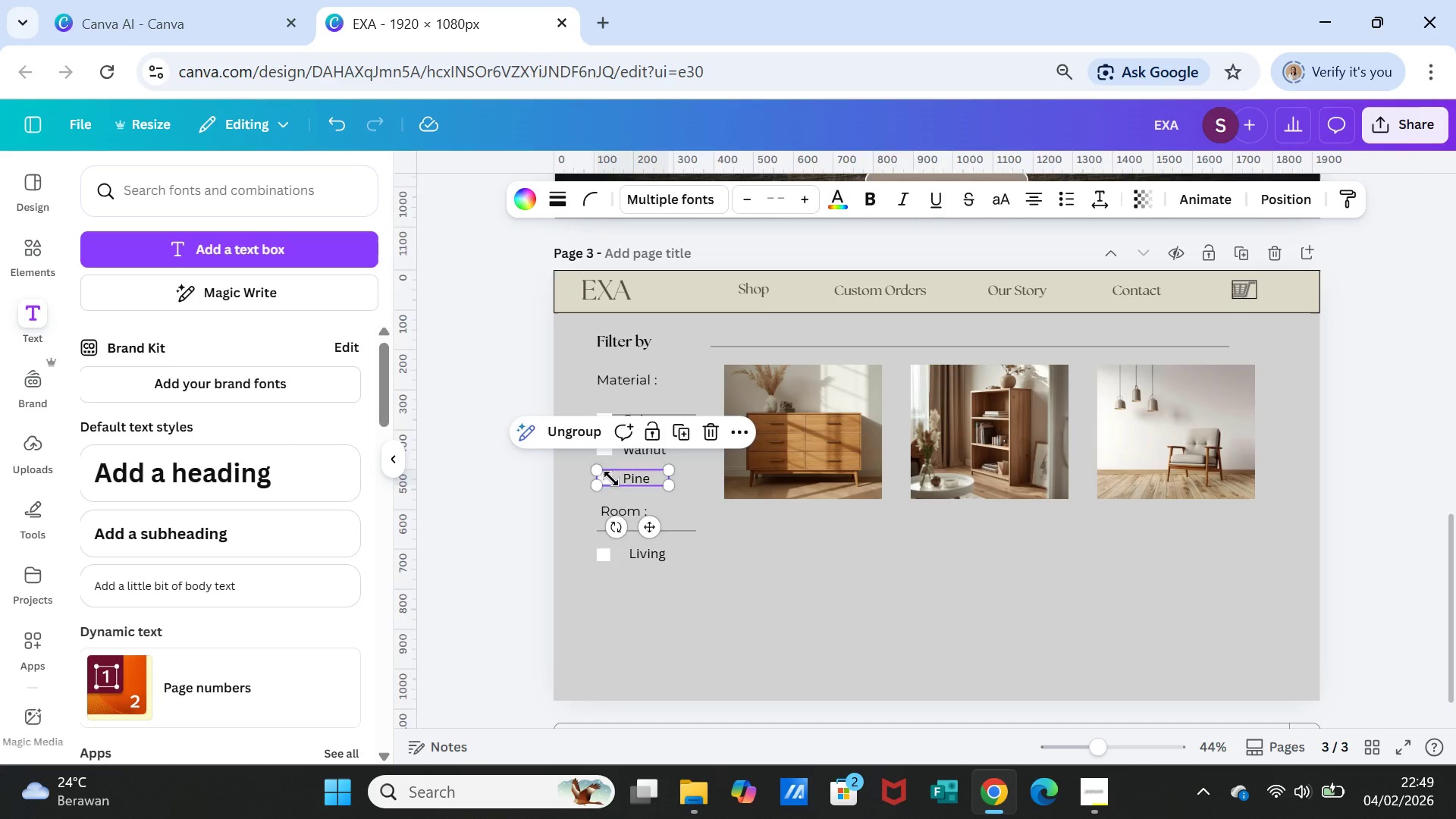 
double_click([611, 479])
 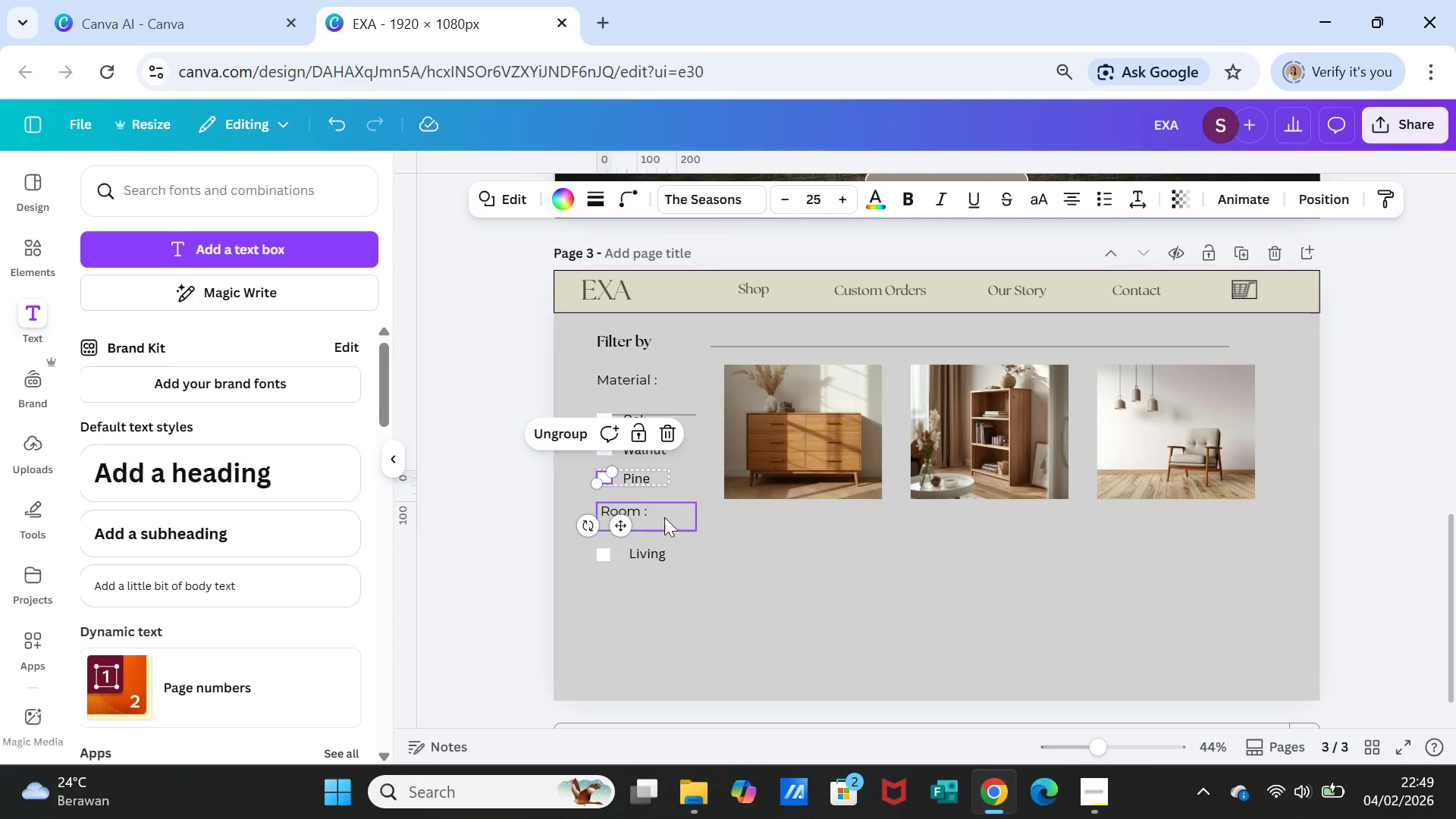 
left_click([635, 620])
 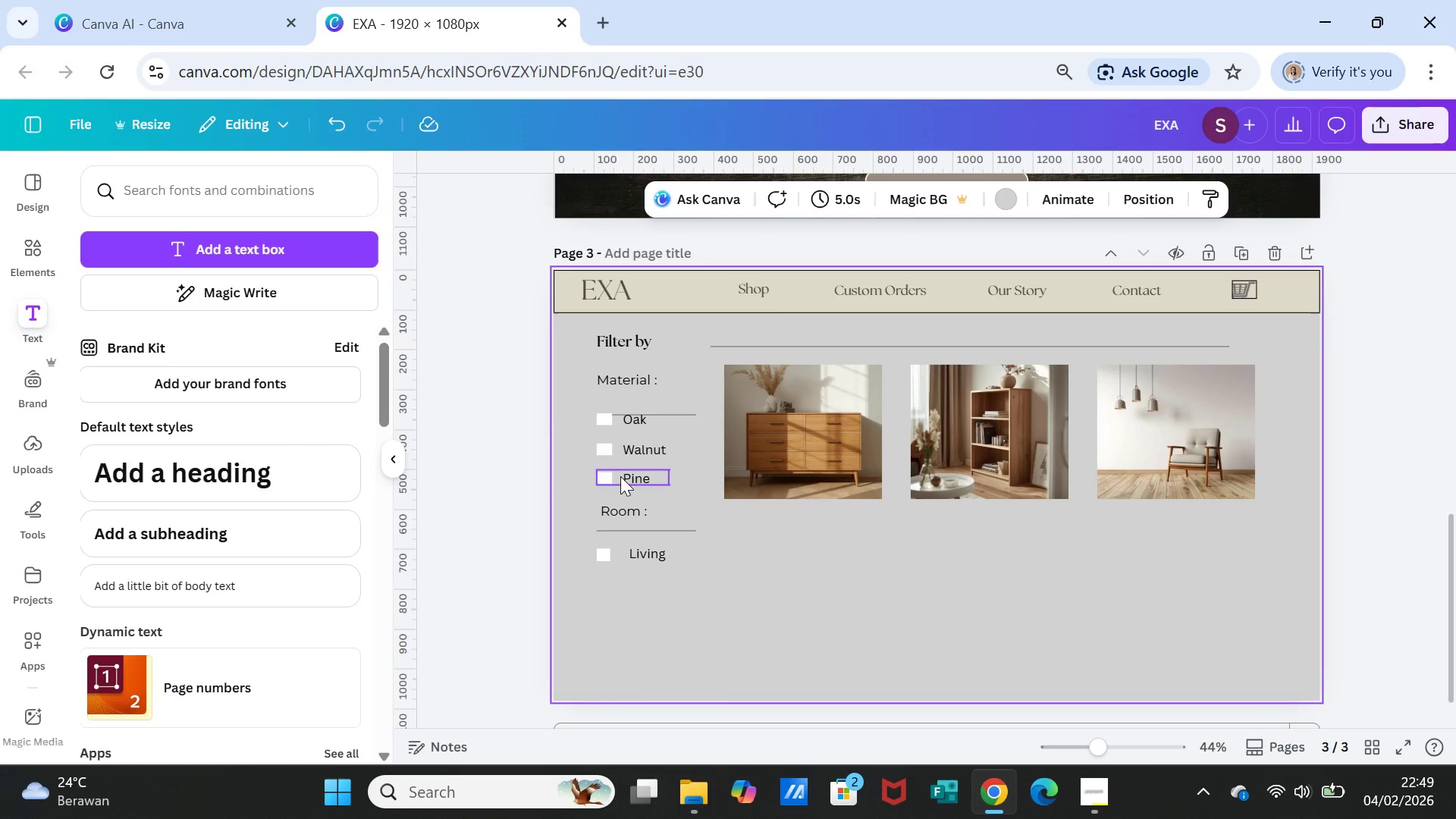 
left_click([620, 476])
 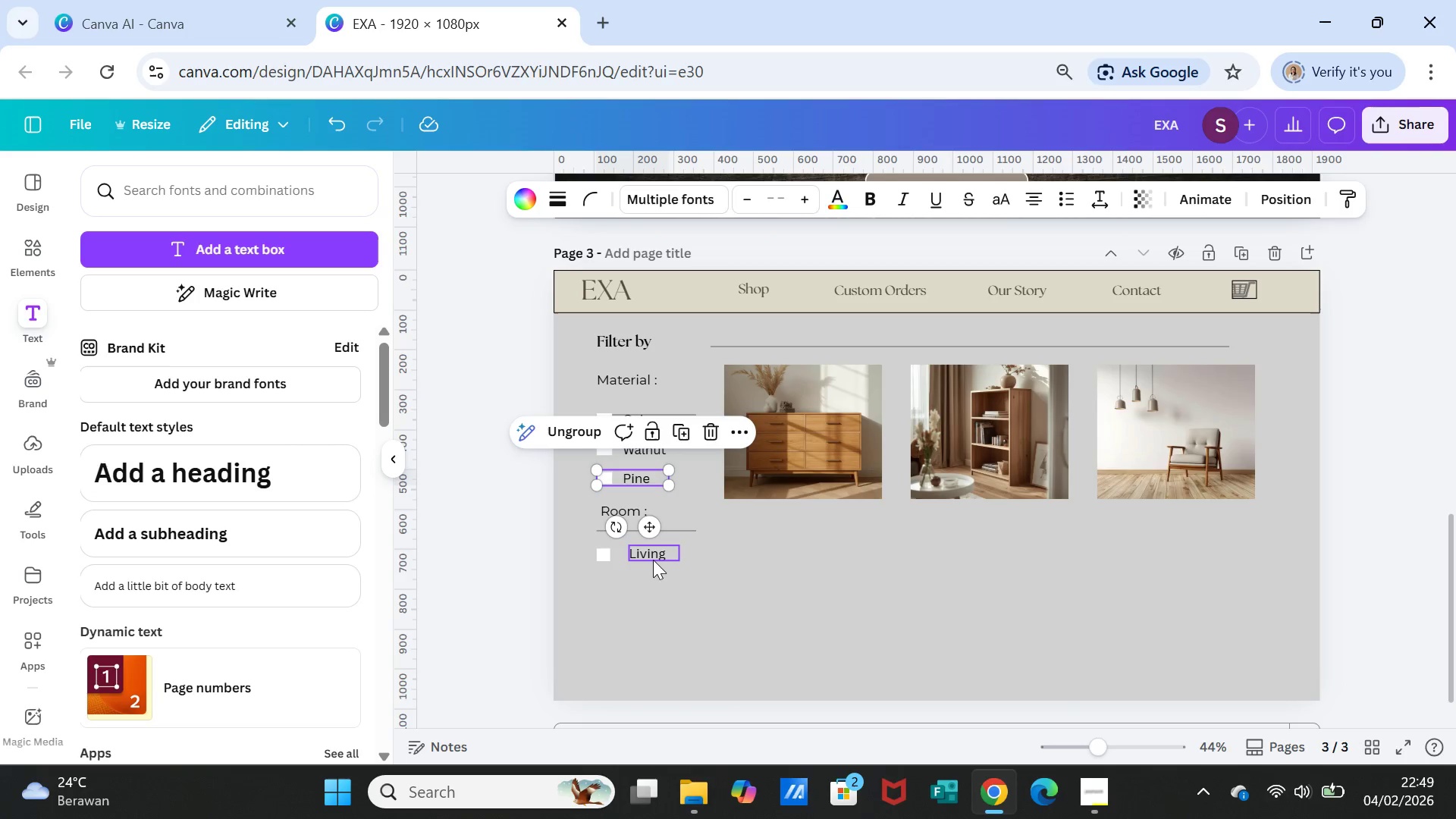 
left_click([647, 556])
 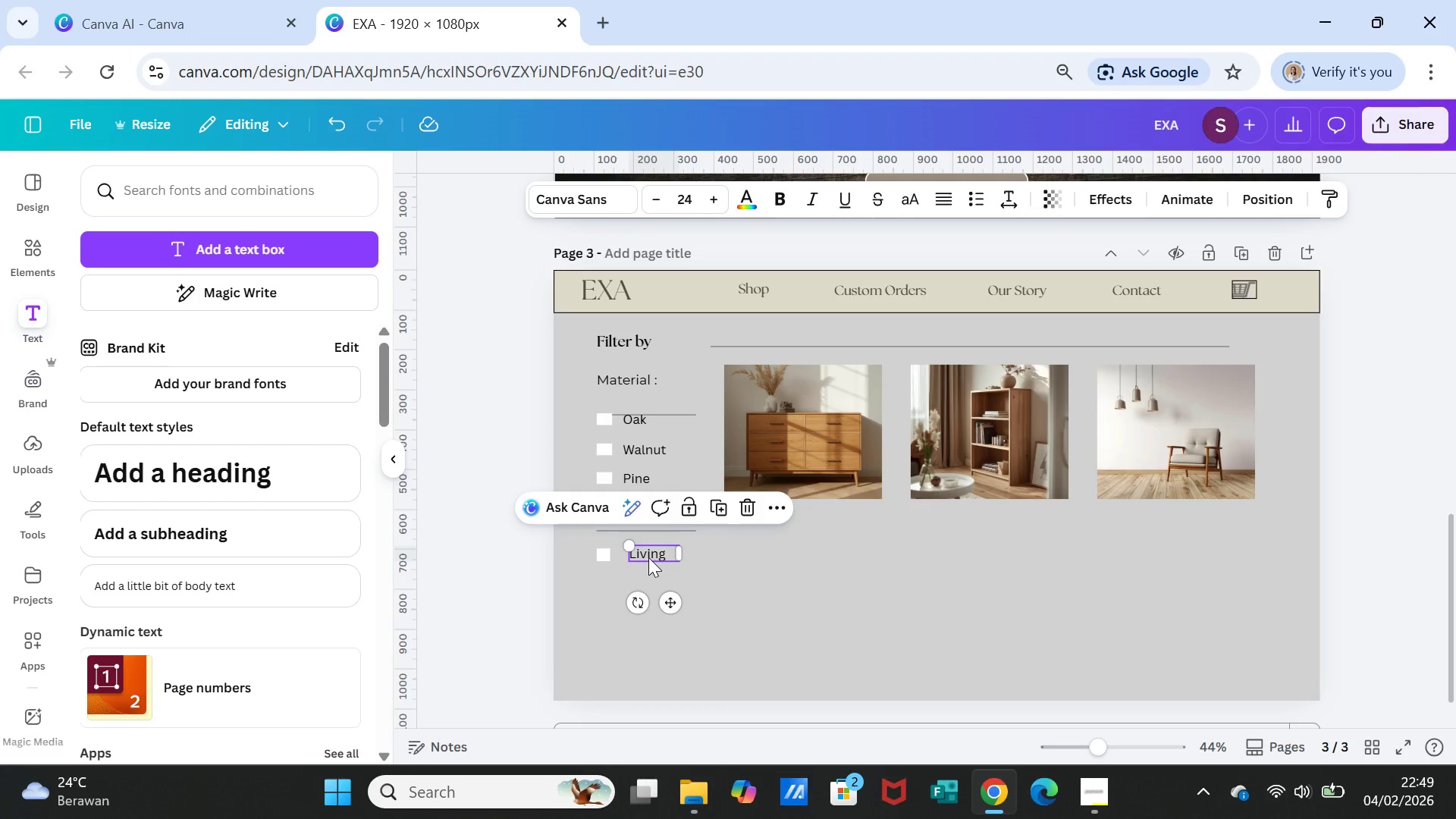 
left_click([719, 589])
 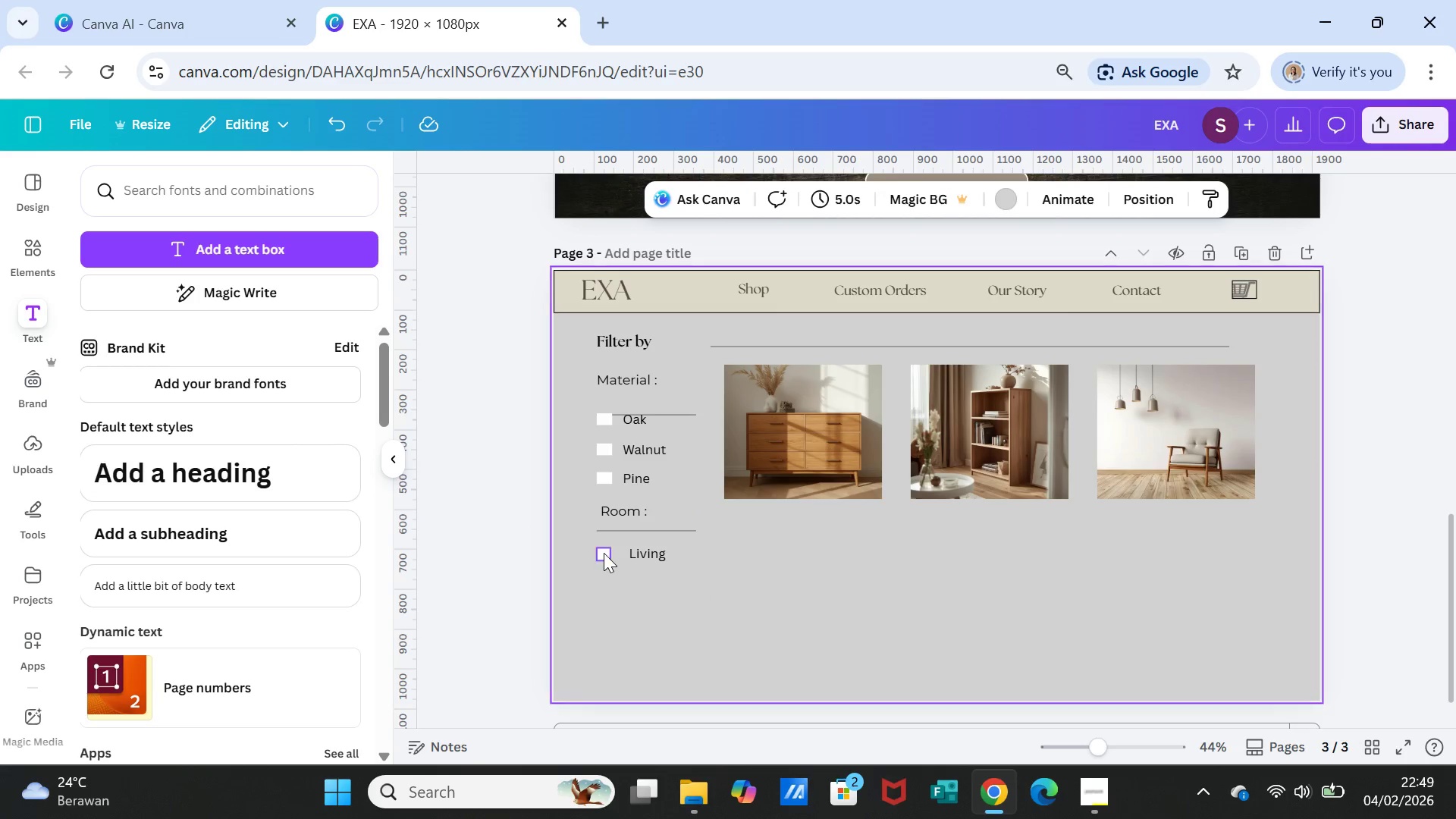 
left_click([604, 553])
 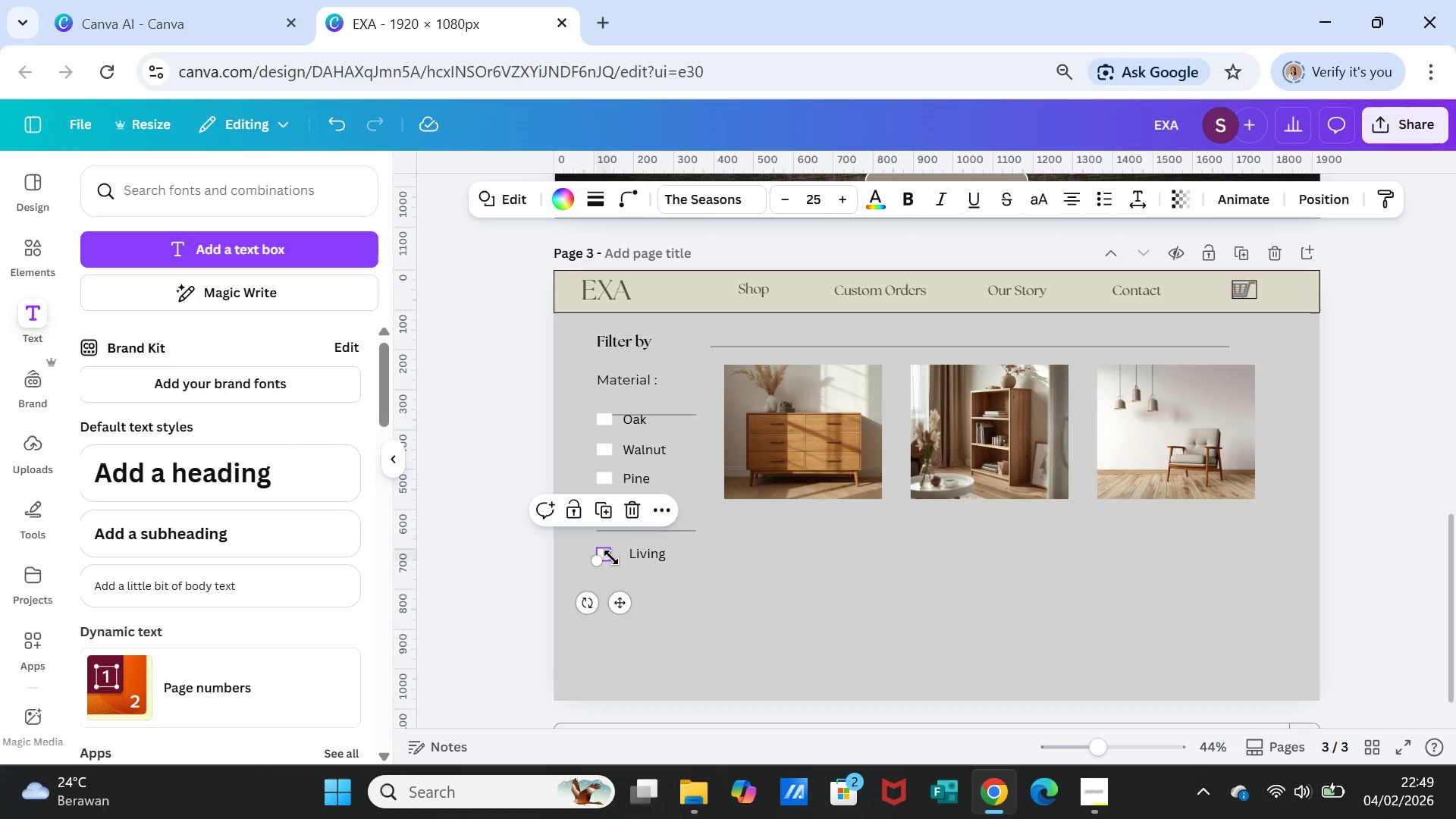 
left_click_drag(start_coordinate=[611, 557], to_coordinate=[616, 557])
 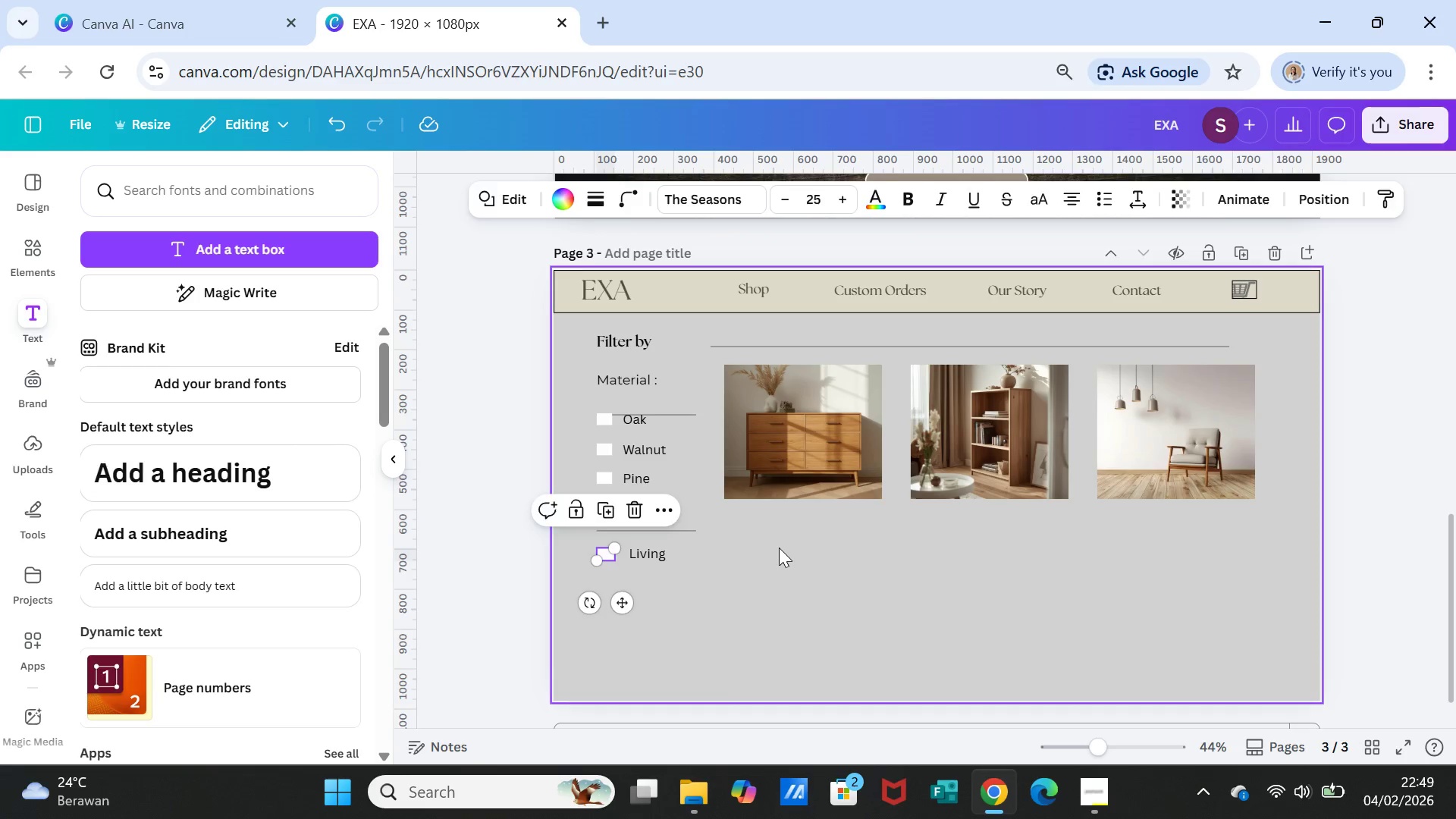 
left_click([779, 548])
 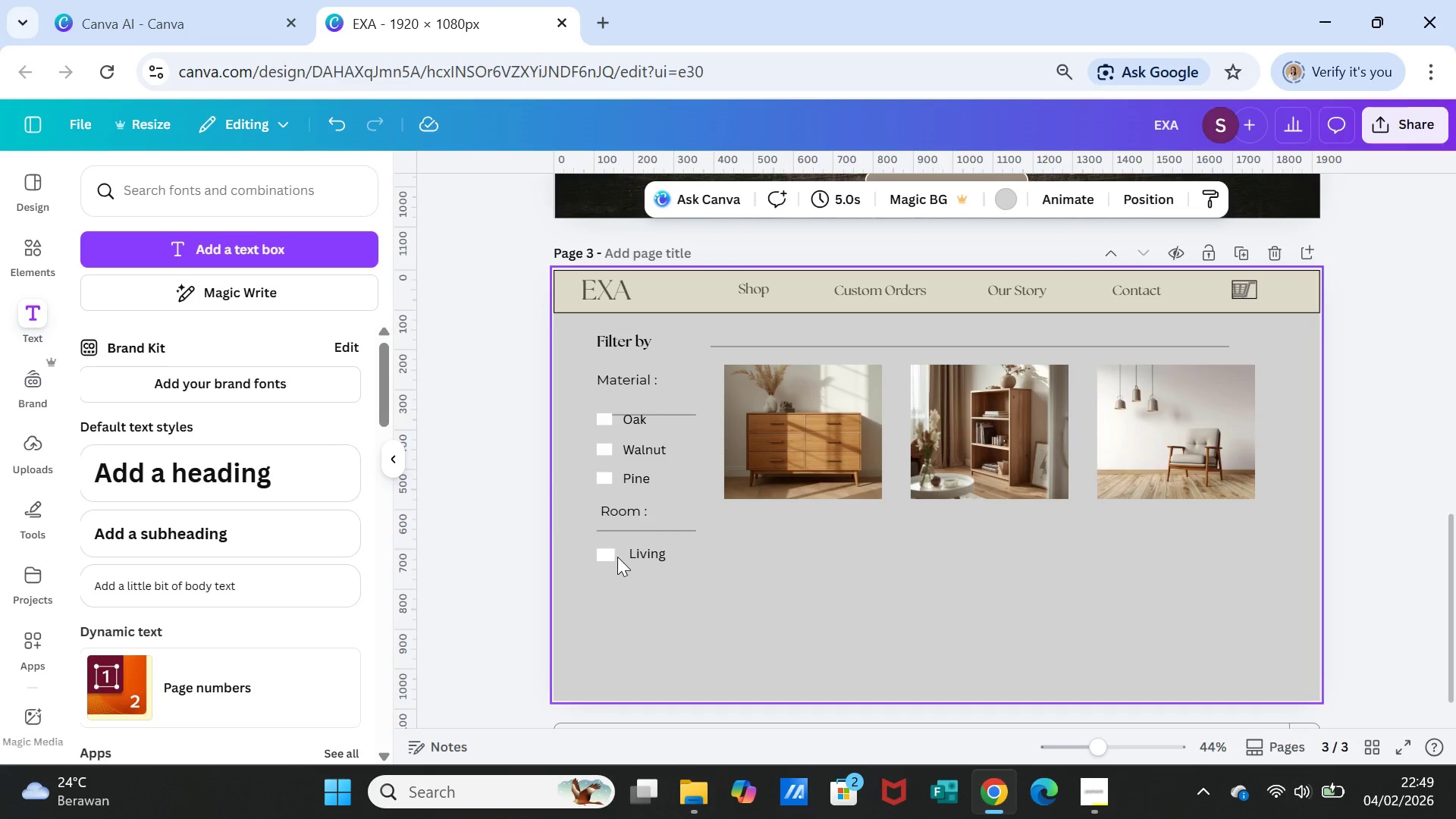 
left_click([609, 555])
 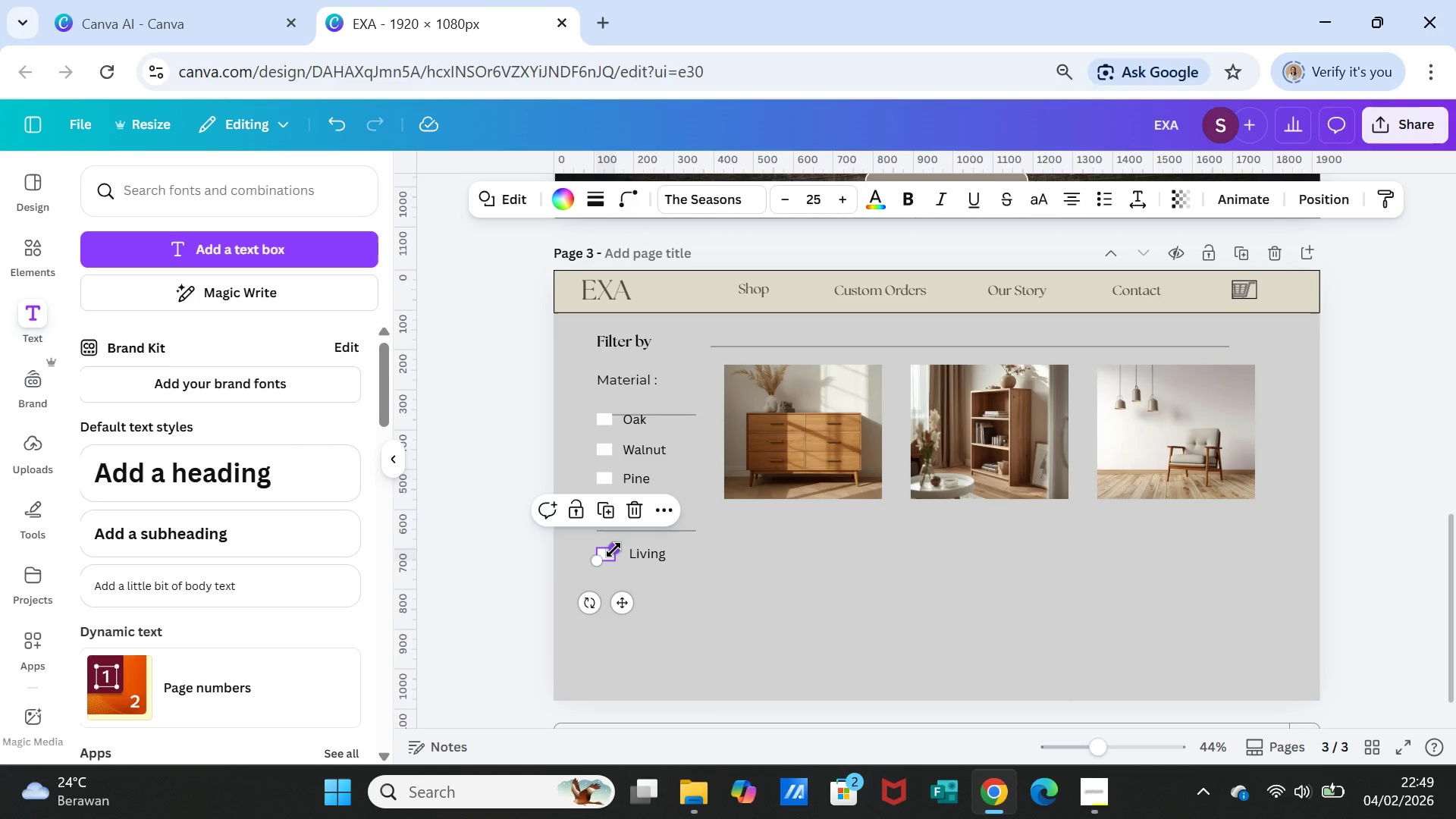 
left_click_drag(start_coordinate=[613, 550], to_coordinate=[610, 550])
 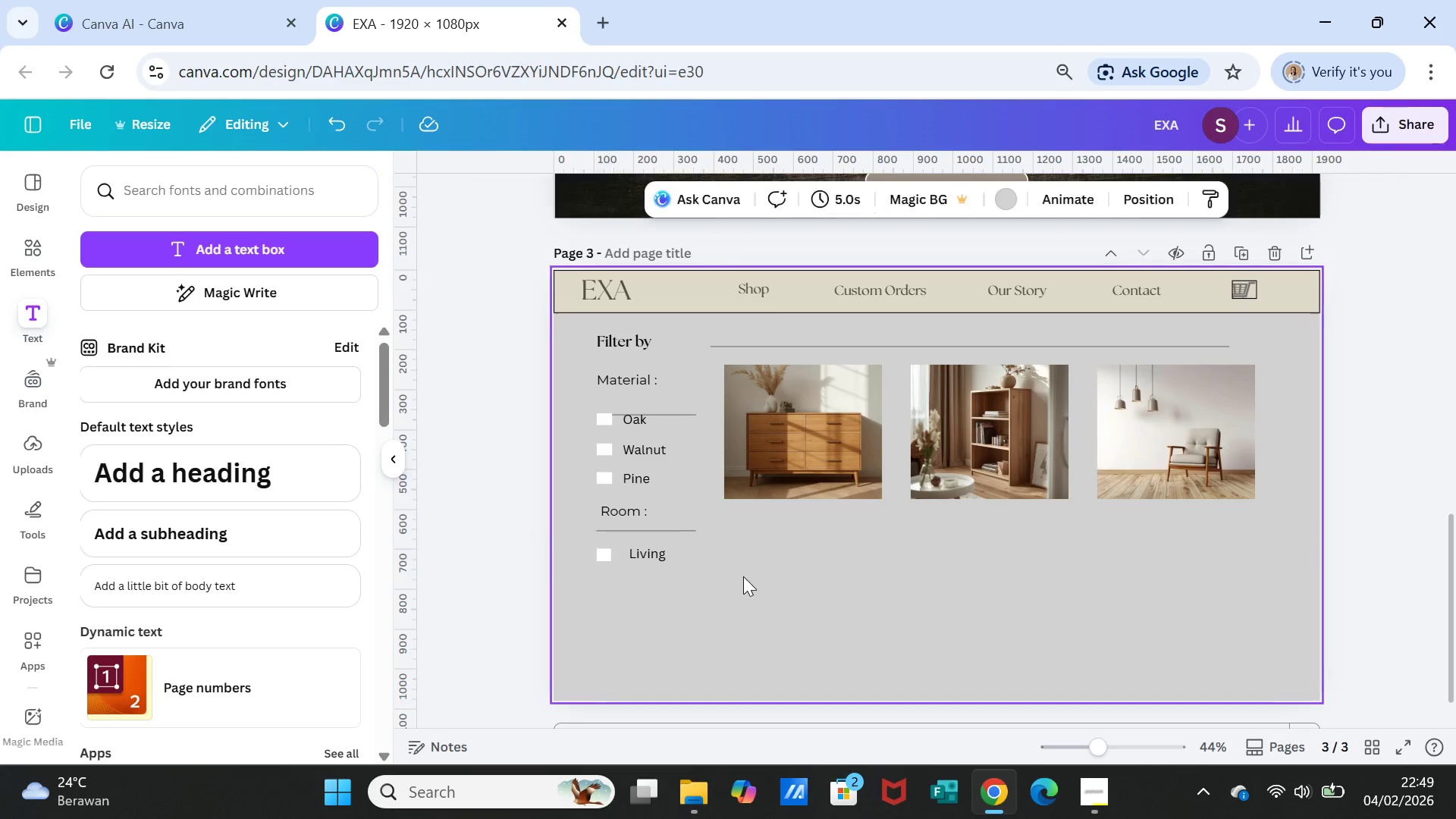 
left_click([777, 576])
 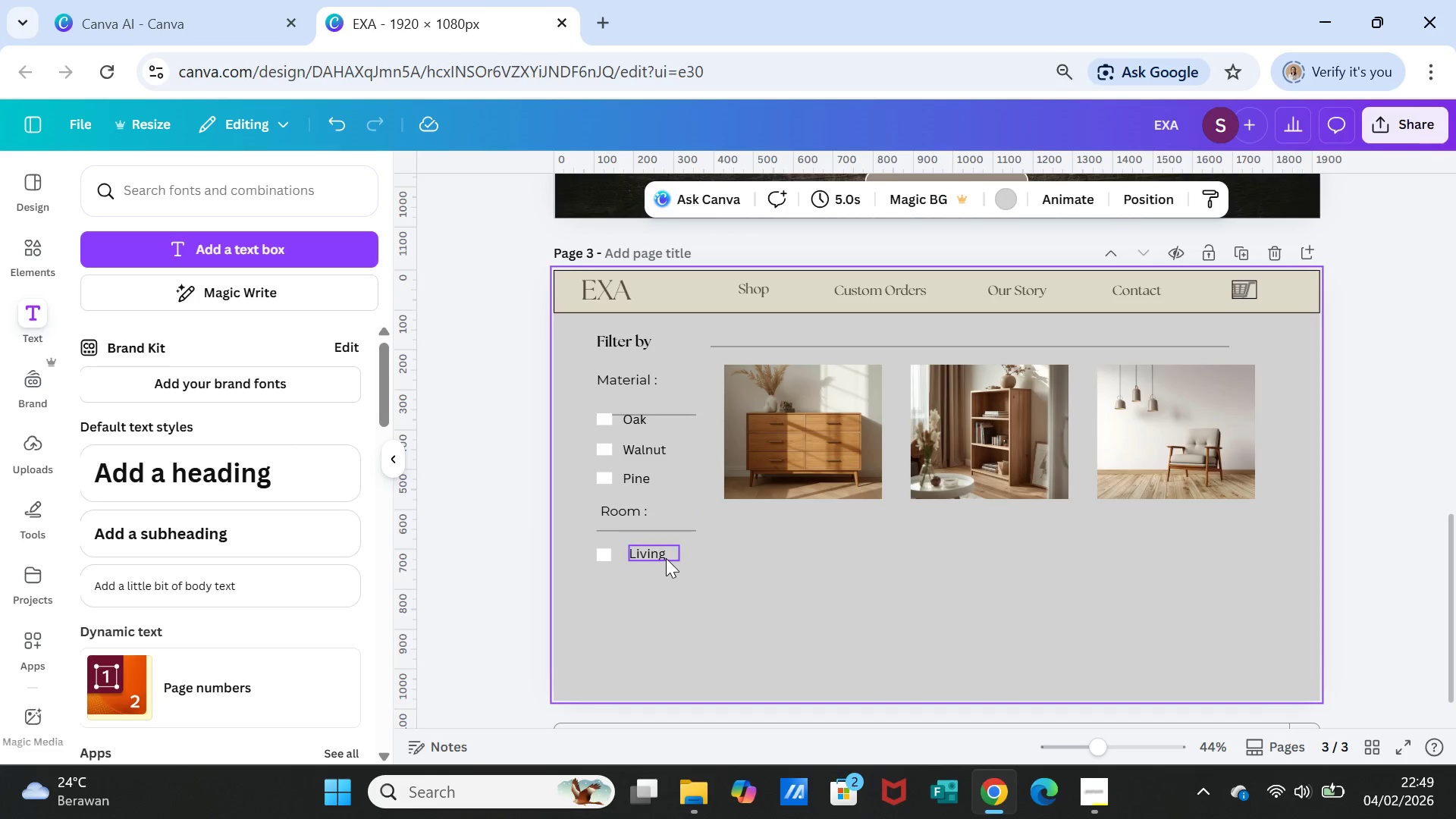 
left_click([666, 558])
 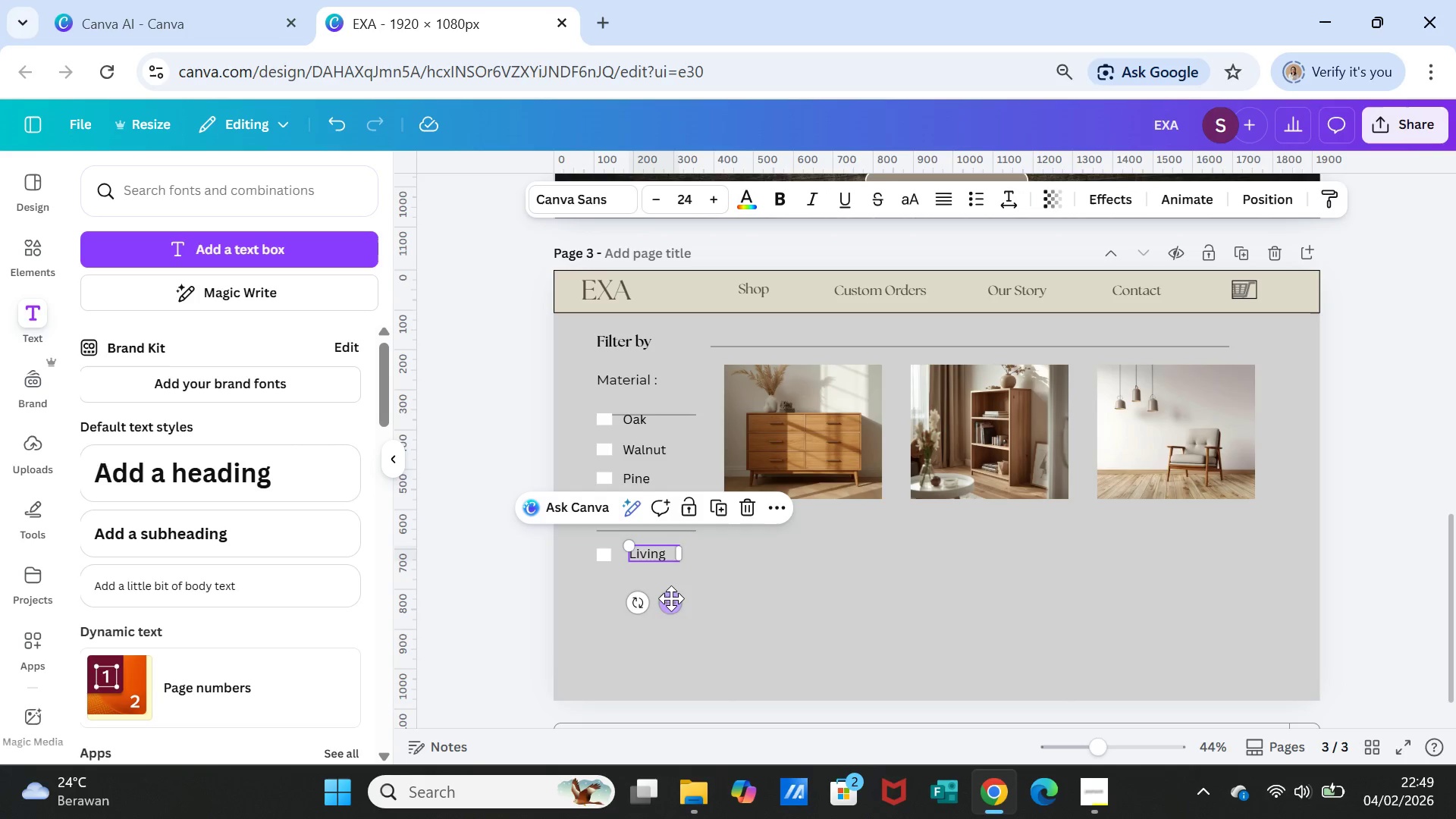 
left_click_drag(start_coordinate=[671, 598], to_coordinate=[665, 598])
 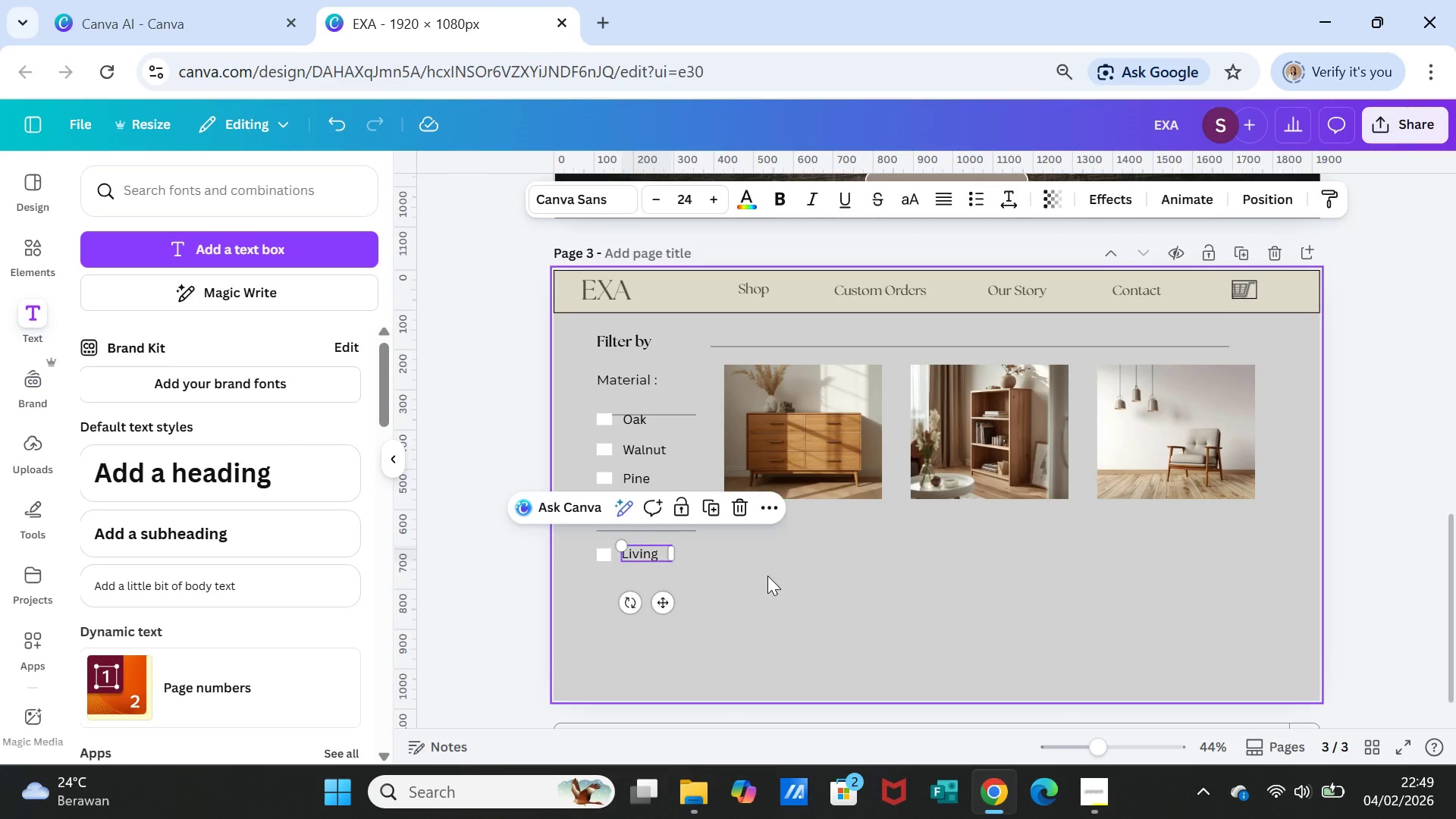 
left_click([767, 576])
 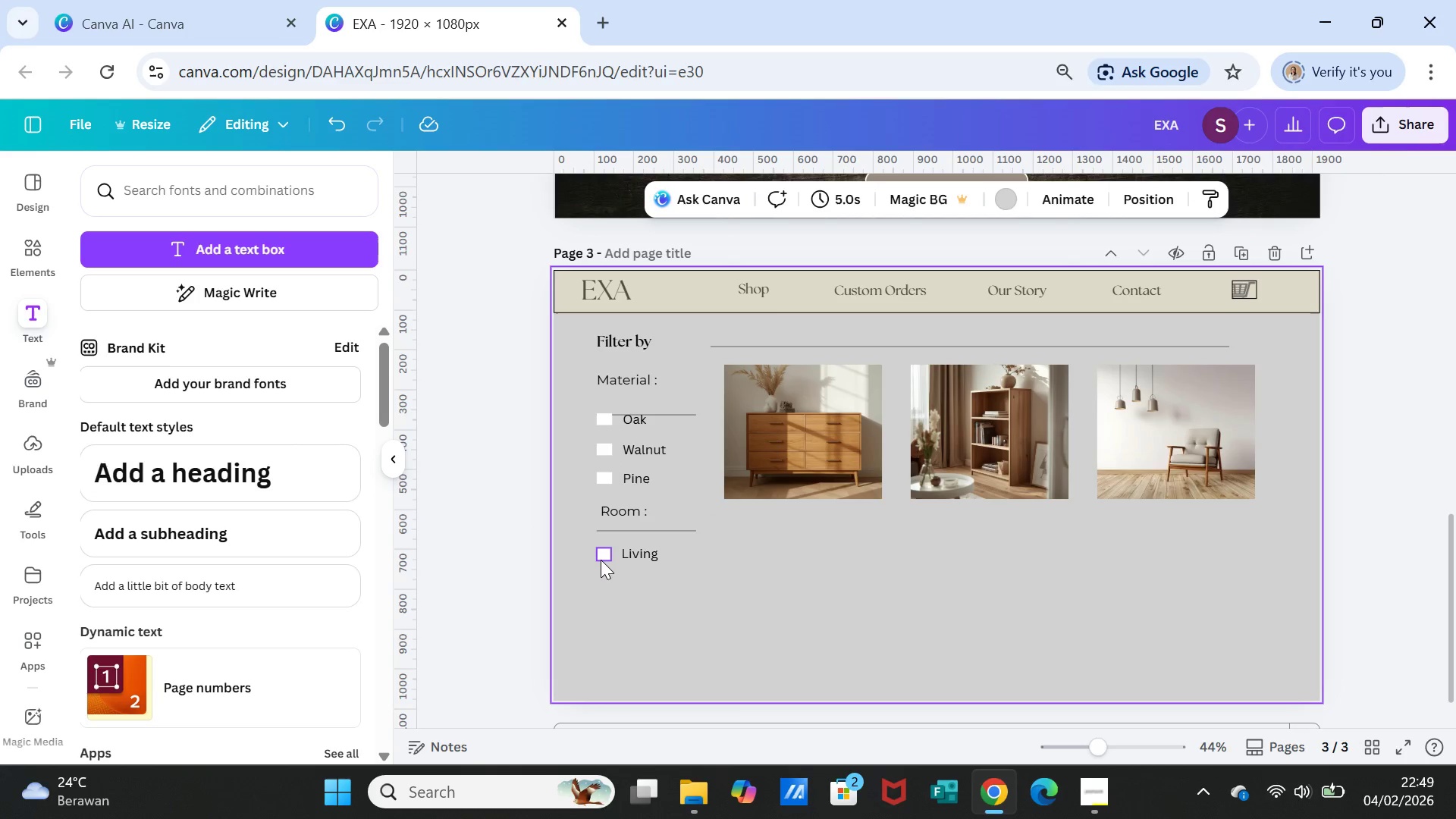 
left_click([601, 560])
 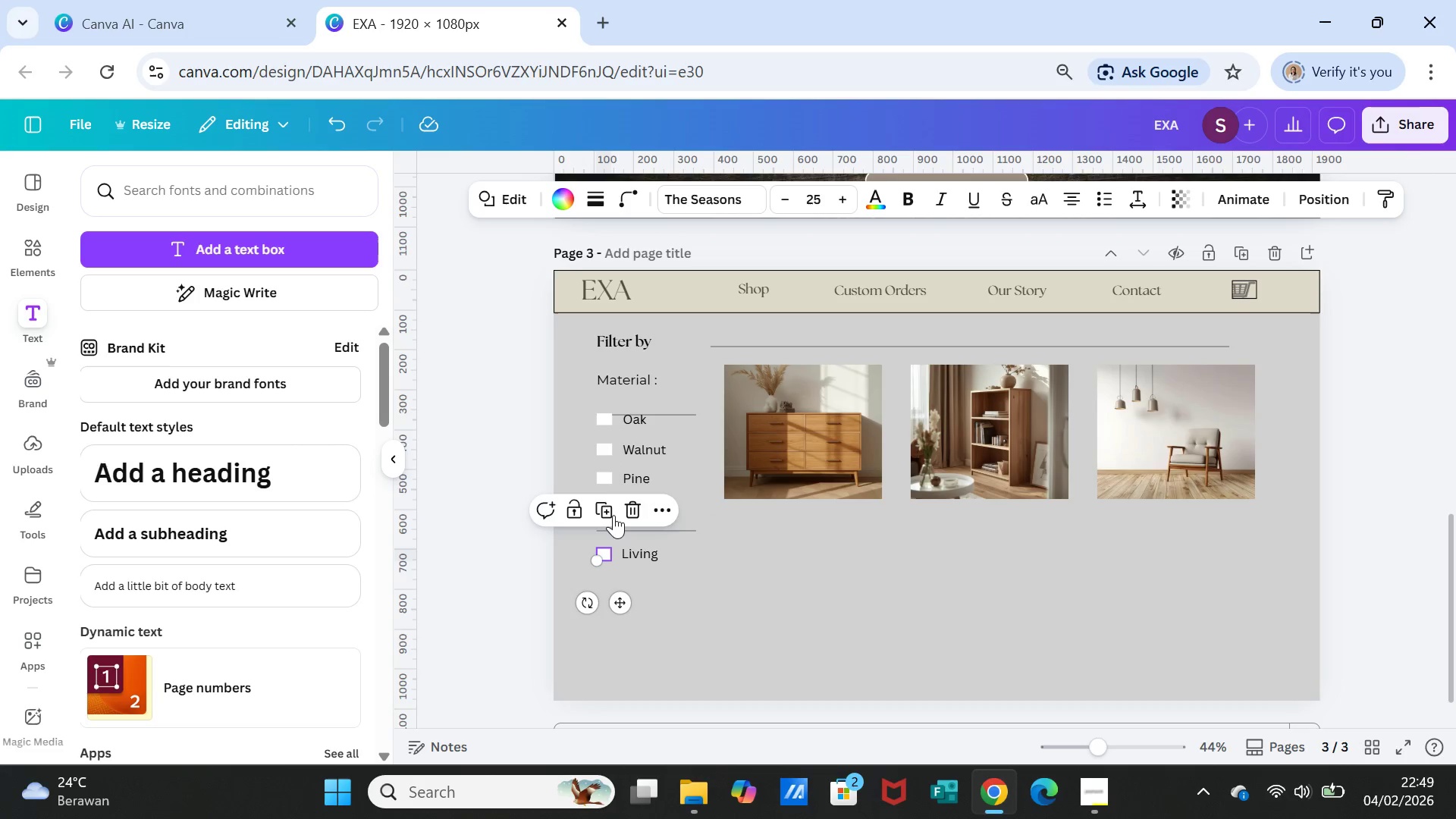 
left_click([613, 513])
 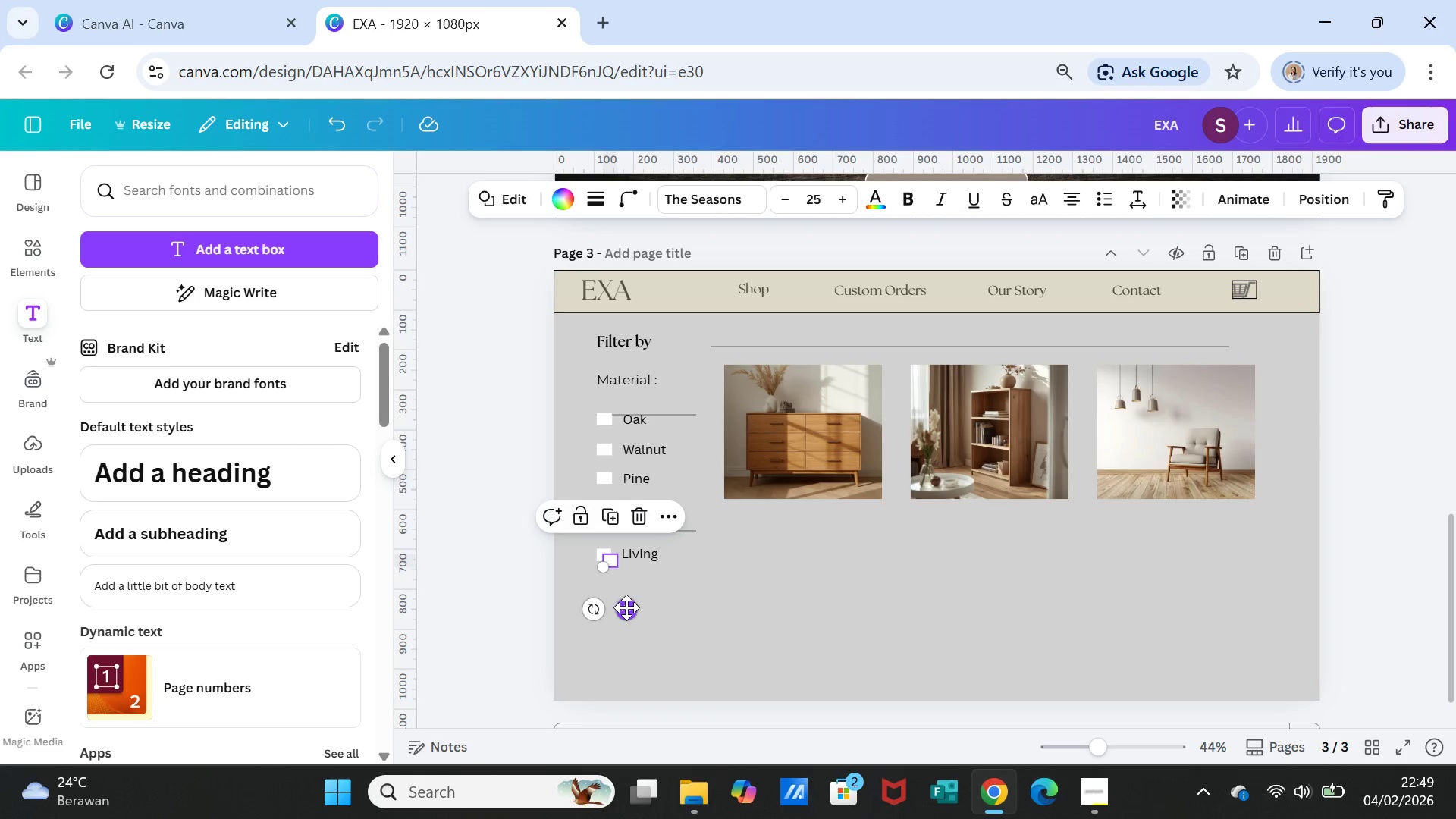 
left_click_drag(start_coordinate=[626, 607], to_coordinate=[618, 630])
 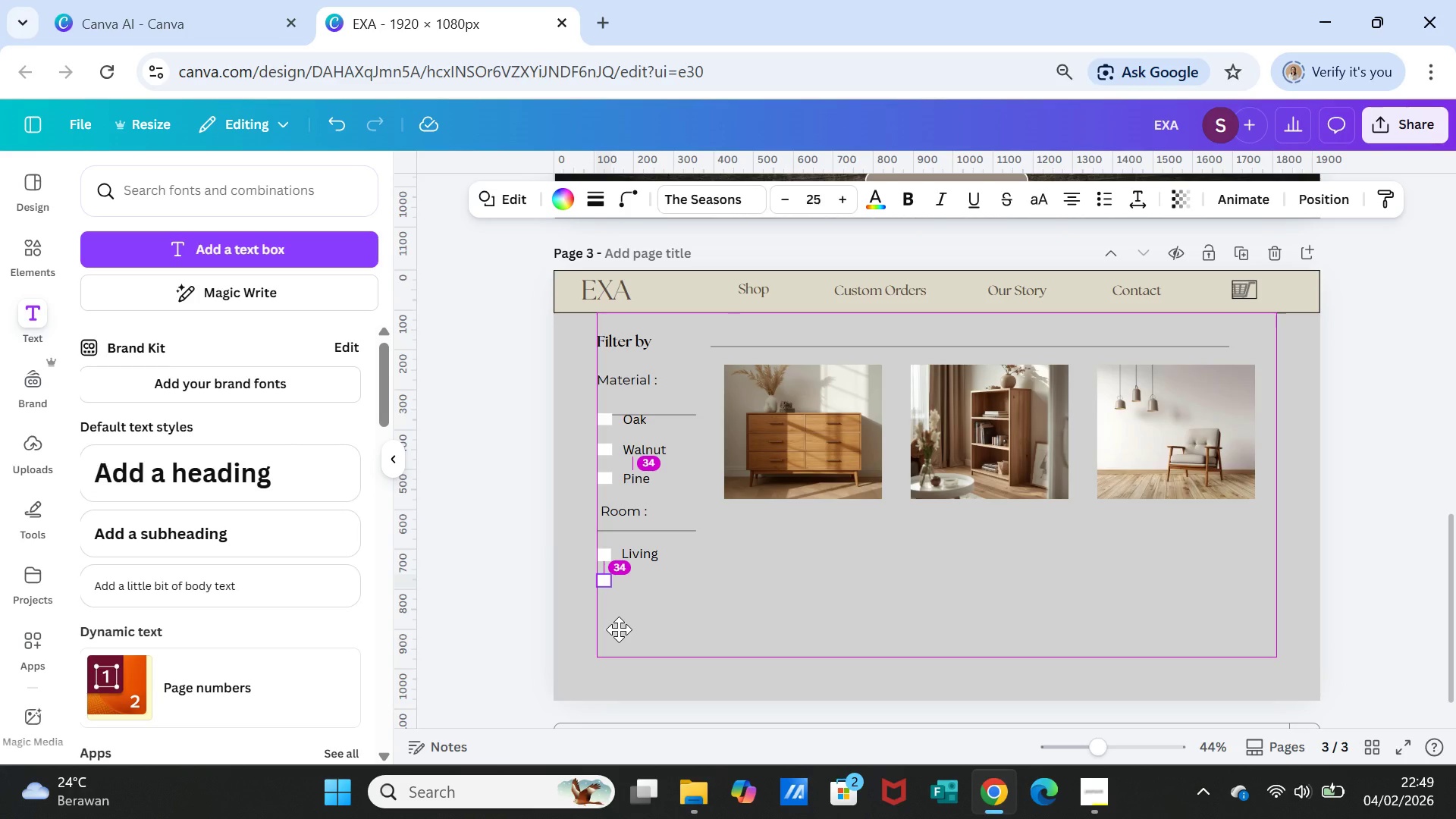 
left_click([765, 595])
 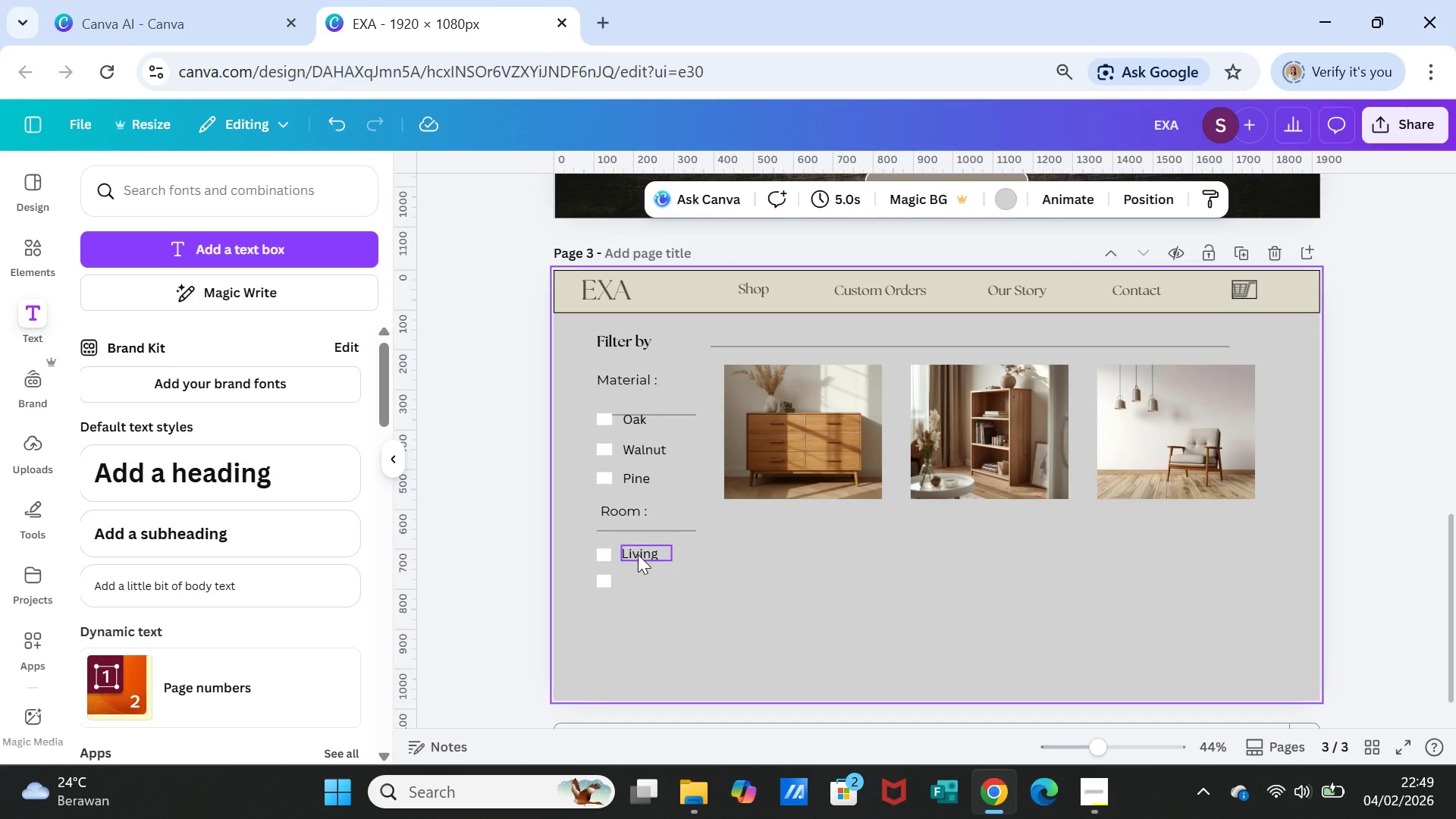 
left_click([639, 553])
 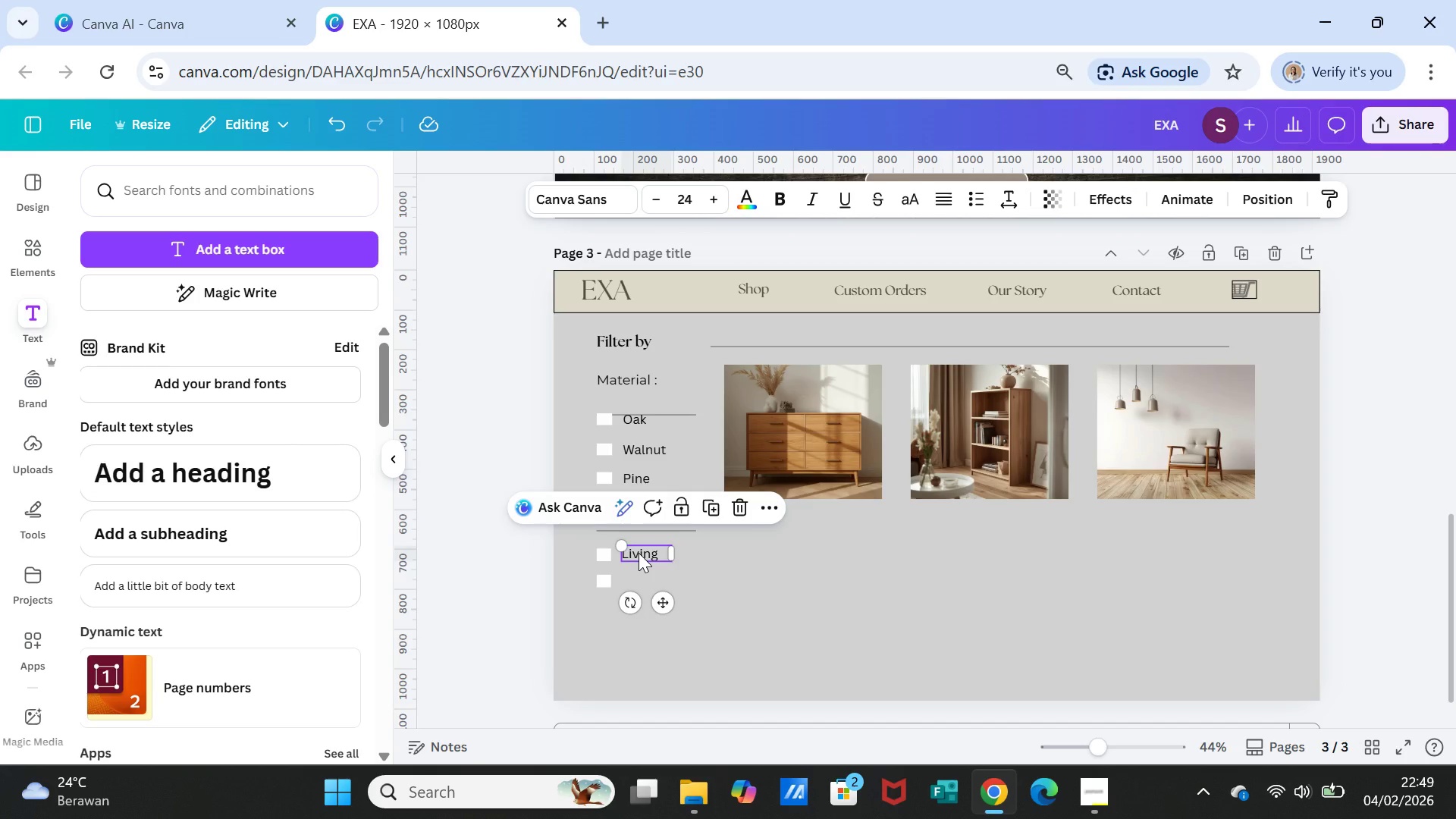 
key(Control+D)
 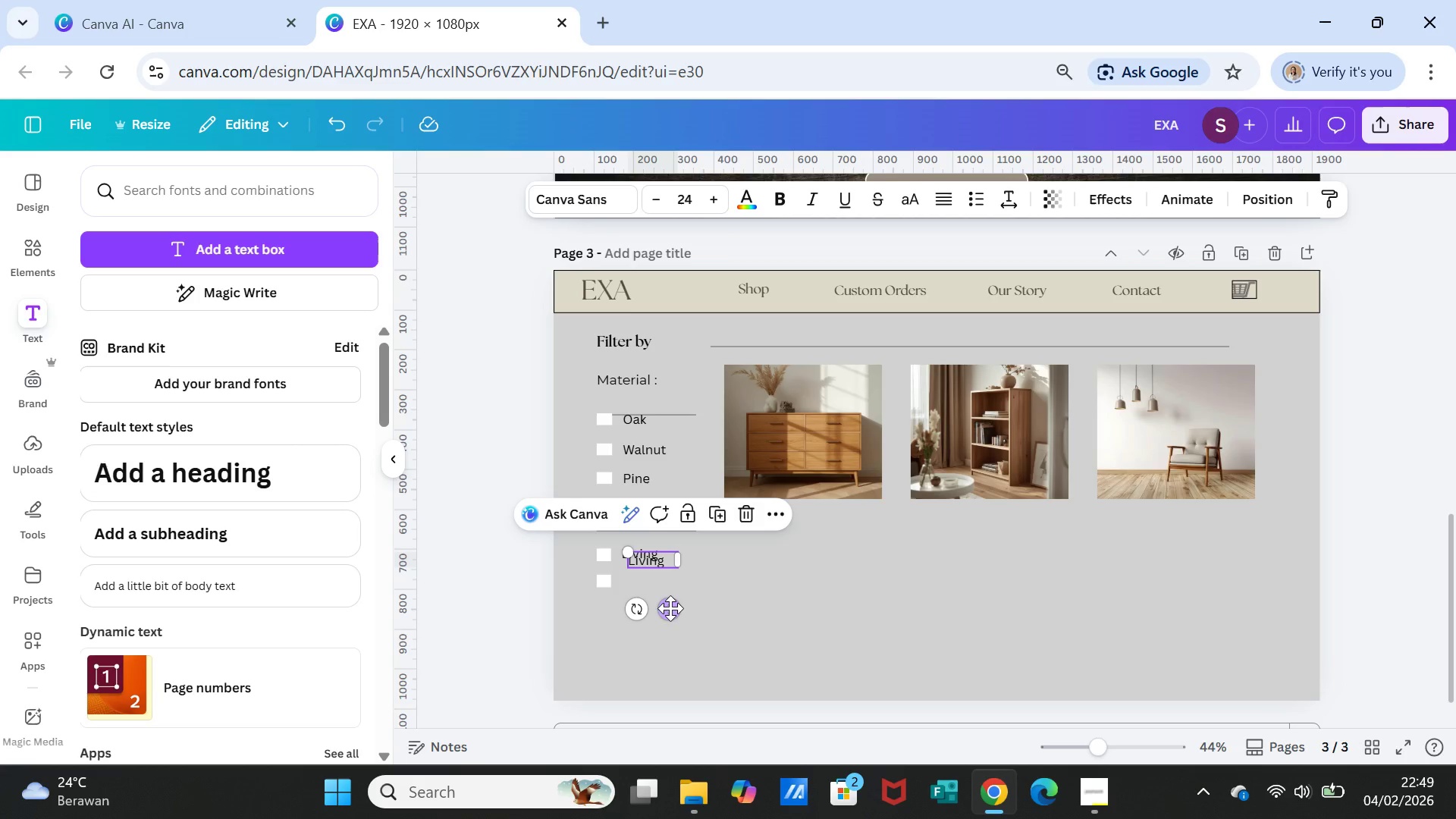 
left_click_drag(start_coordinate=[670, 608], to_coordinate=[665, 626])
 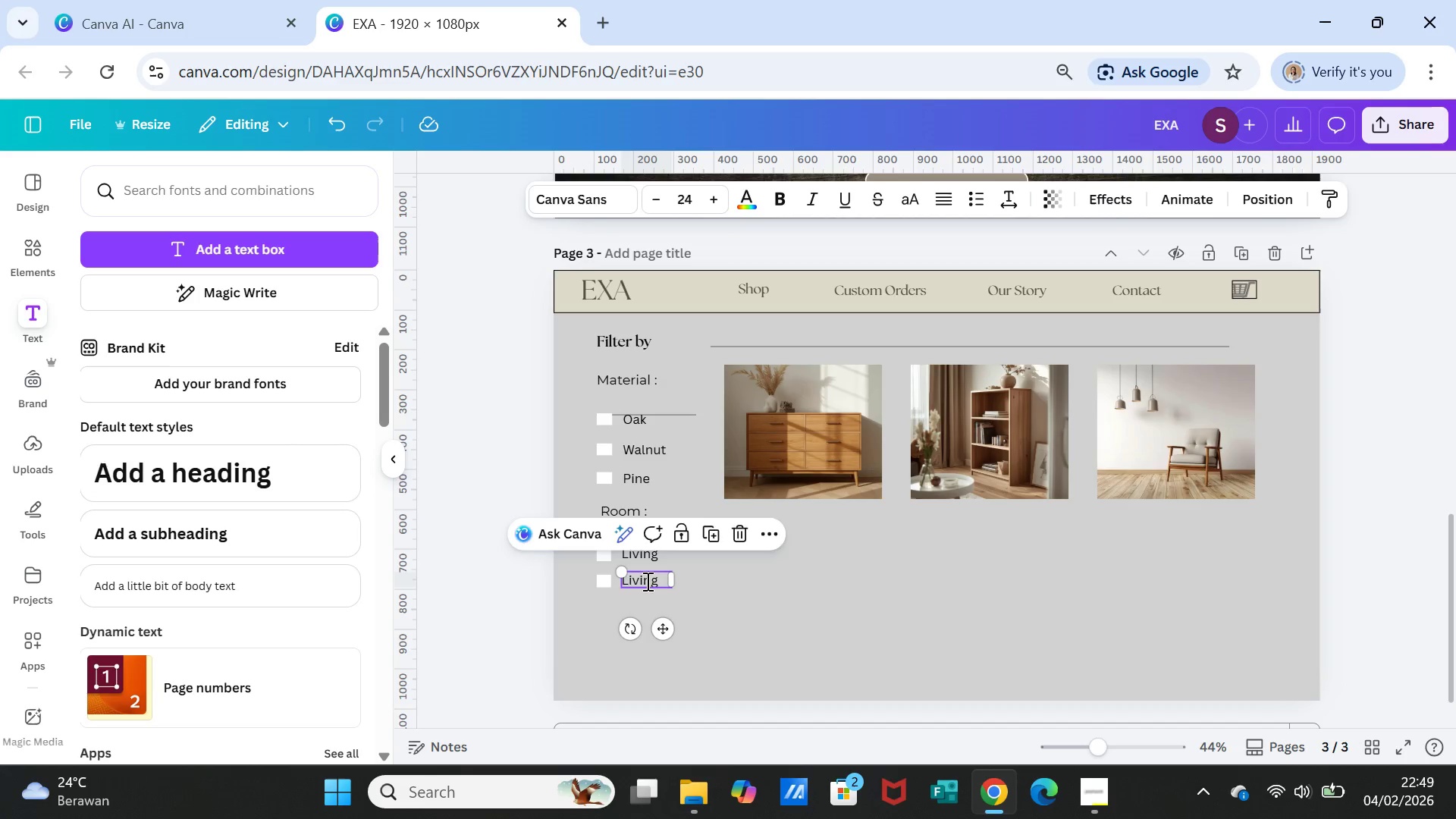 
double_click([646, 581])
 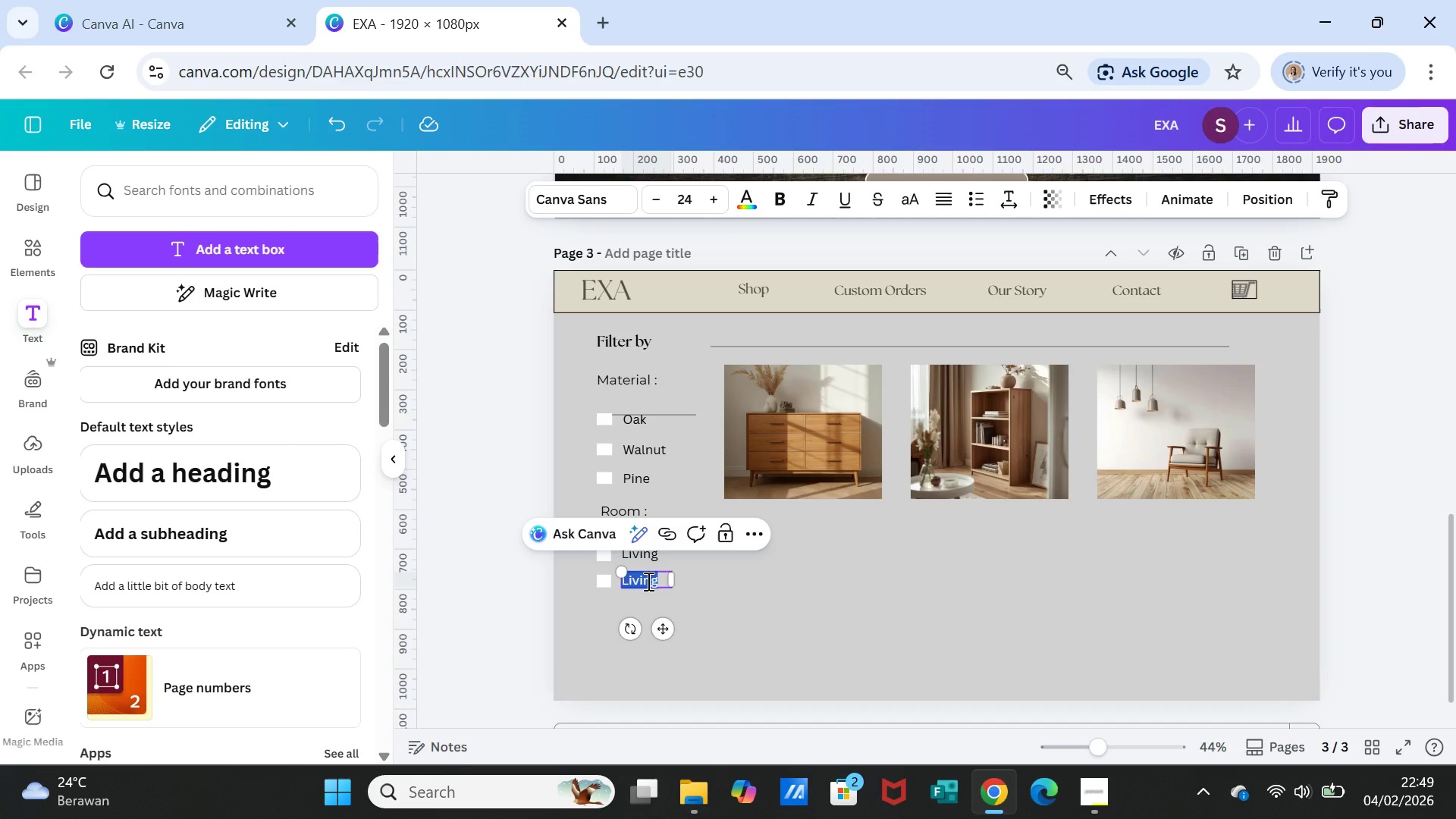 
type(Office)
 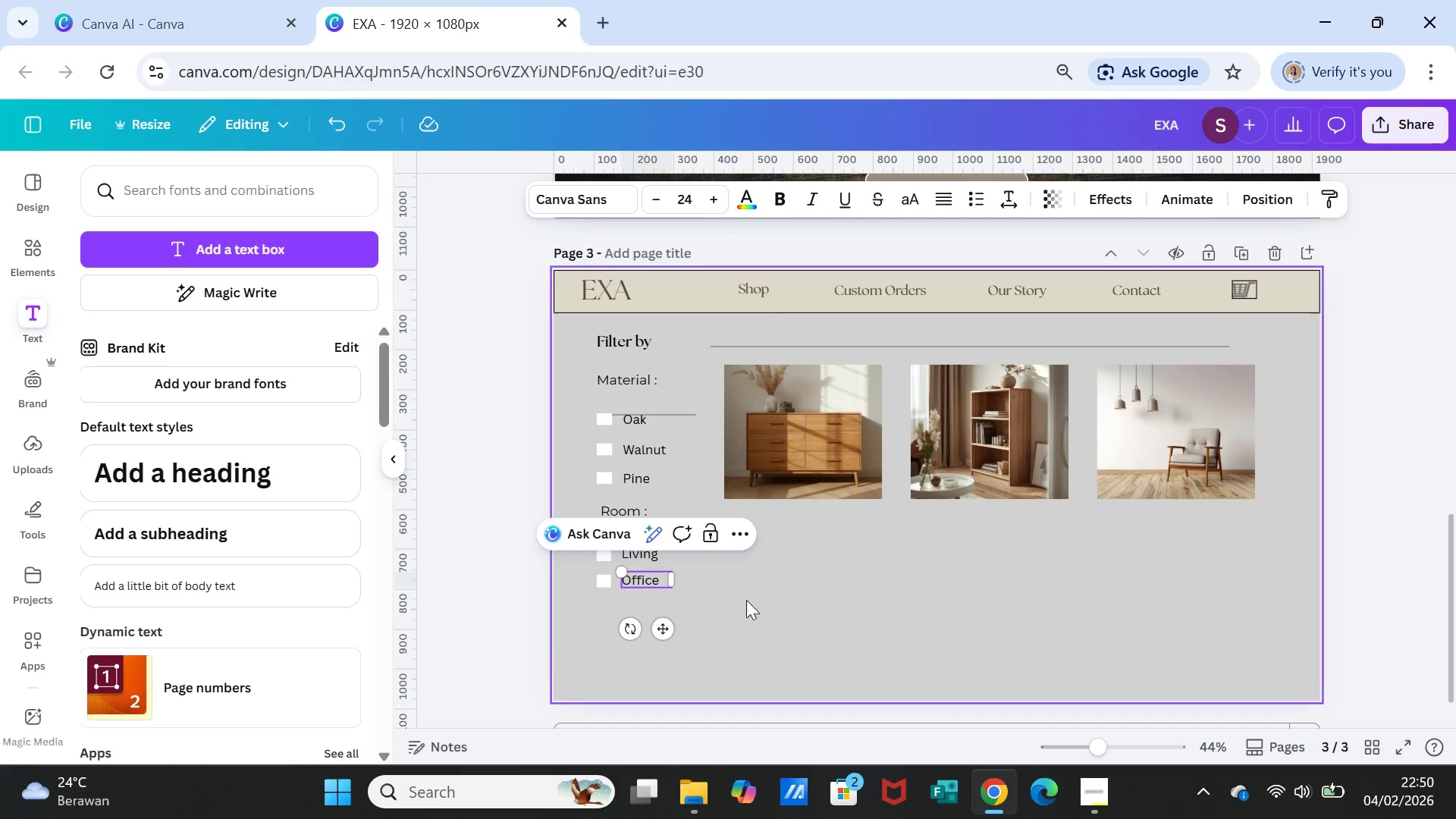 
left_click([761, 600])
 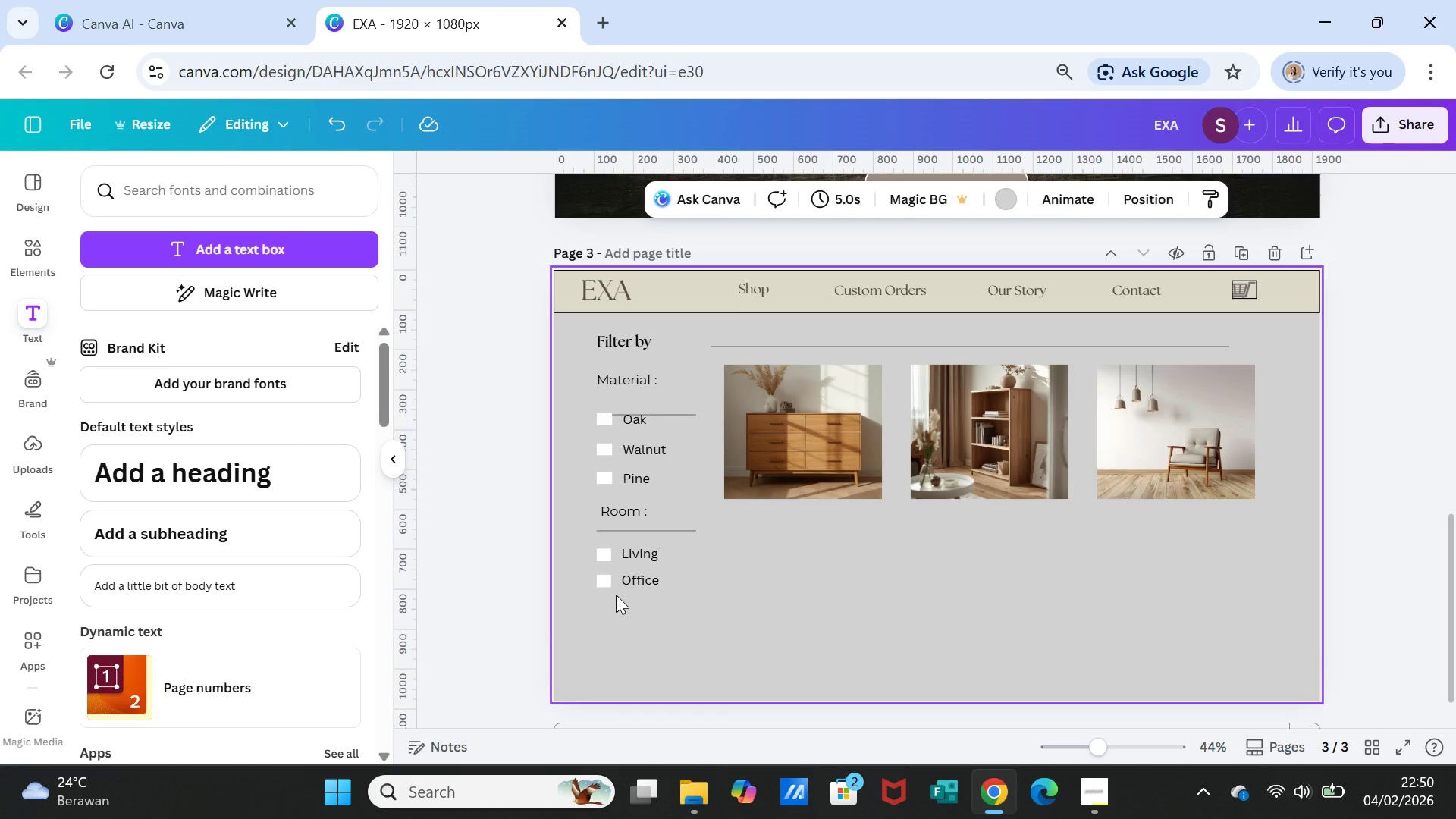 
left_click([597, 584])
 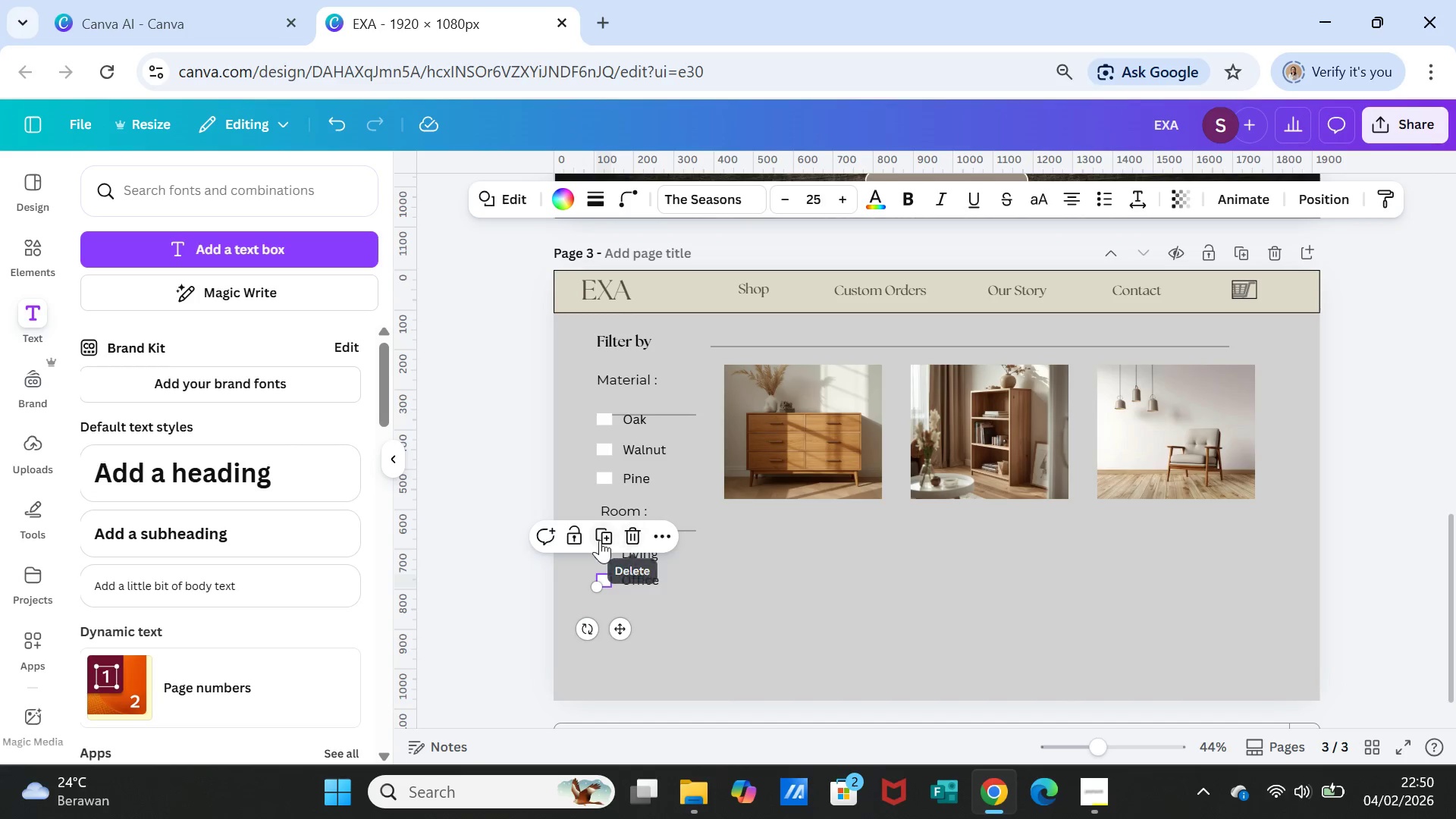 
left_click([600, 540])
 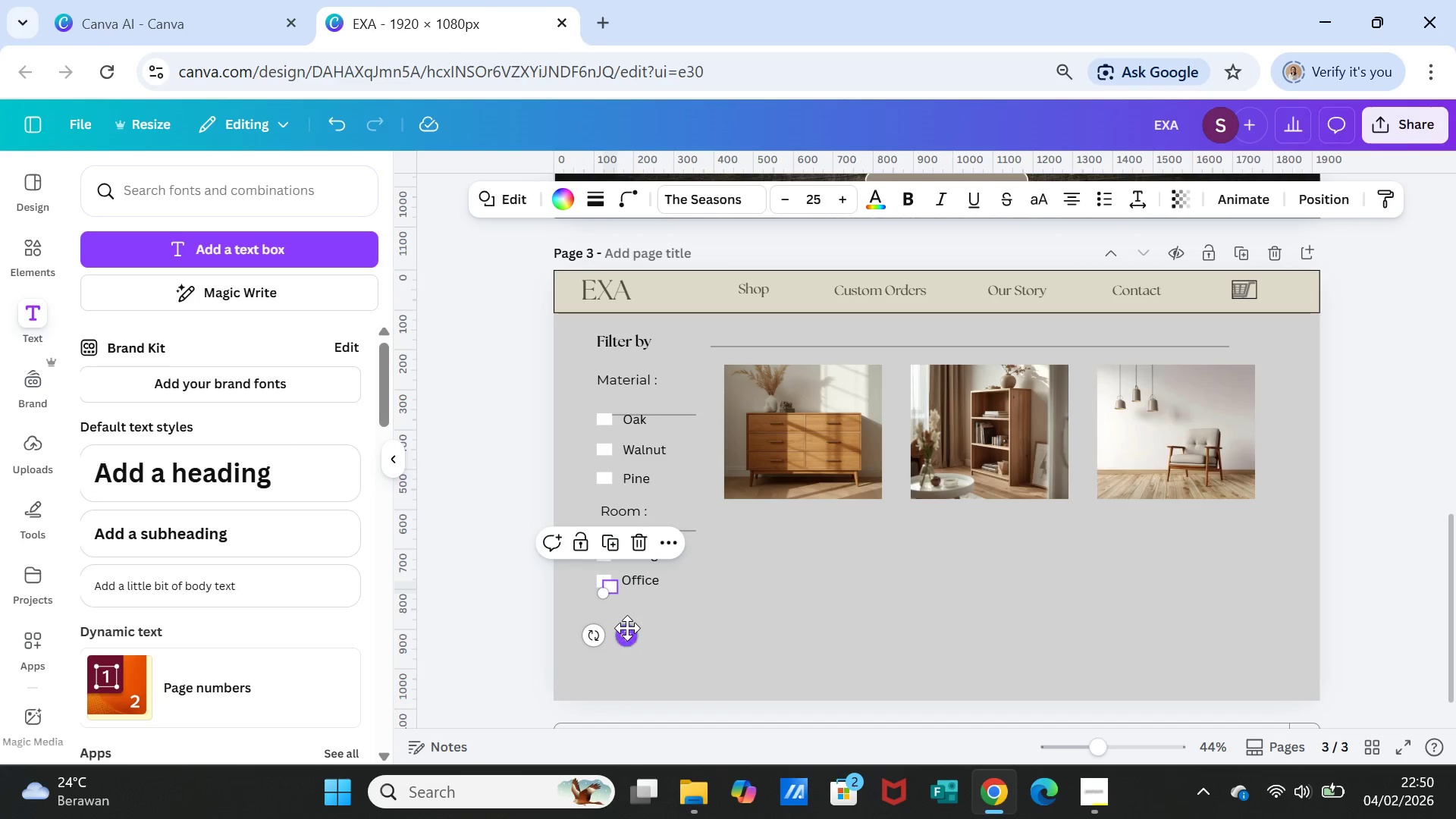 
left_click_drag(start_coordinate=[626, 630], to_coordinate=[621, 656])
 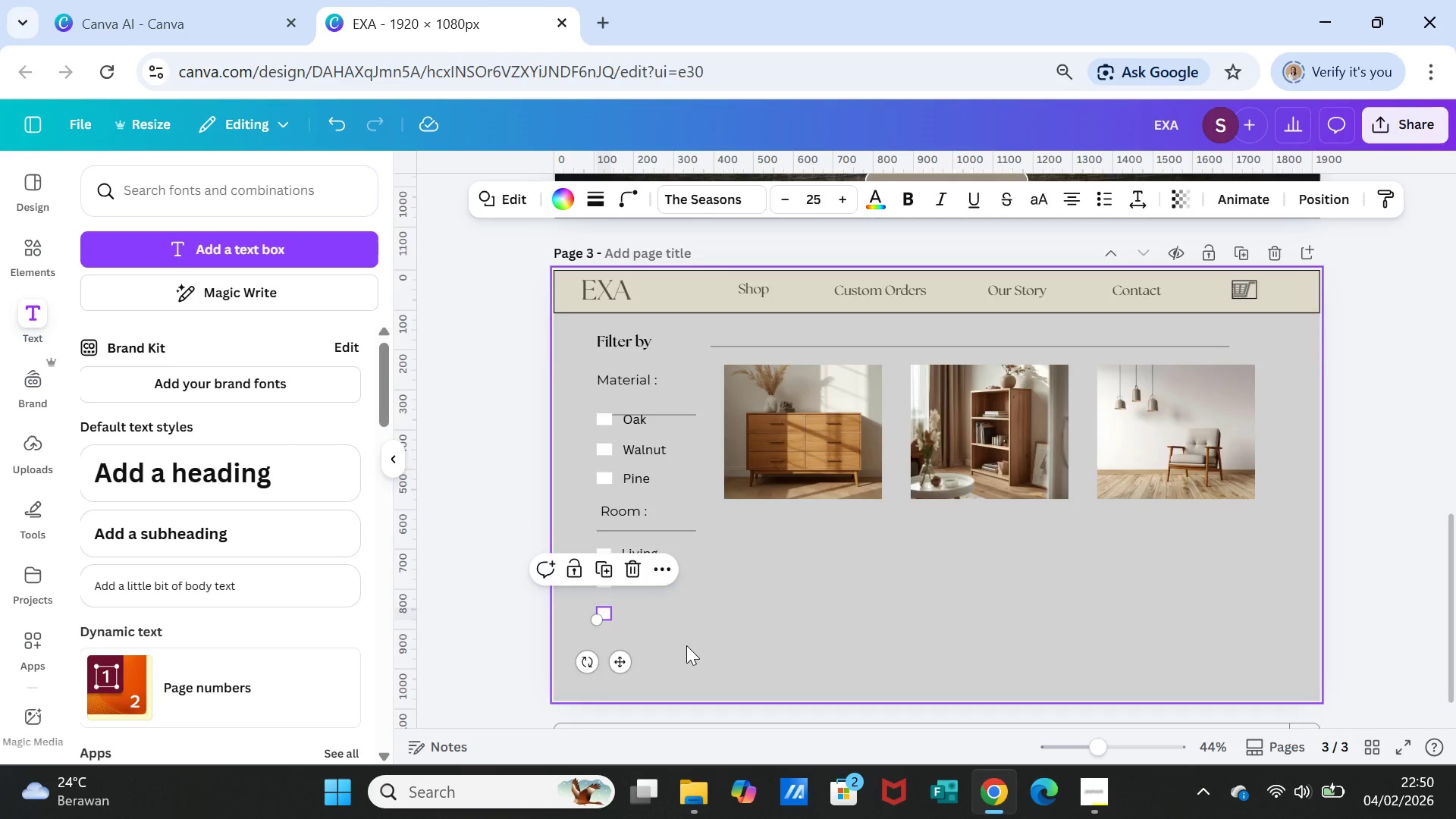 
scroll: coordinate [686, 645], scroll_direction: up, amount: 1.0
 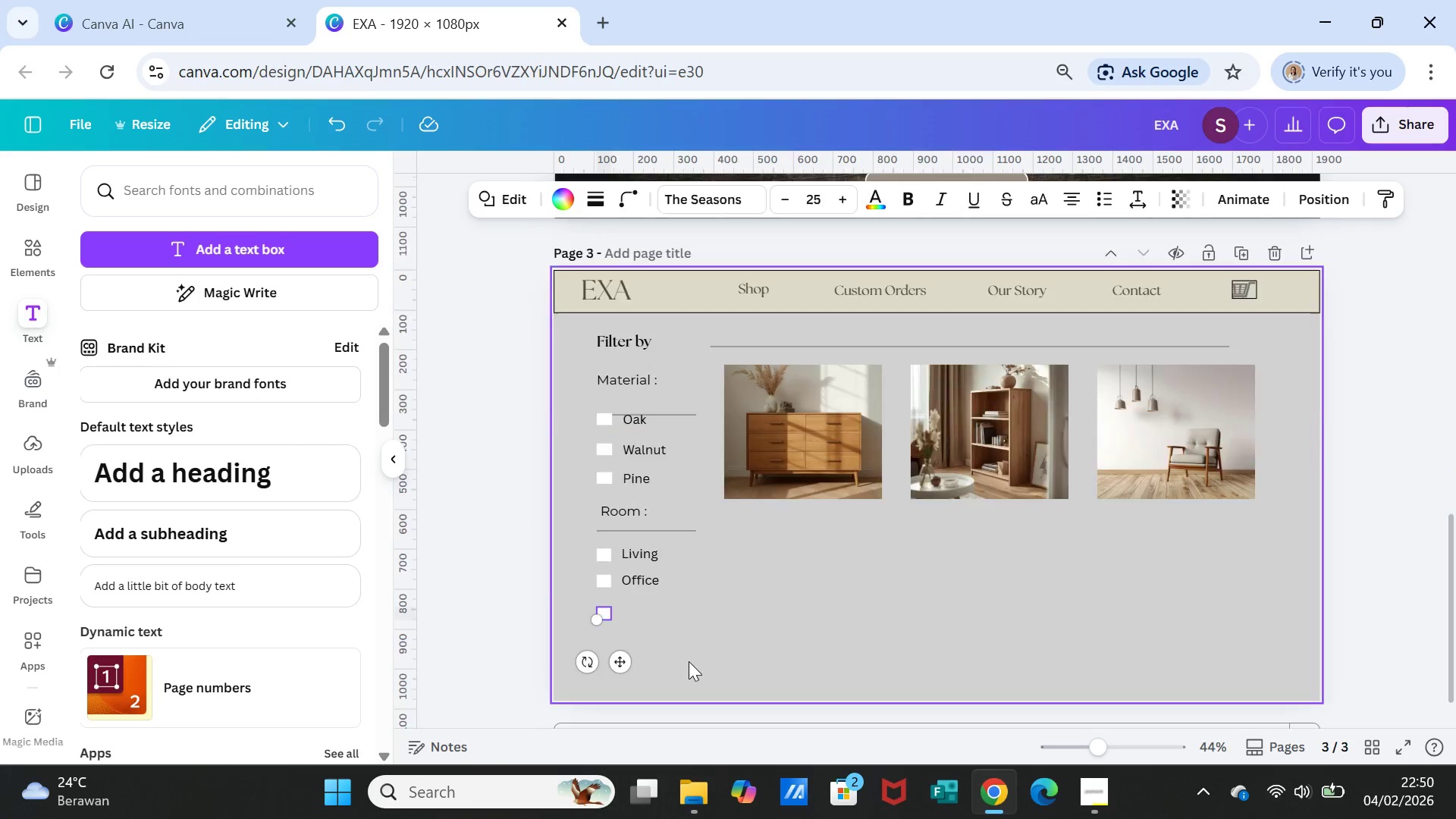 
scroll: coordinate [689, 661], scroll_direction: down, amount: 1.0
 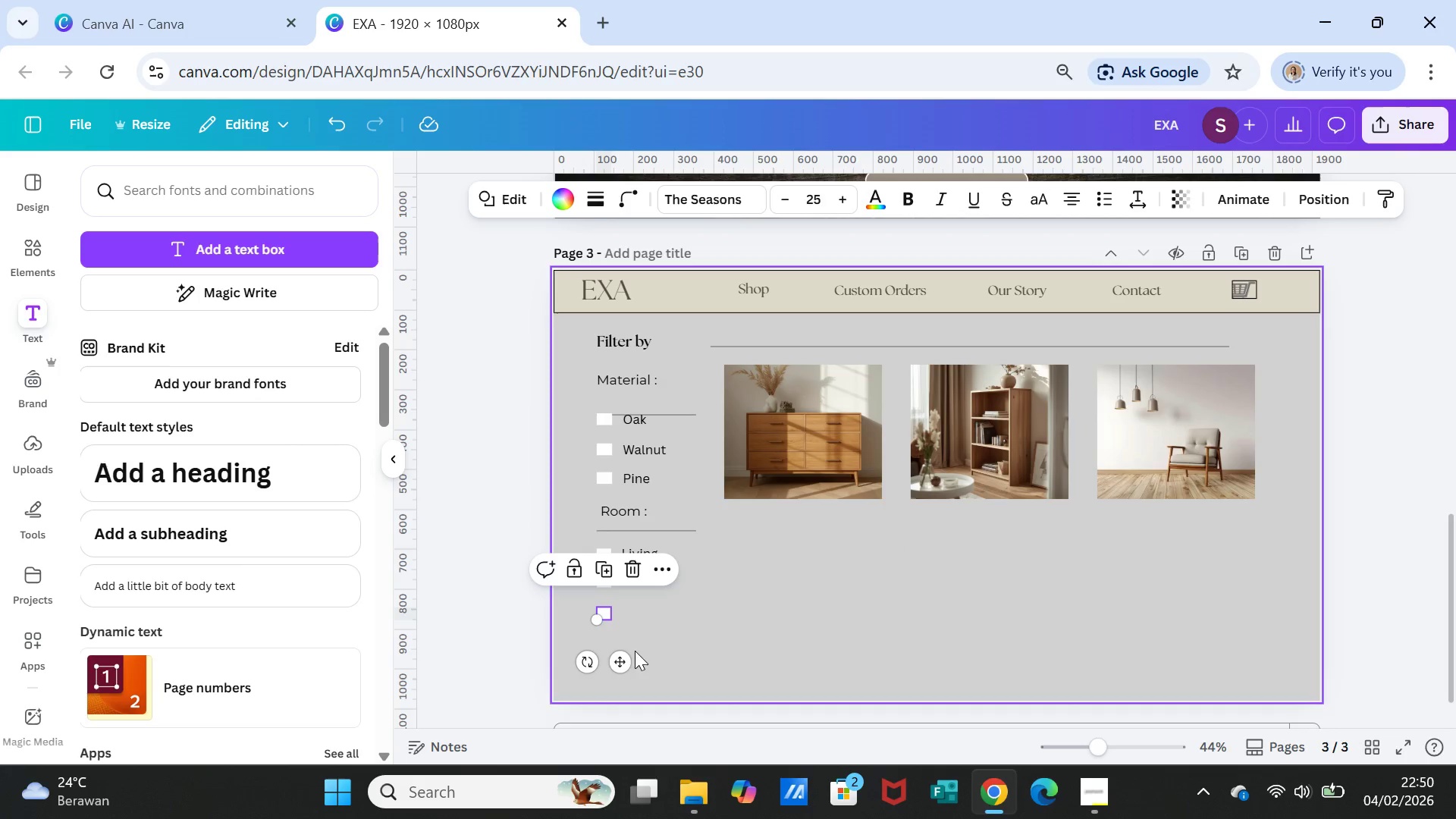 
left_click_drag(start_coordinate=[625, 661], to_coordinate=[624, 652])
 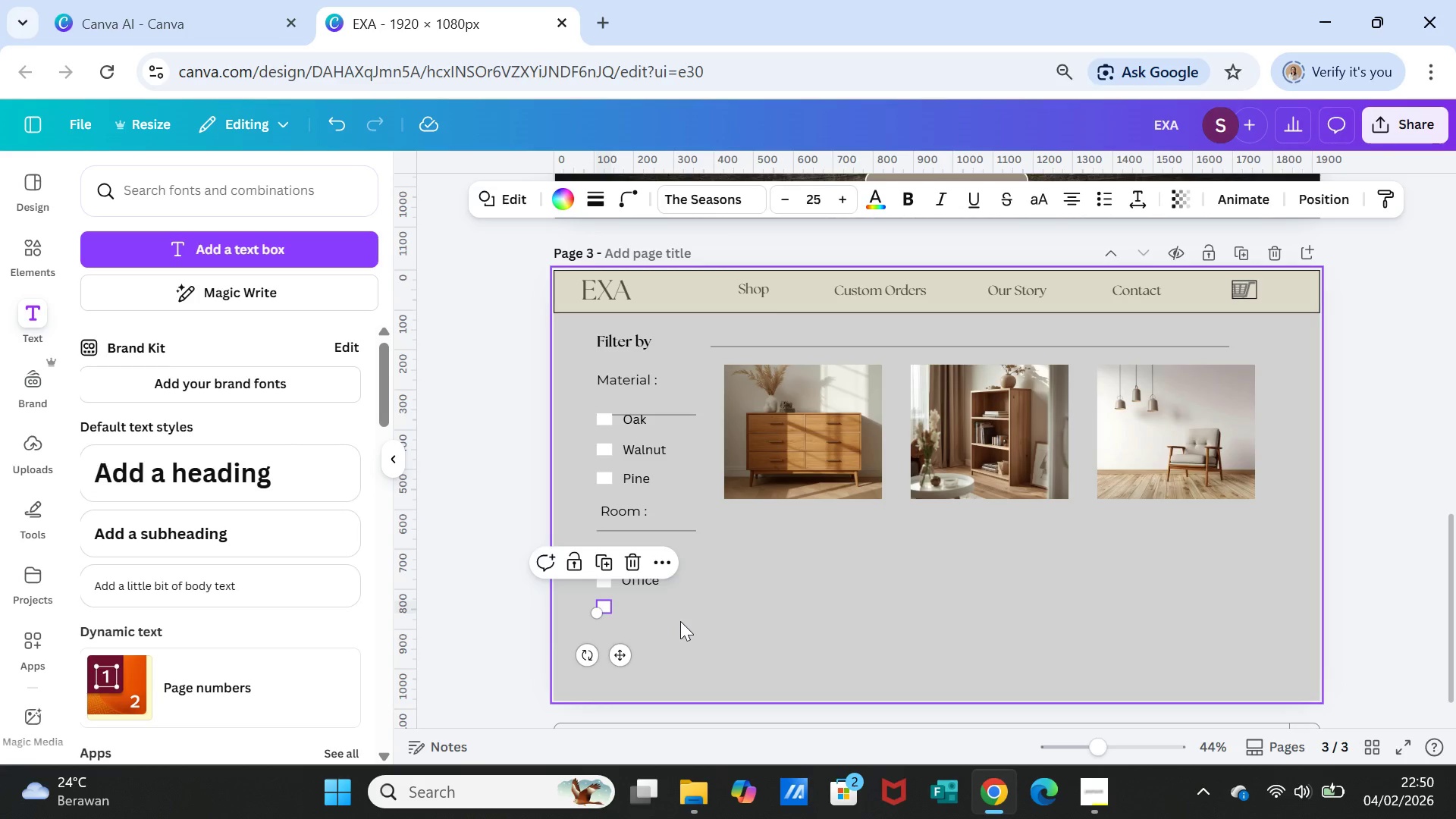 
left_click([680, 624])
 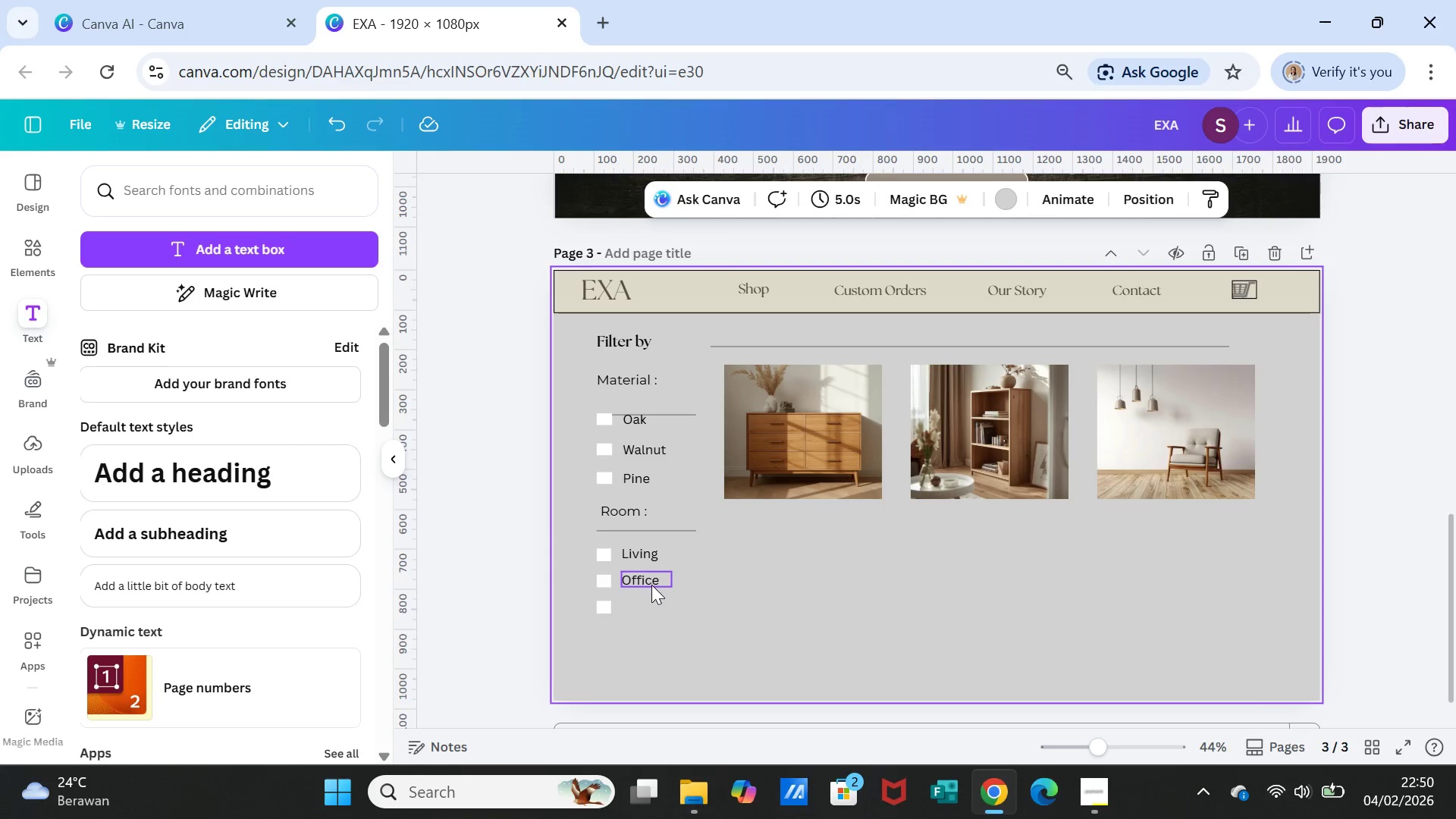 
left_click([651, 585])
 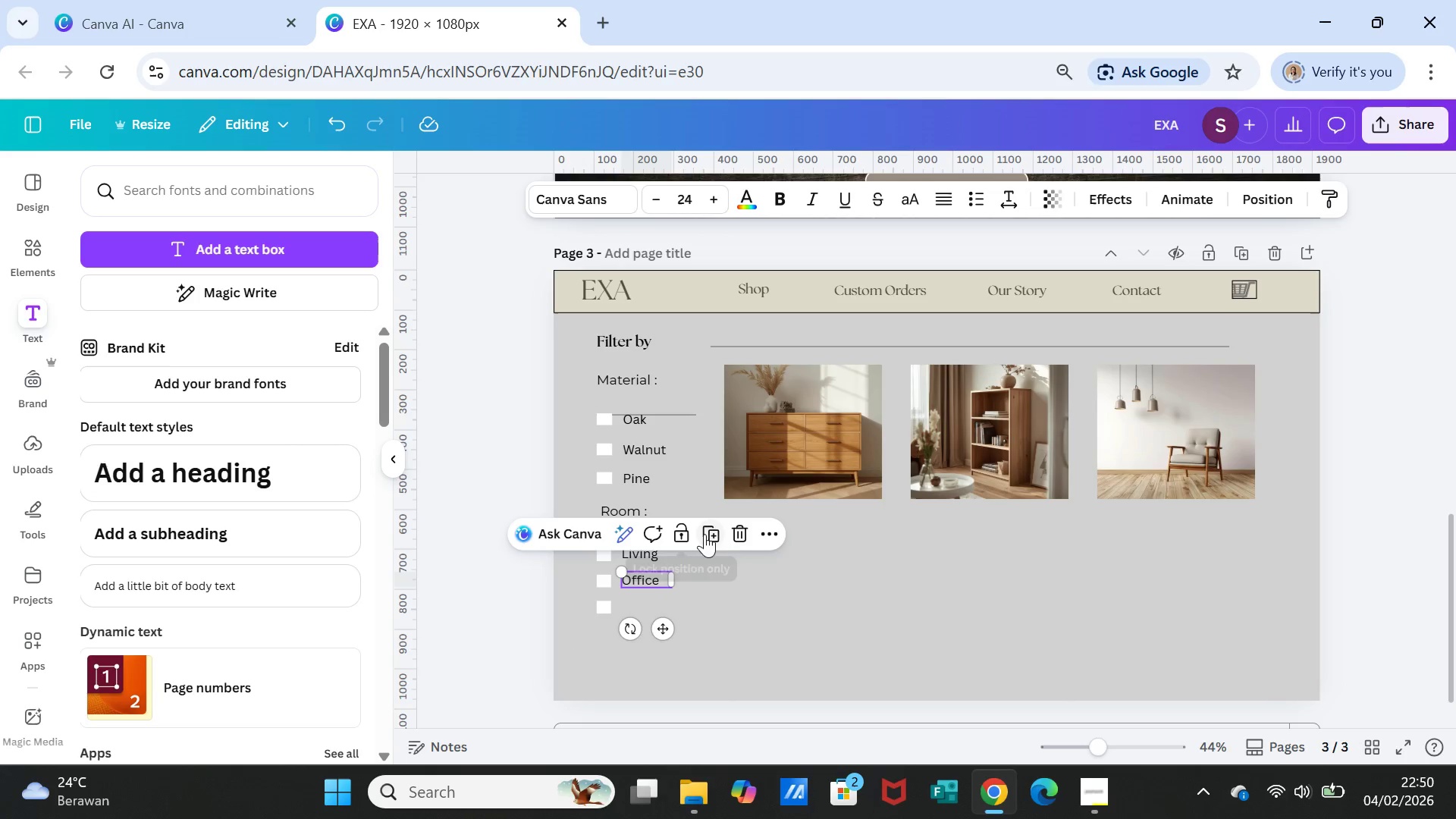 
left_click([712, 529])
 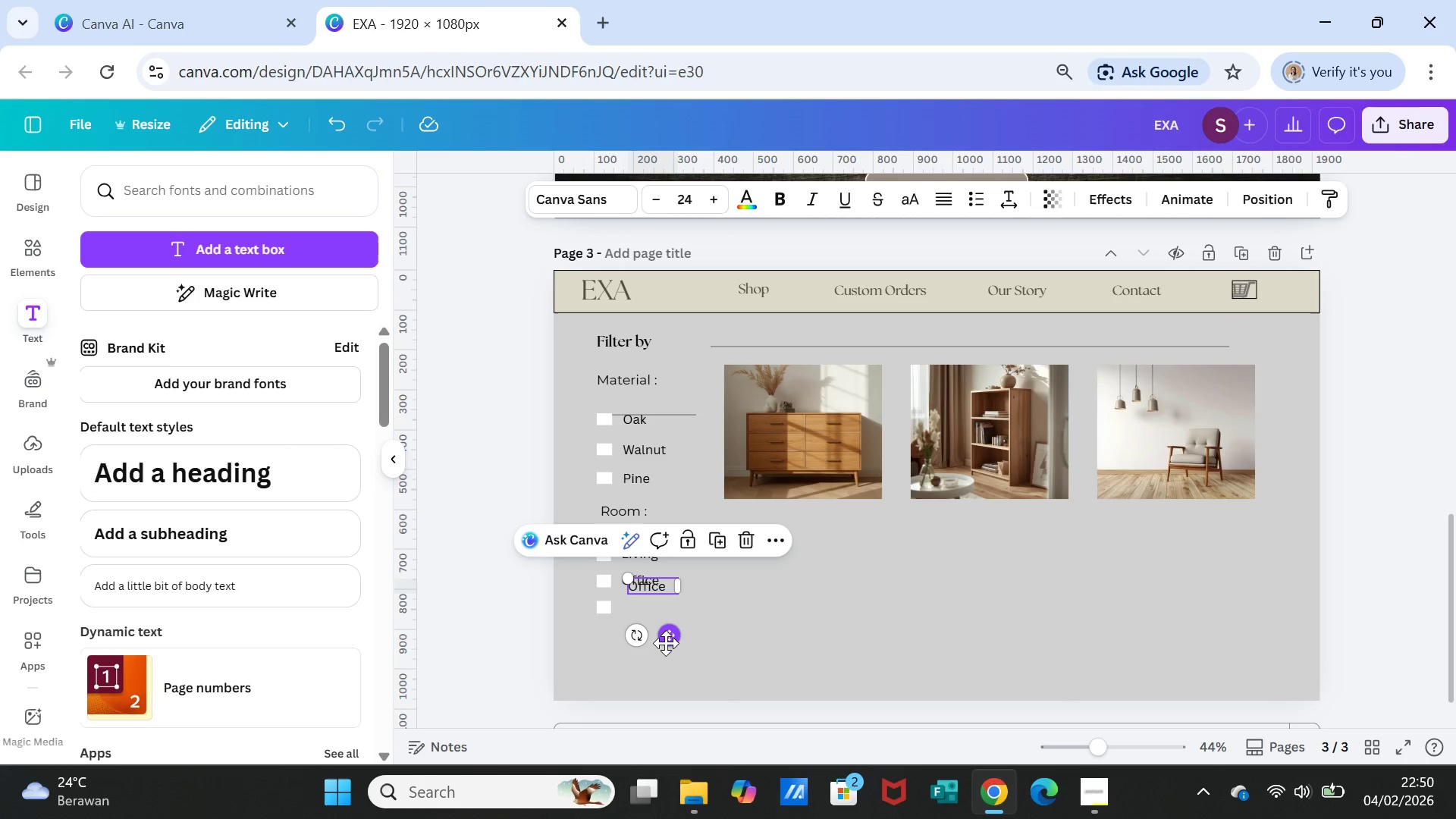 
left_click_drag(start_coordinate=[666, 643], to_coordinate=[661, 661])
 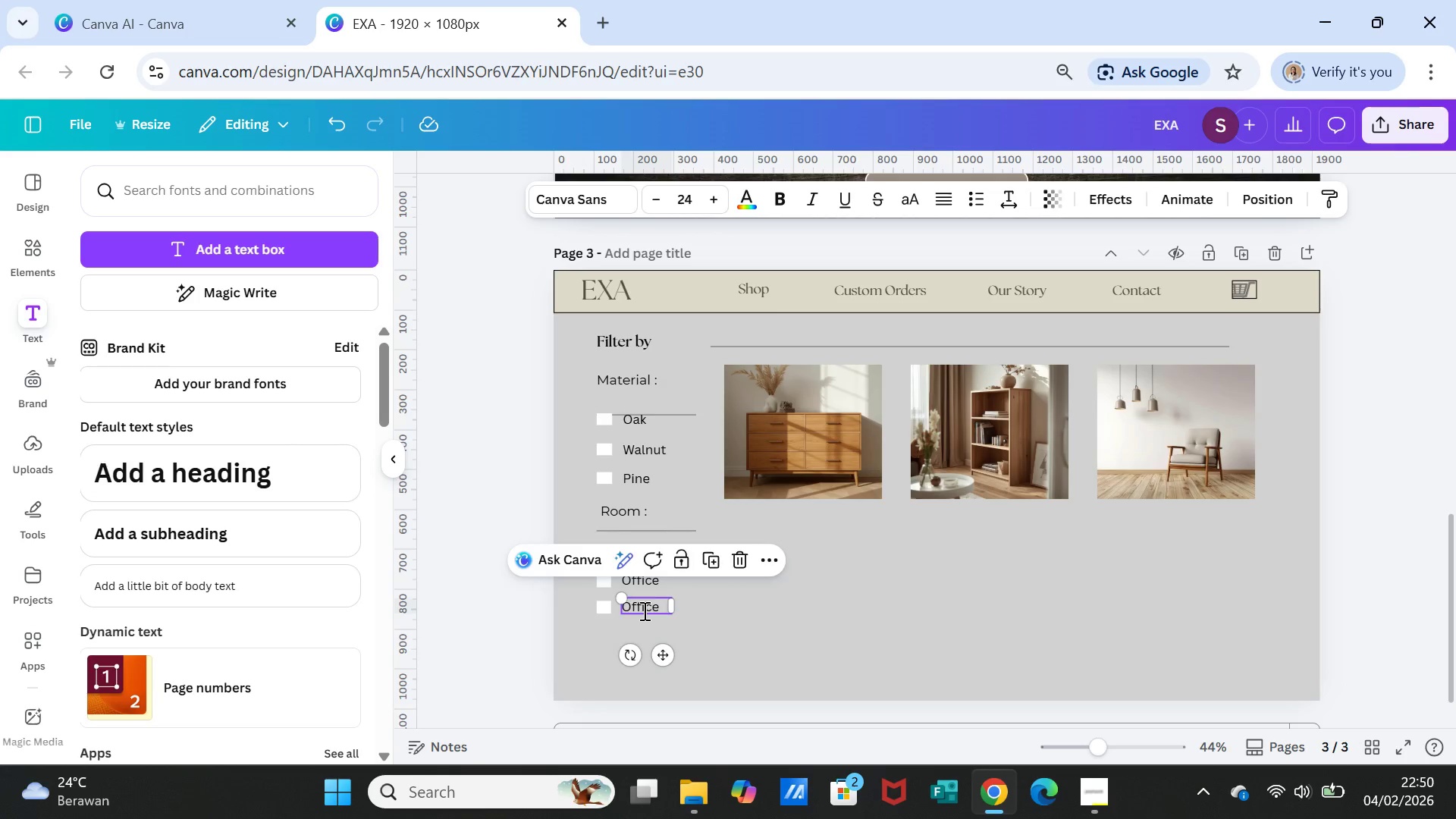 
double_click([643, 610])
 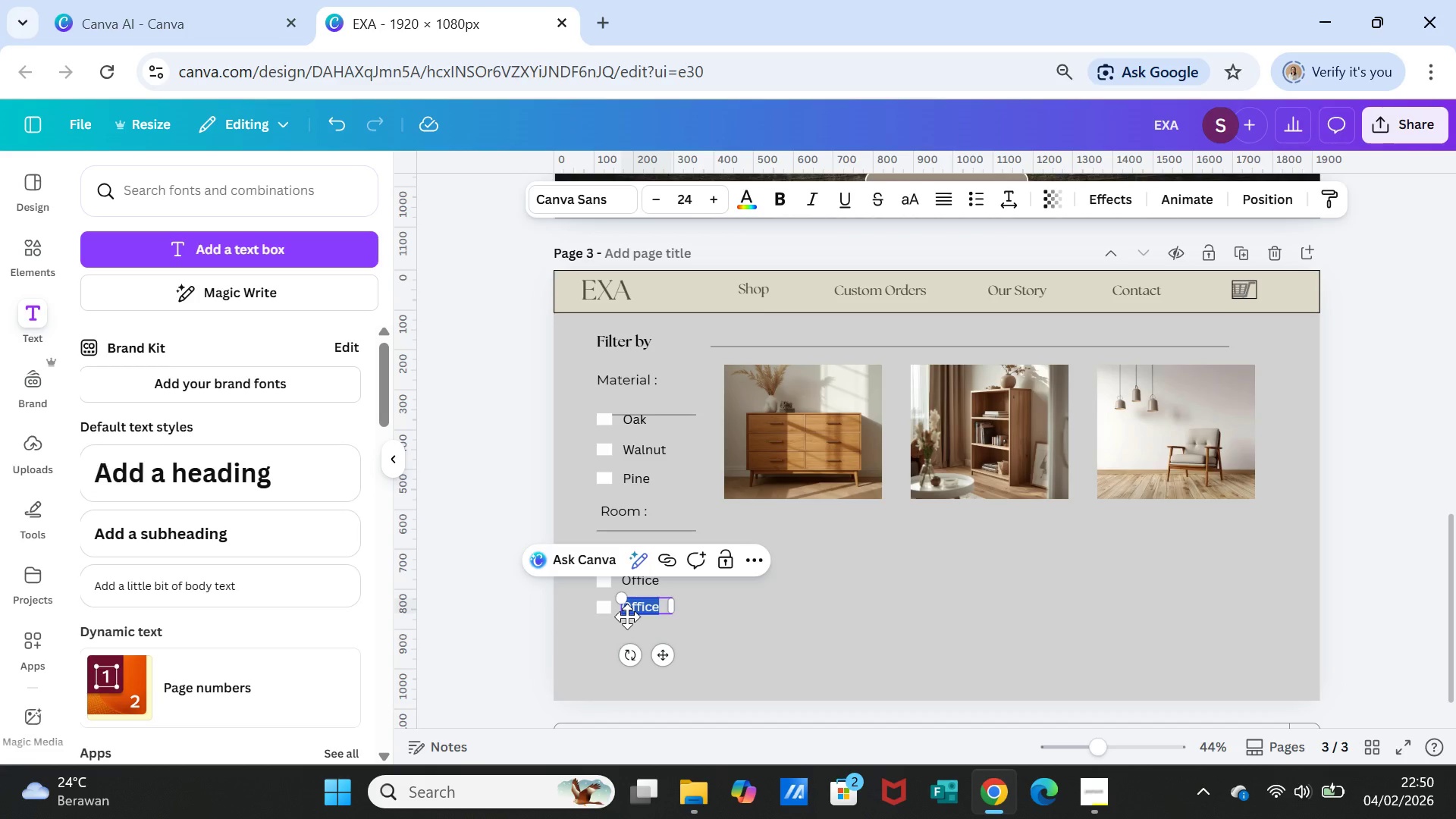 
type(Bathr)
 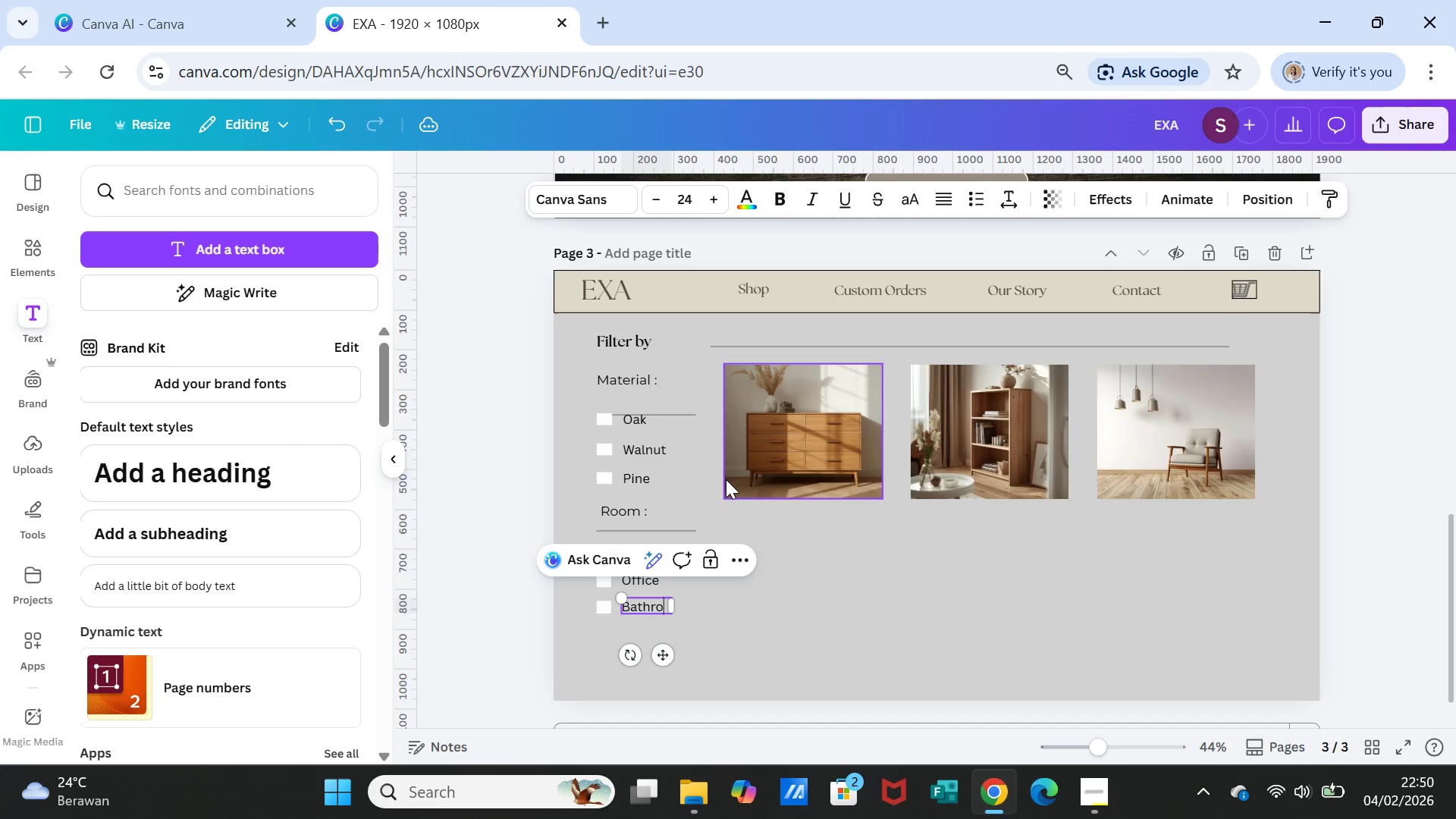 
type(oom)
 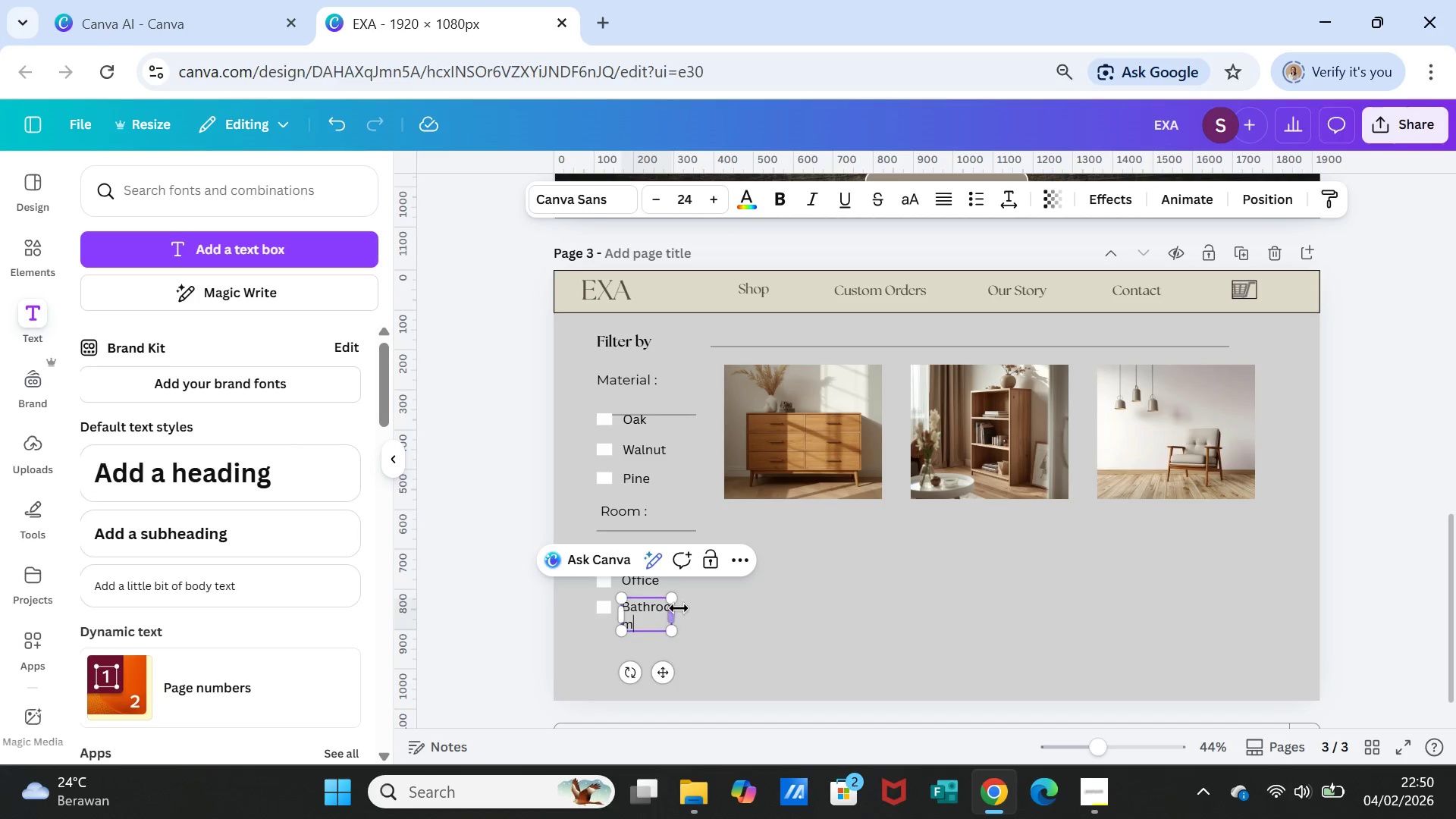 
left_click_drag(start_coordinate=[676, 610], to_coordinate=[687, 607])
 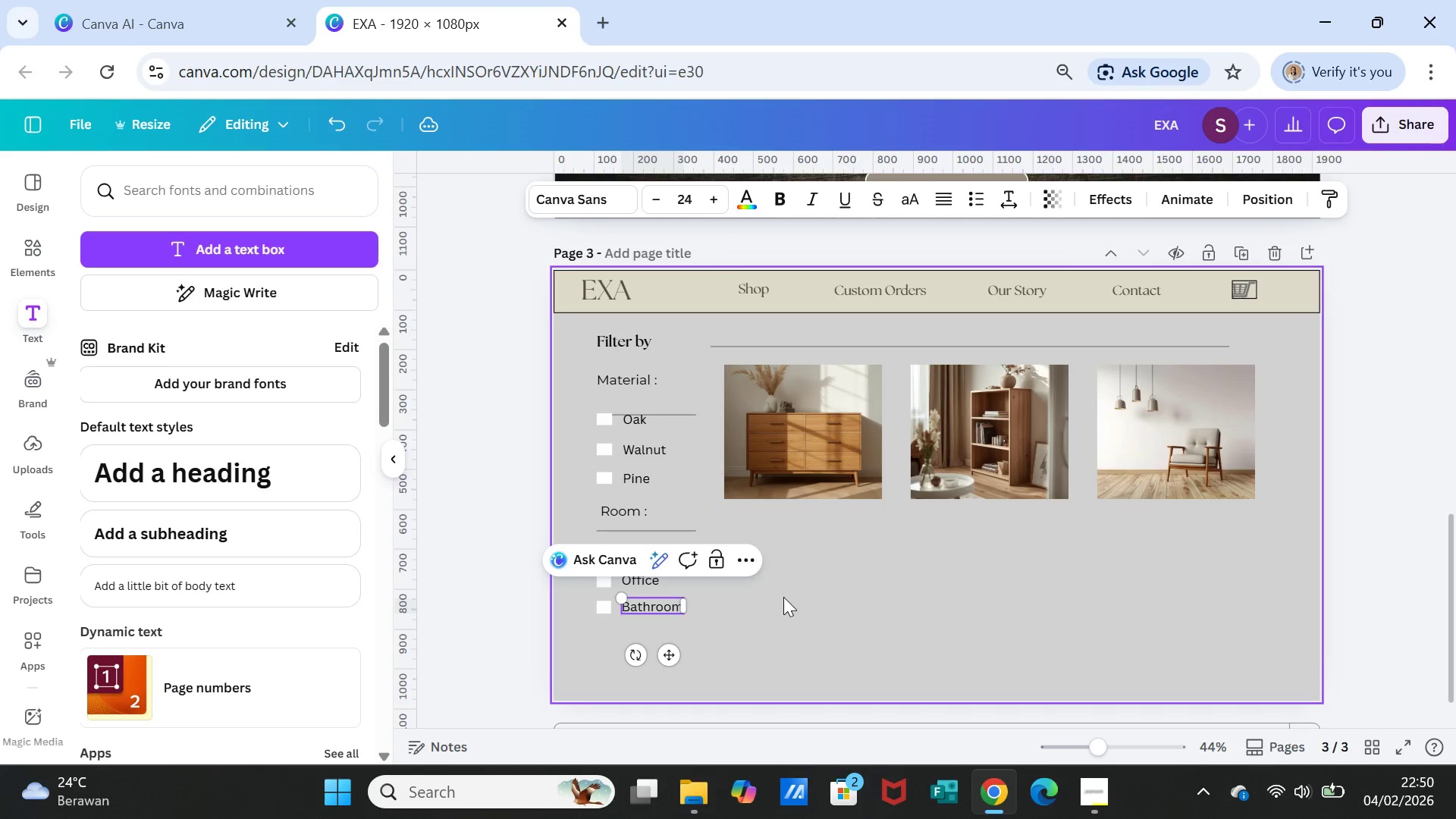 
left_click([783, 597])
 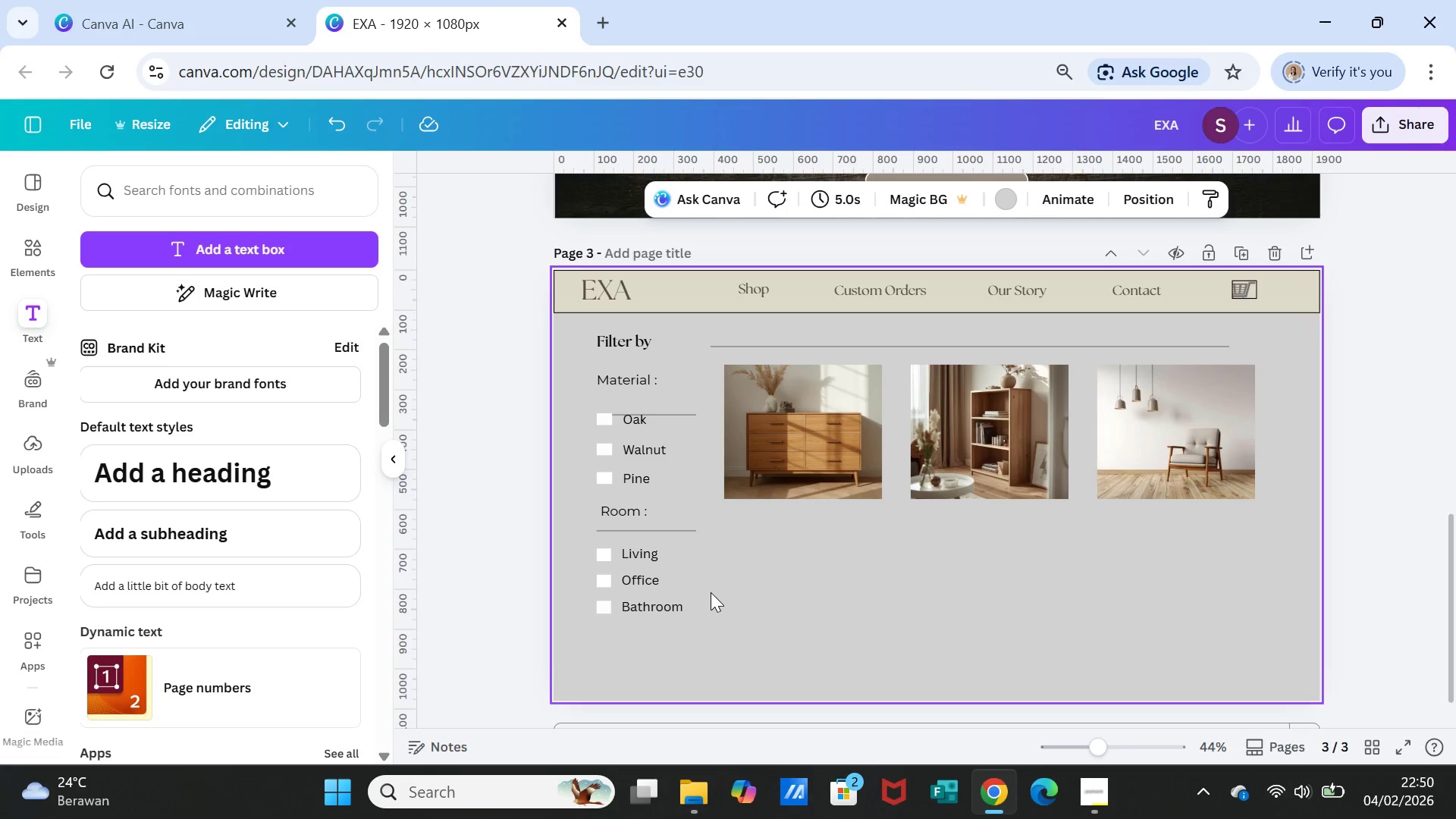 
wait(5.48)
 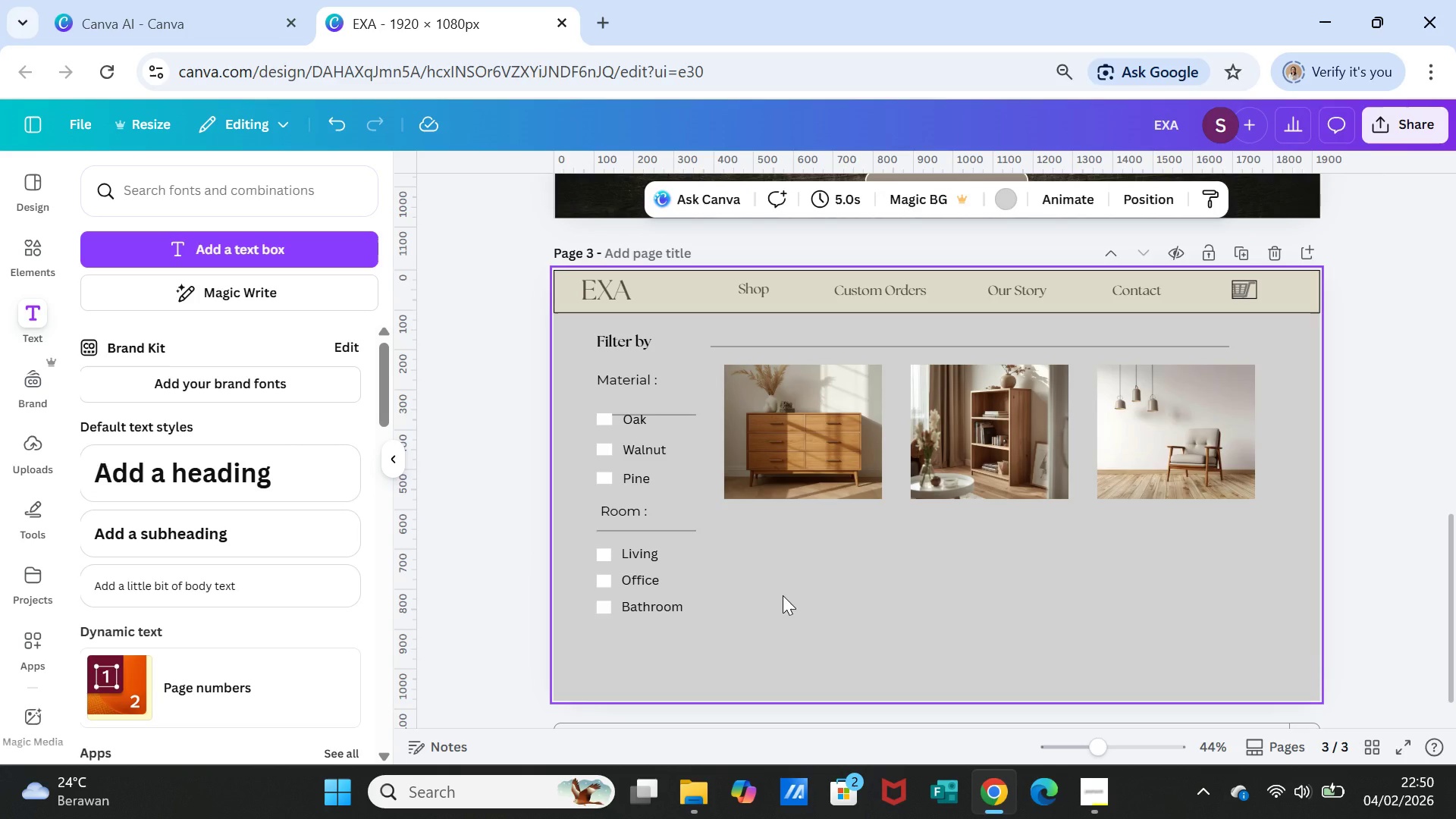 
left_click([649, 554])
 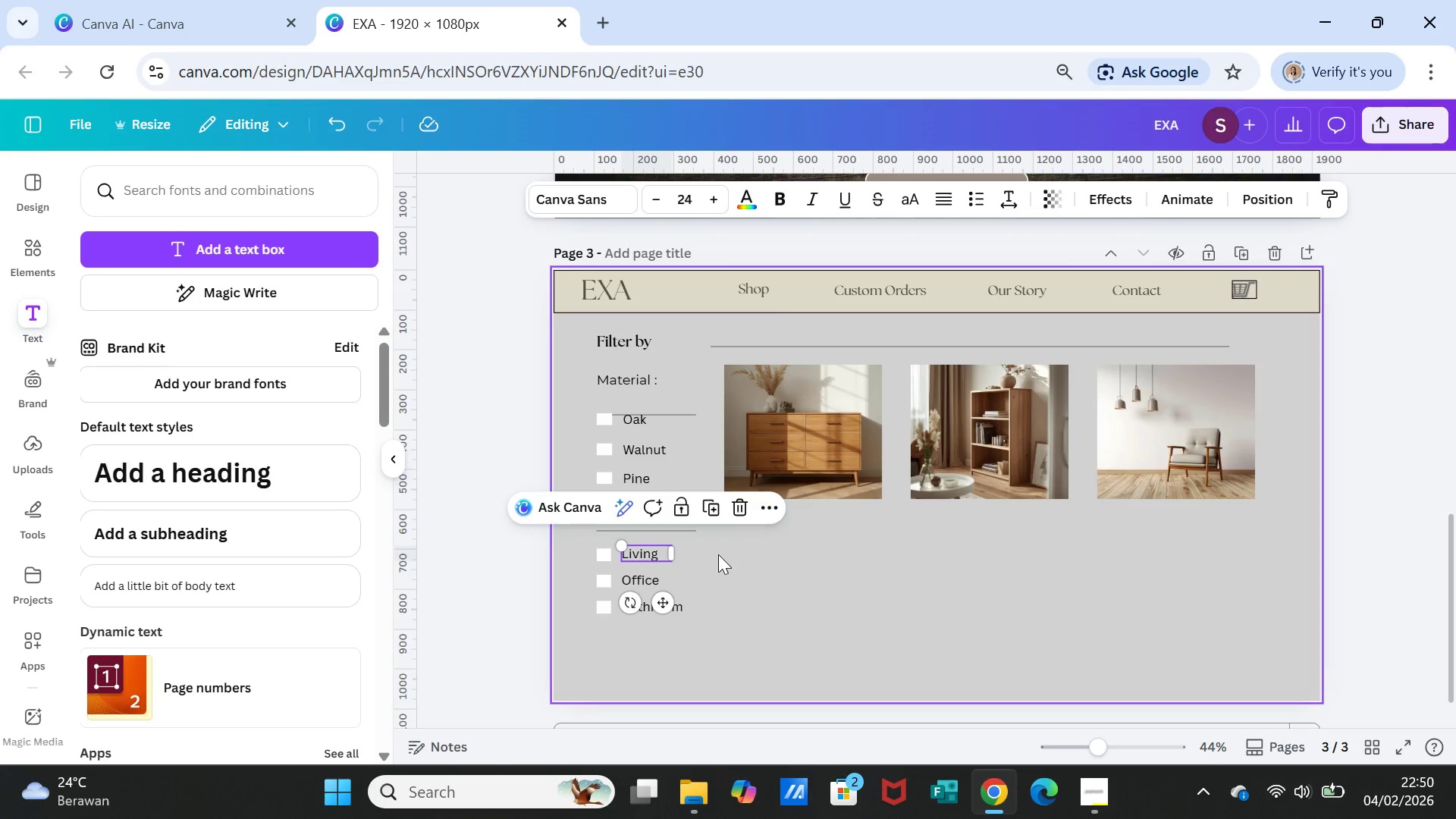 
left_click([713, 504])
 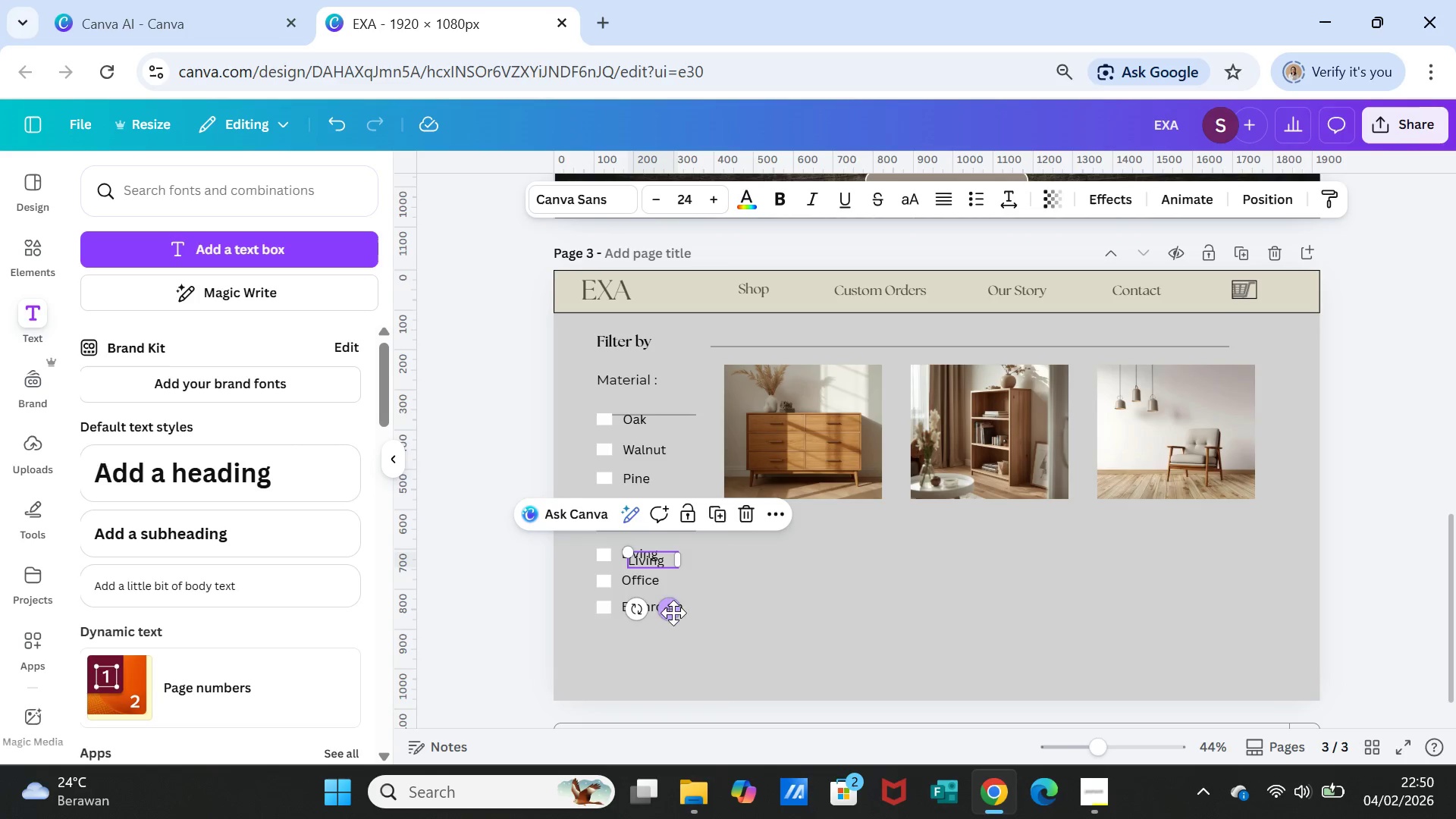 
left_click_drag(start_coordinate=[669, 614], to_coordinate=[790, 575])
 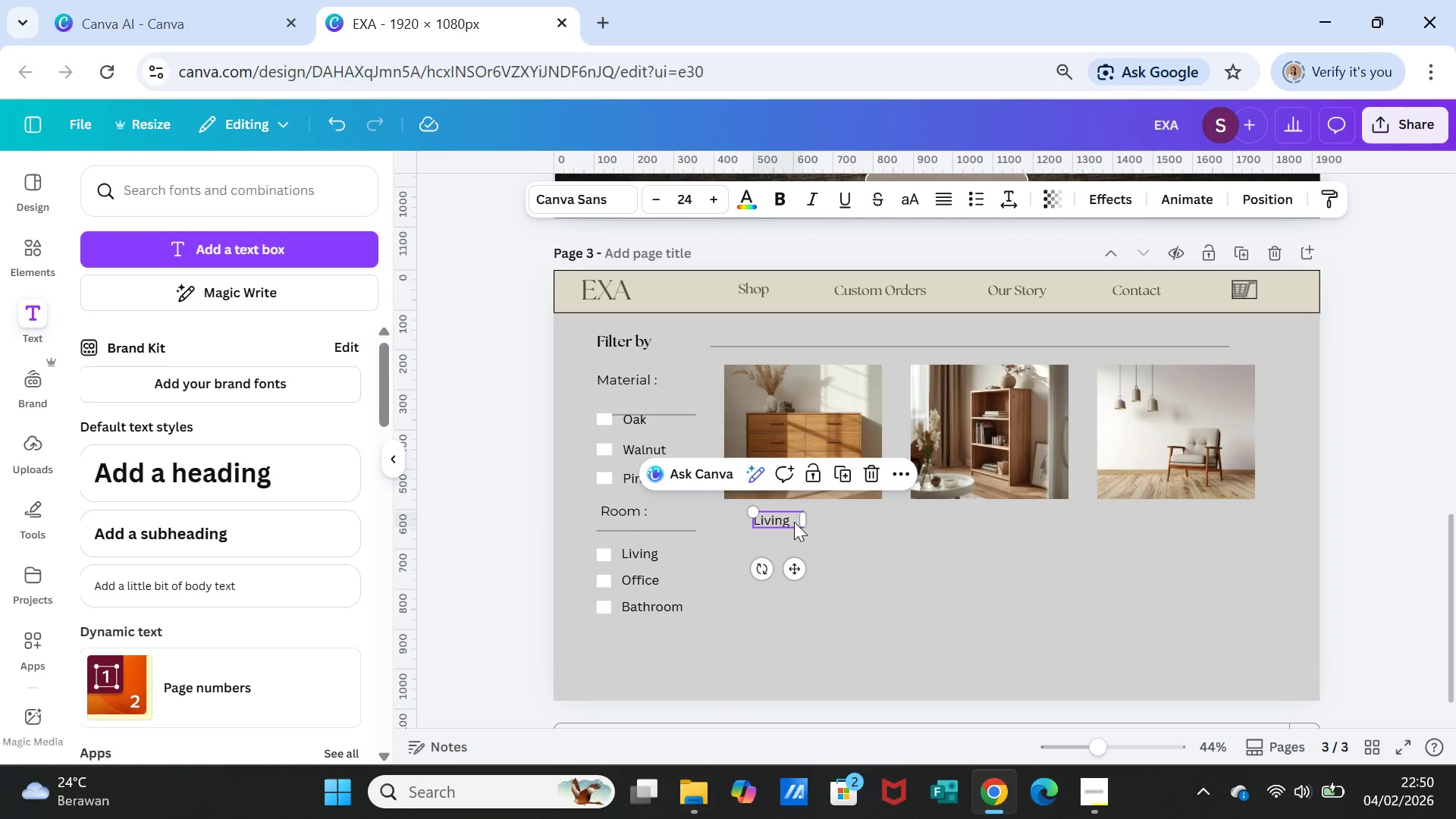 
left_click([794, 522])
 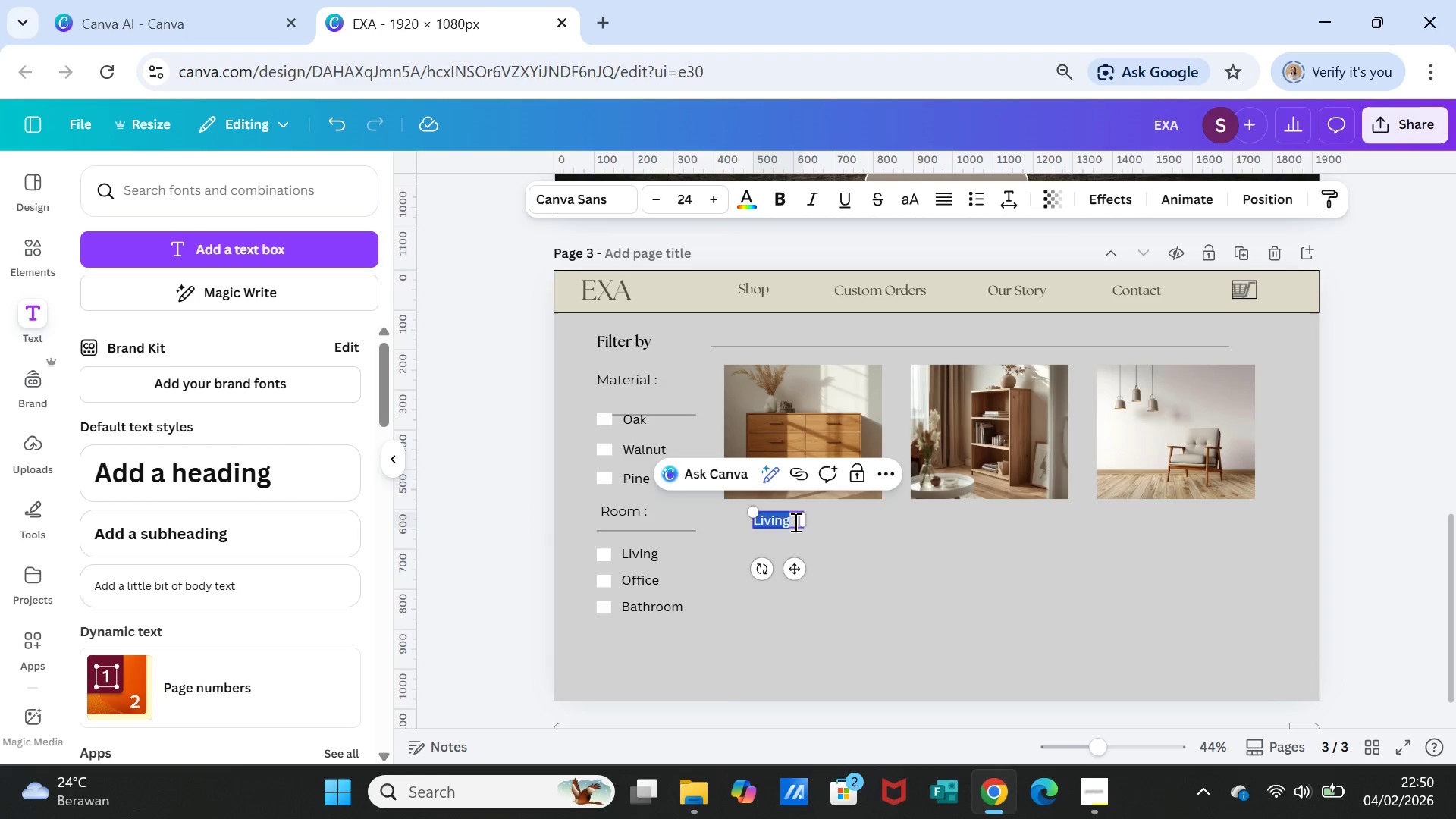 
left_click([794, 522])
 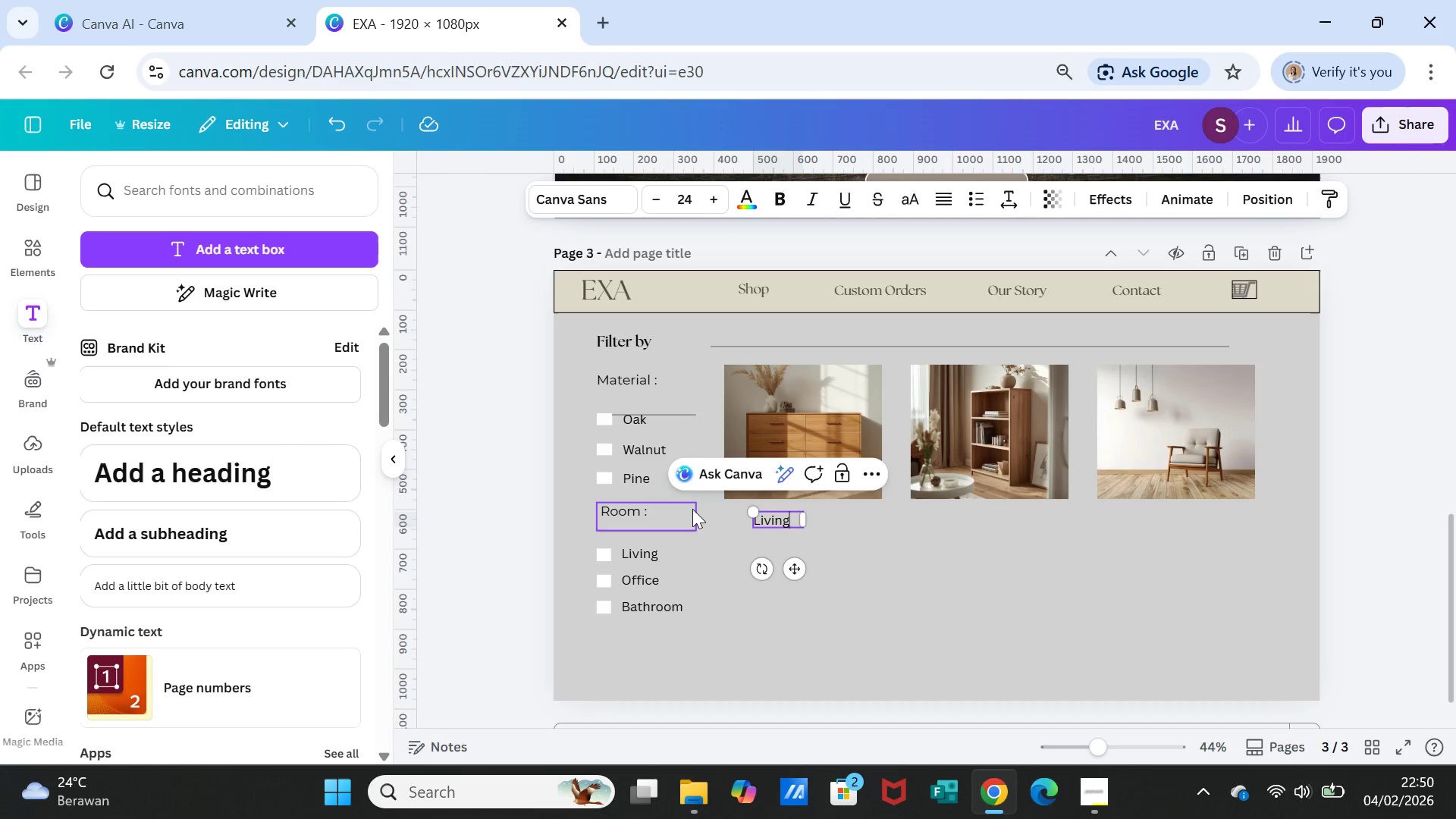 
type( Room)
 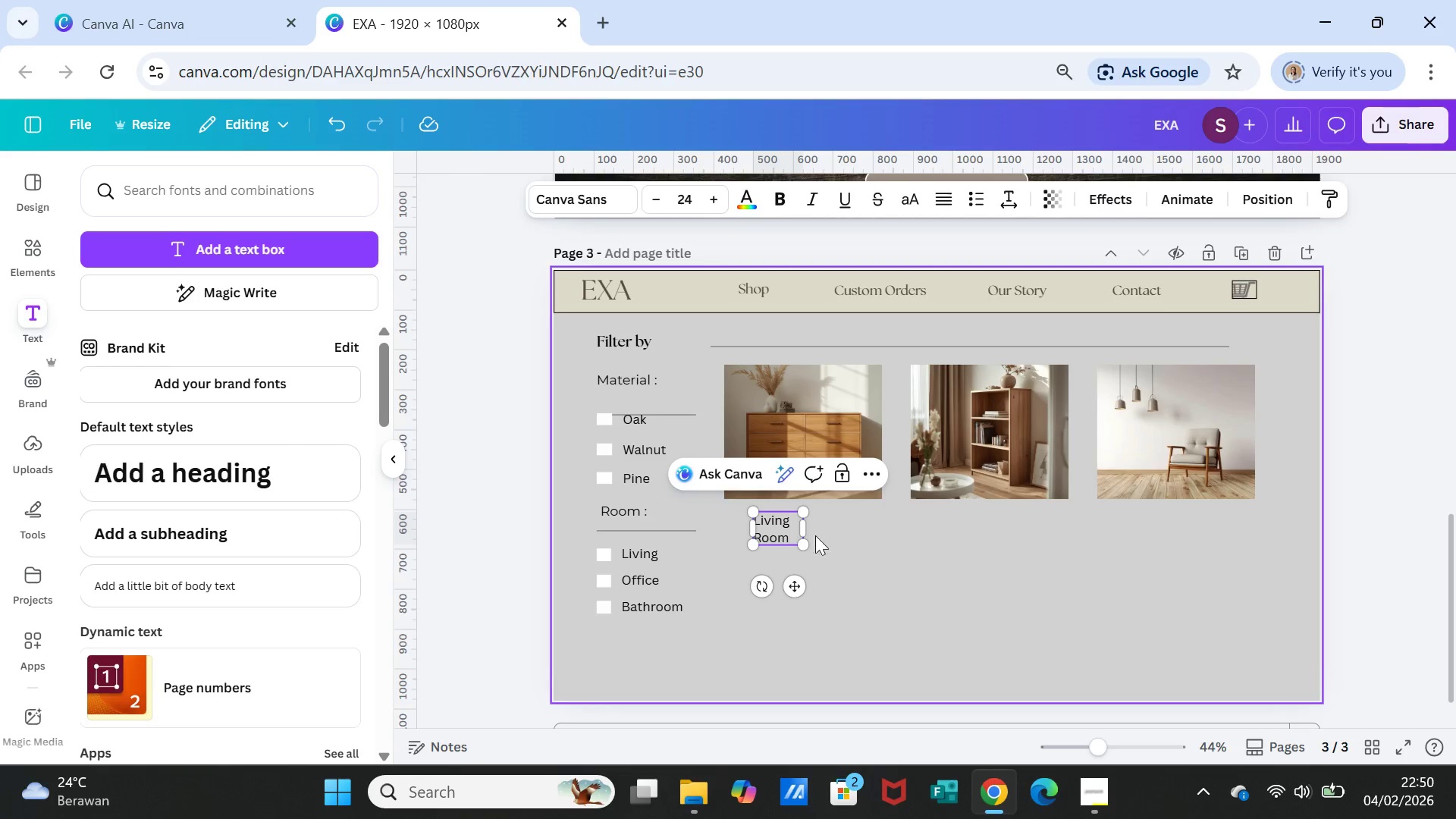 
left_click_drag(start_coordinate=[805, 529], to_coordinate=[836, 520])
 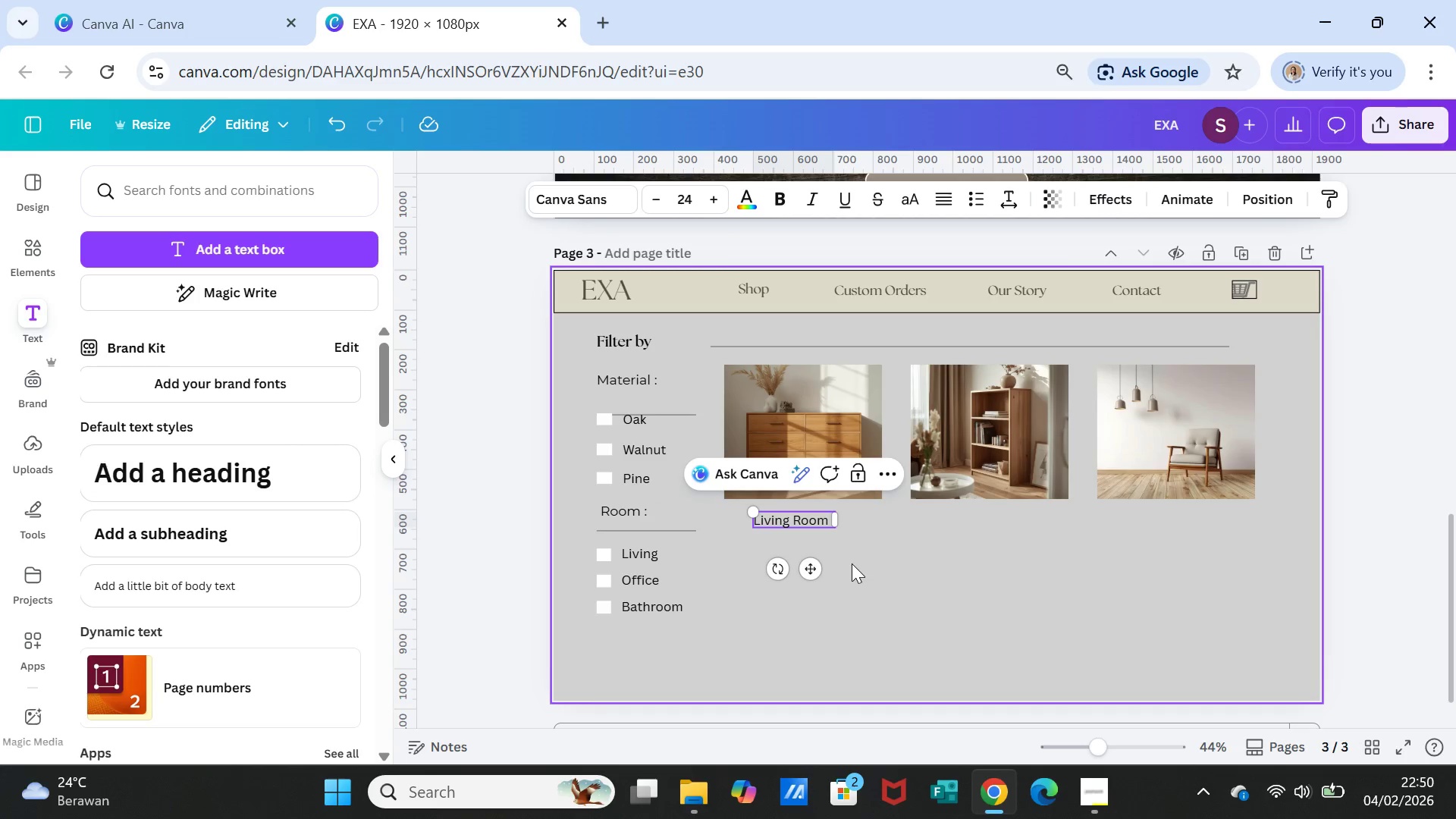 
left_click([852, 563])
 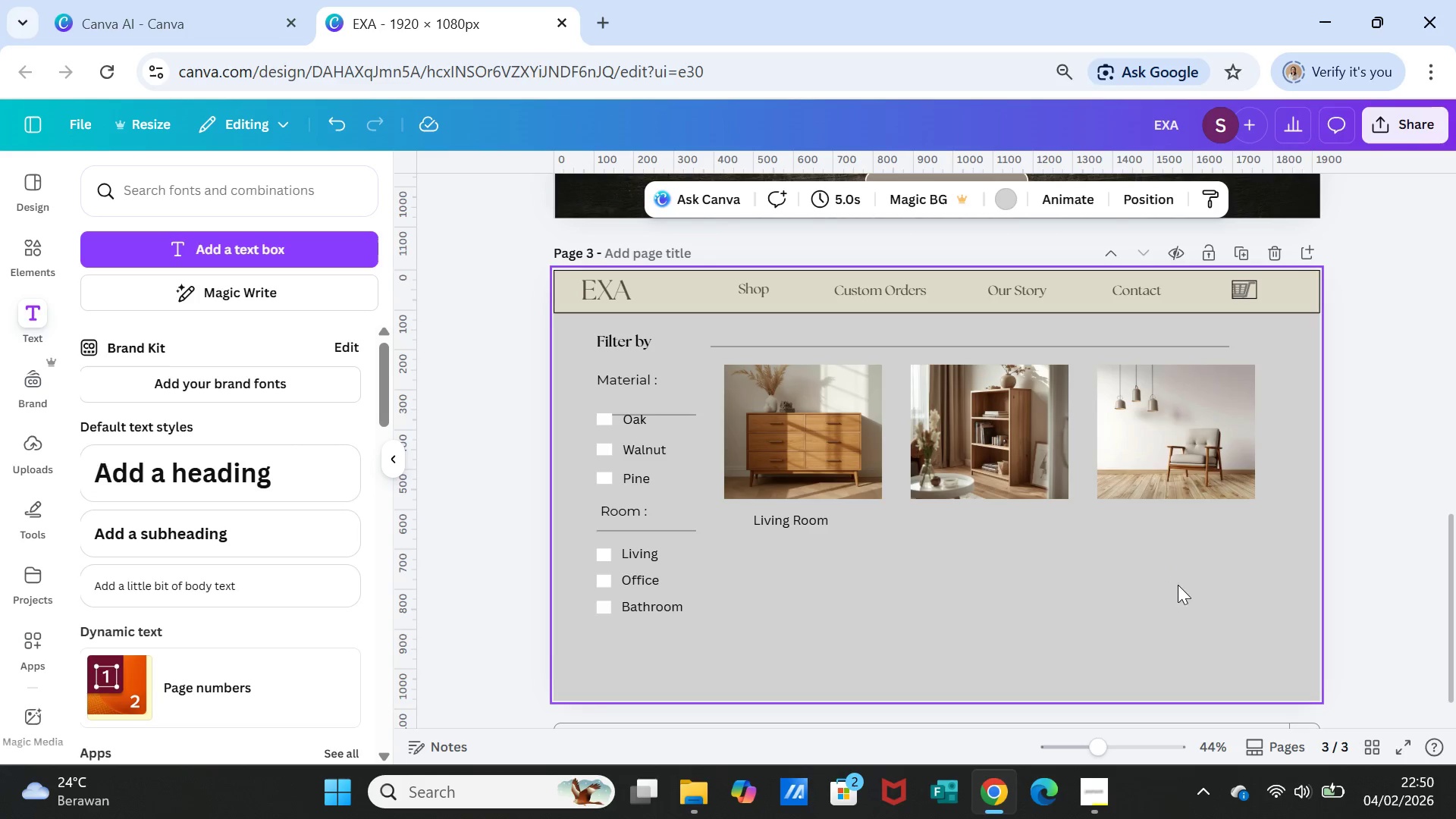 
wait(6.05)
 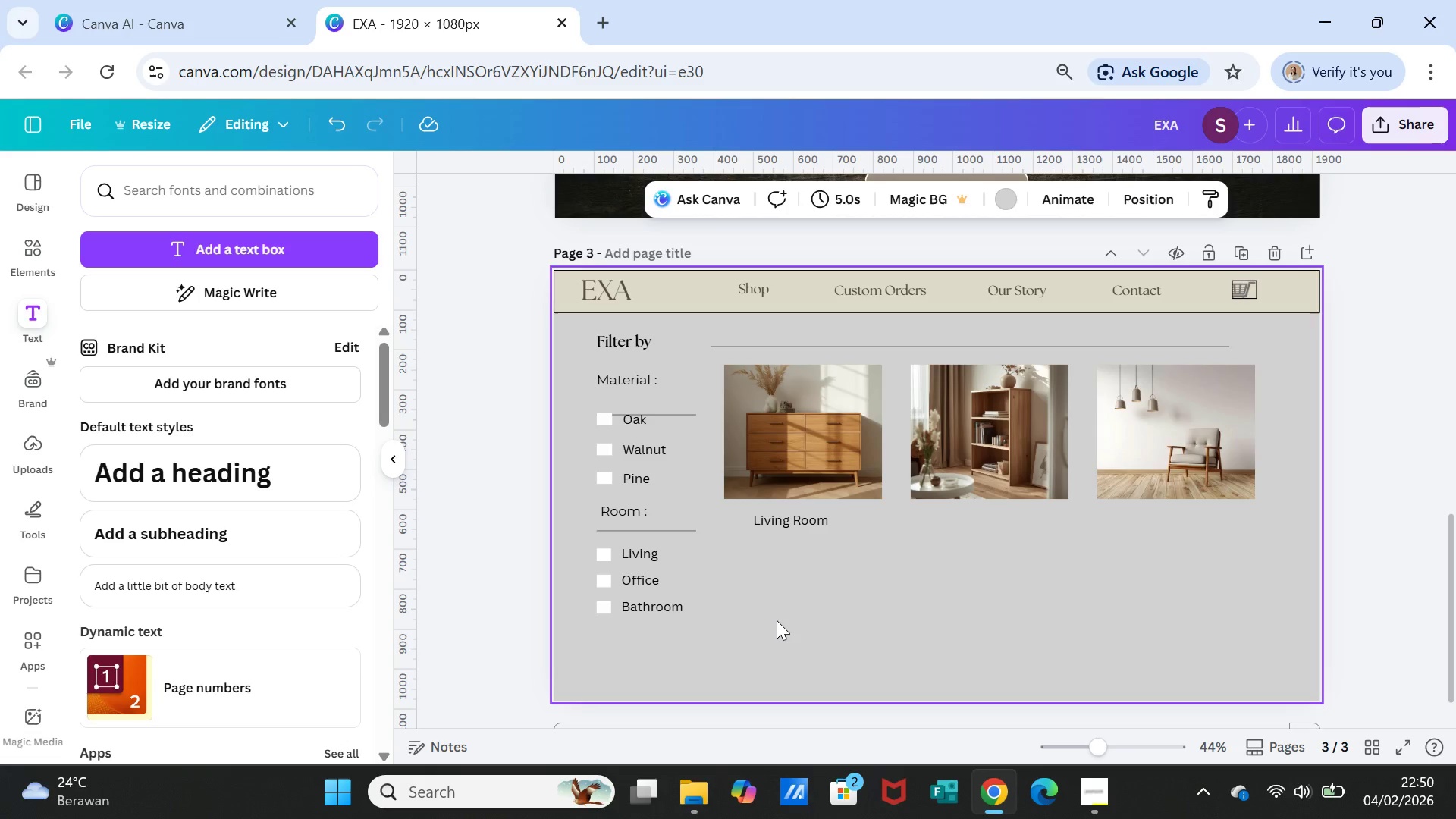 
left_click([792, 523])
 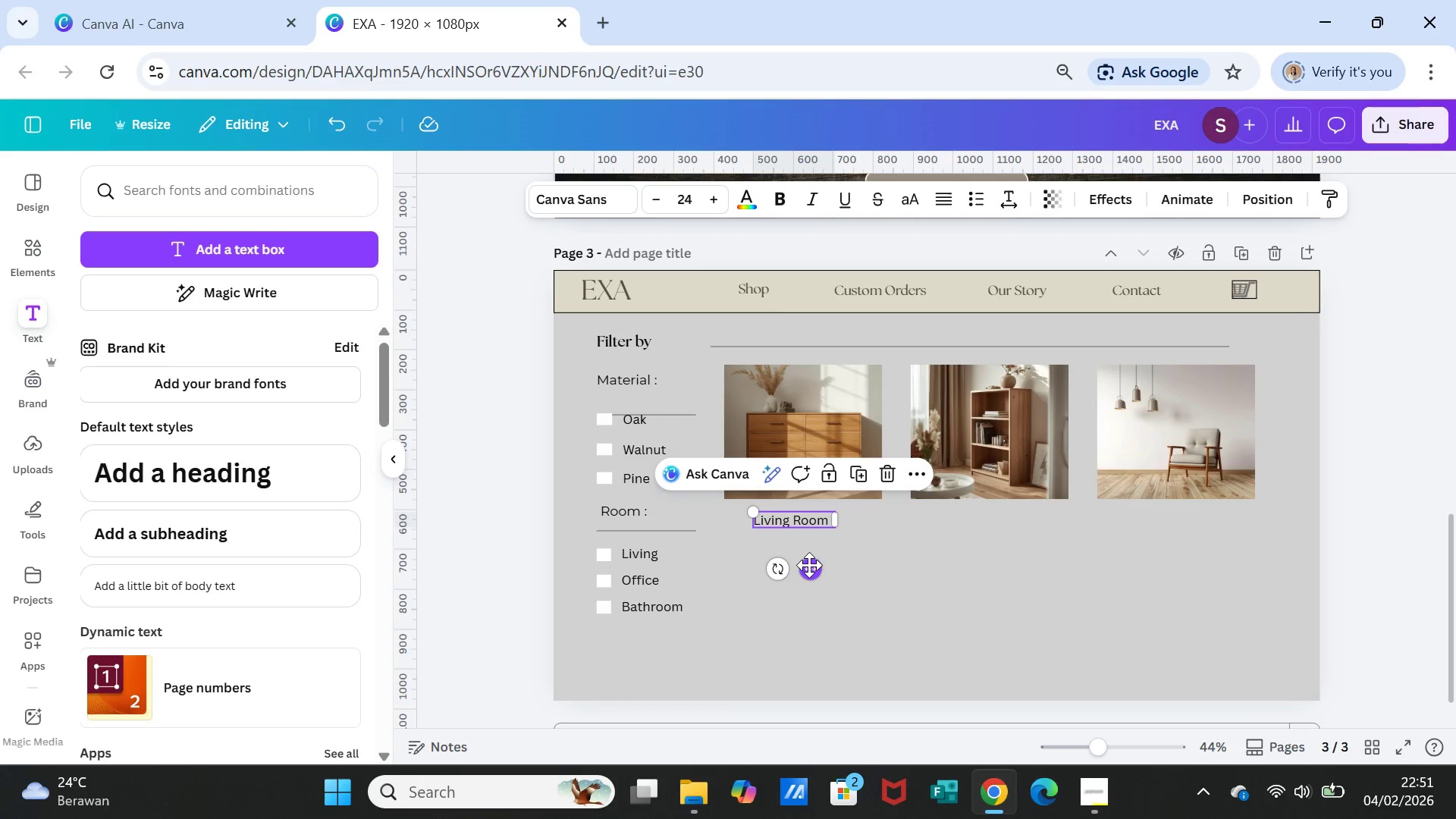 
left_click_drag(start_coordinate=[809, 565], to_coordinate=[817, 596])
 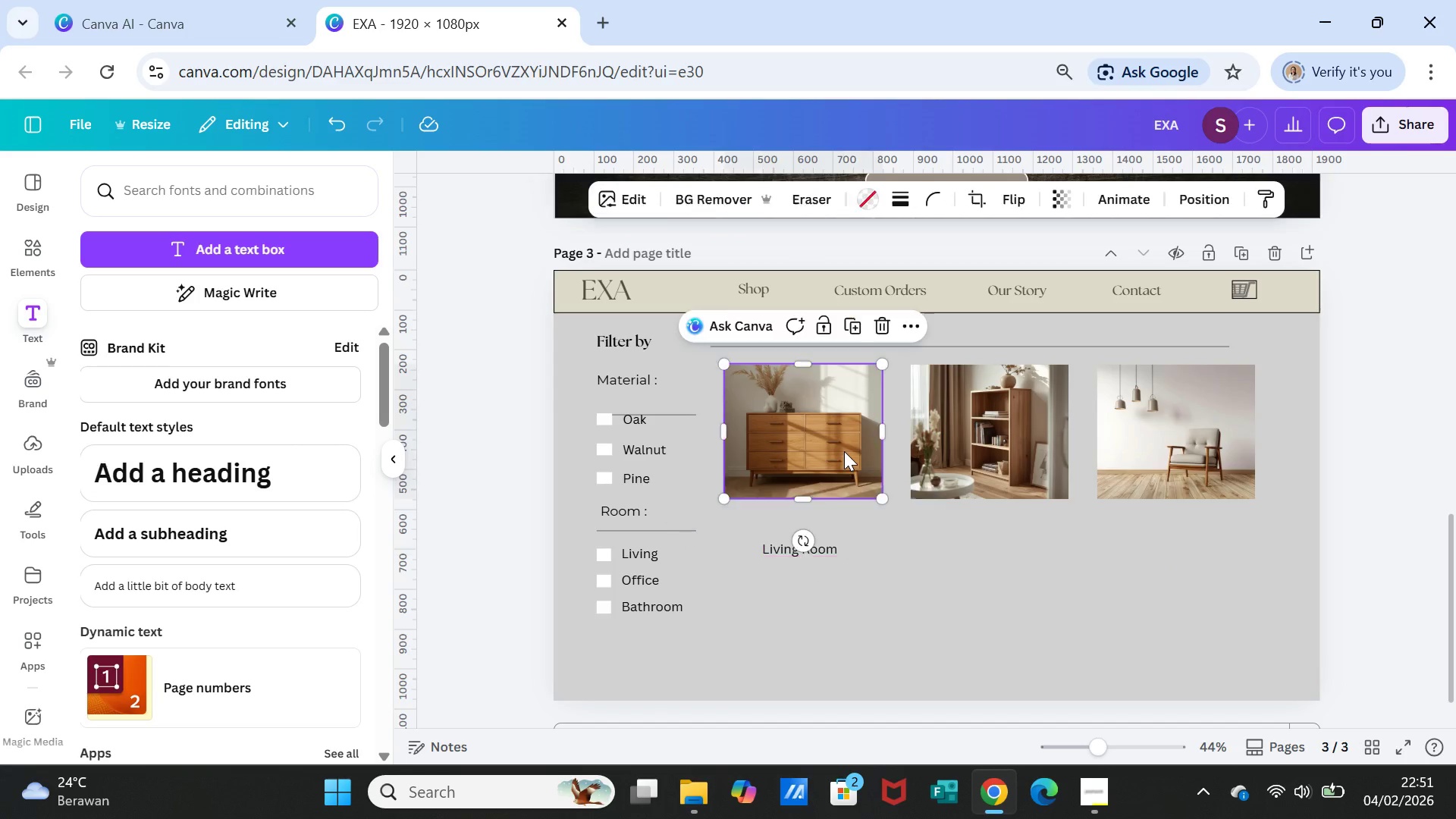 
left_click([844, 451])
 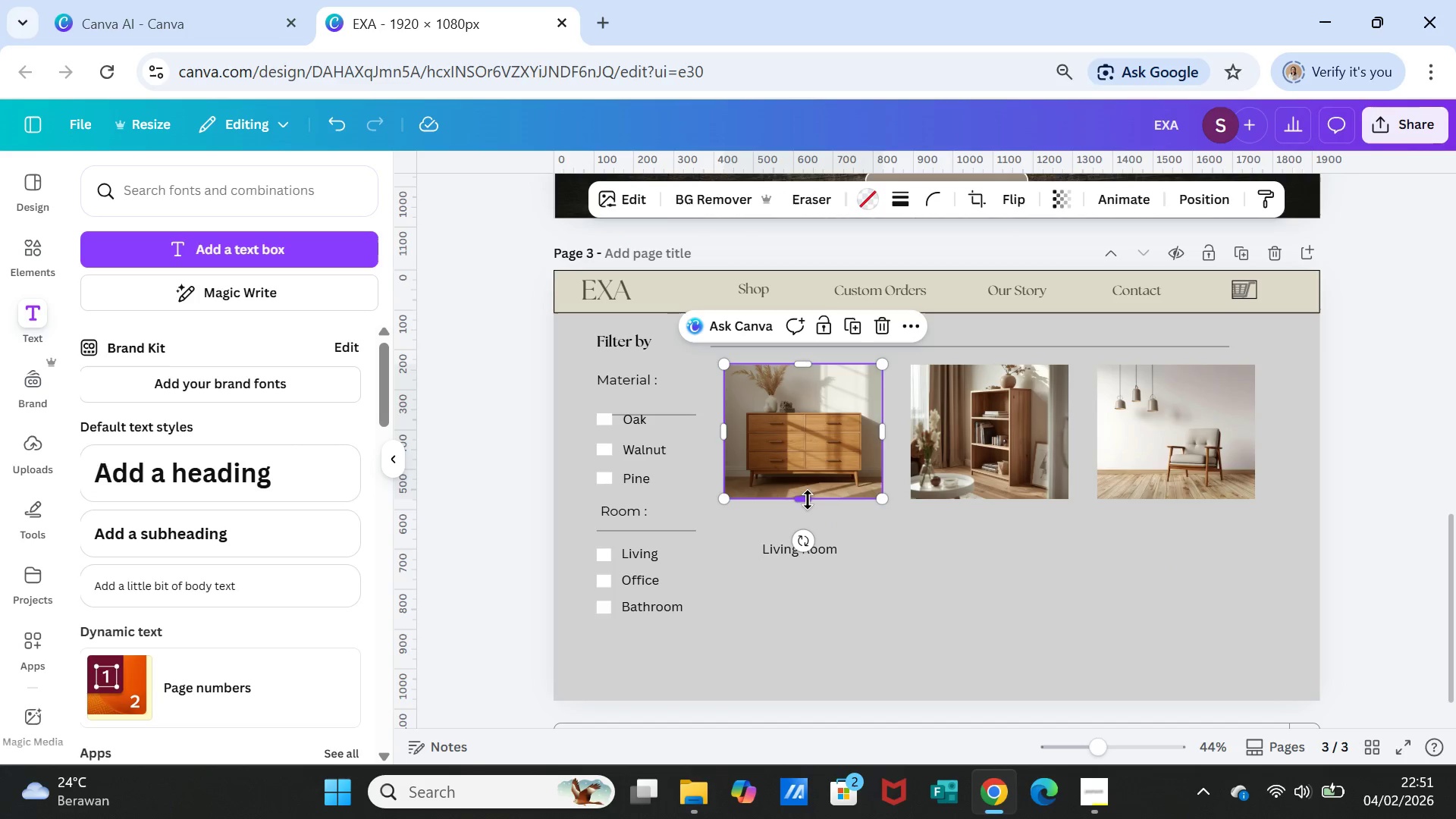 
left_click_drag(start_coordinate=[808, 500], to_coordinate=[810, 532])
 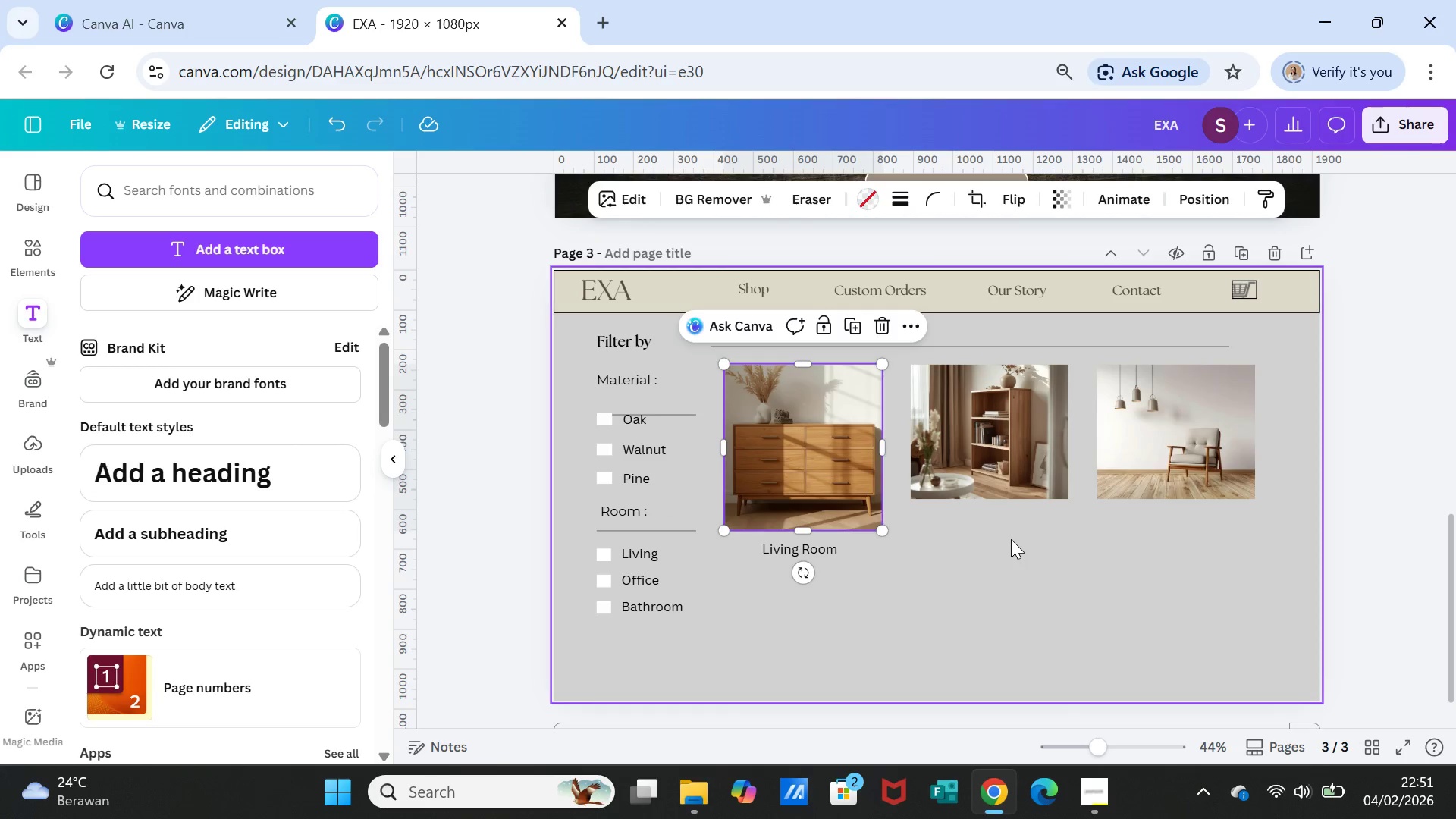 
left_click([1011, 539])
 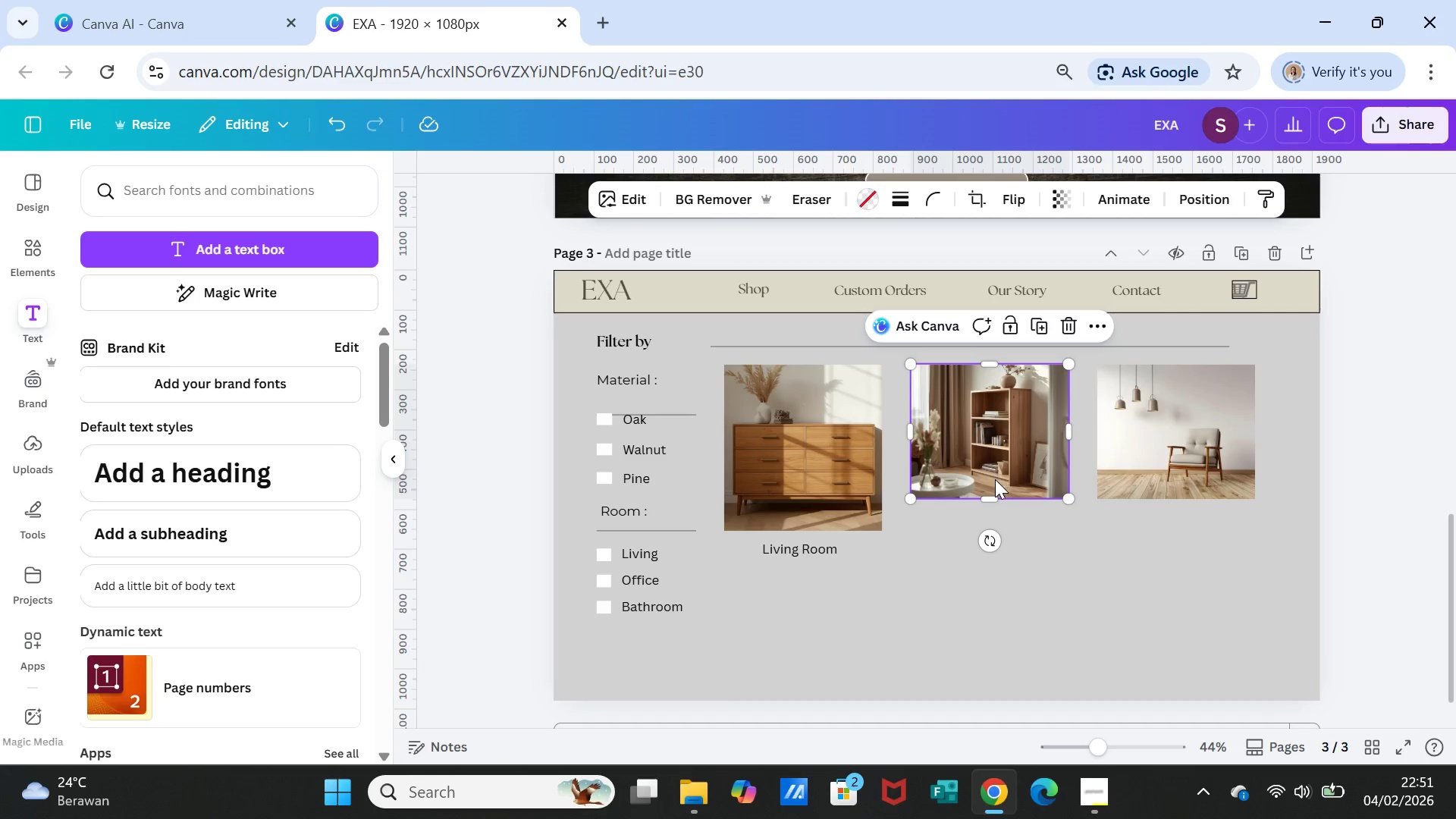 
left_click_drag(start_coordinate=[993, 493], to_coordinate=[993, 524])
 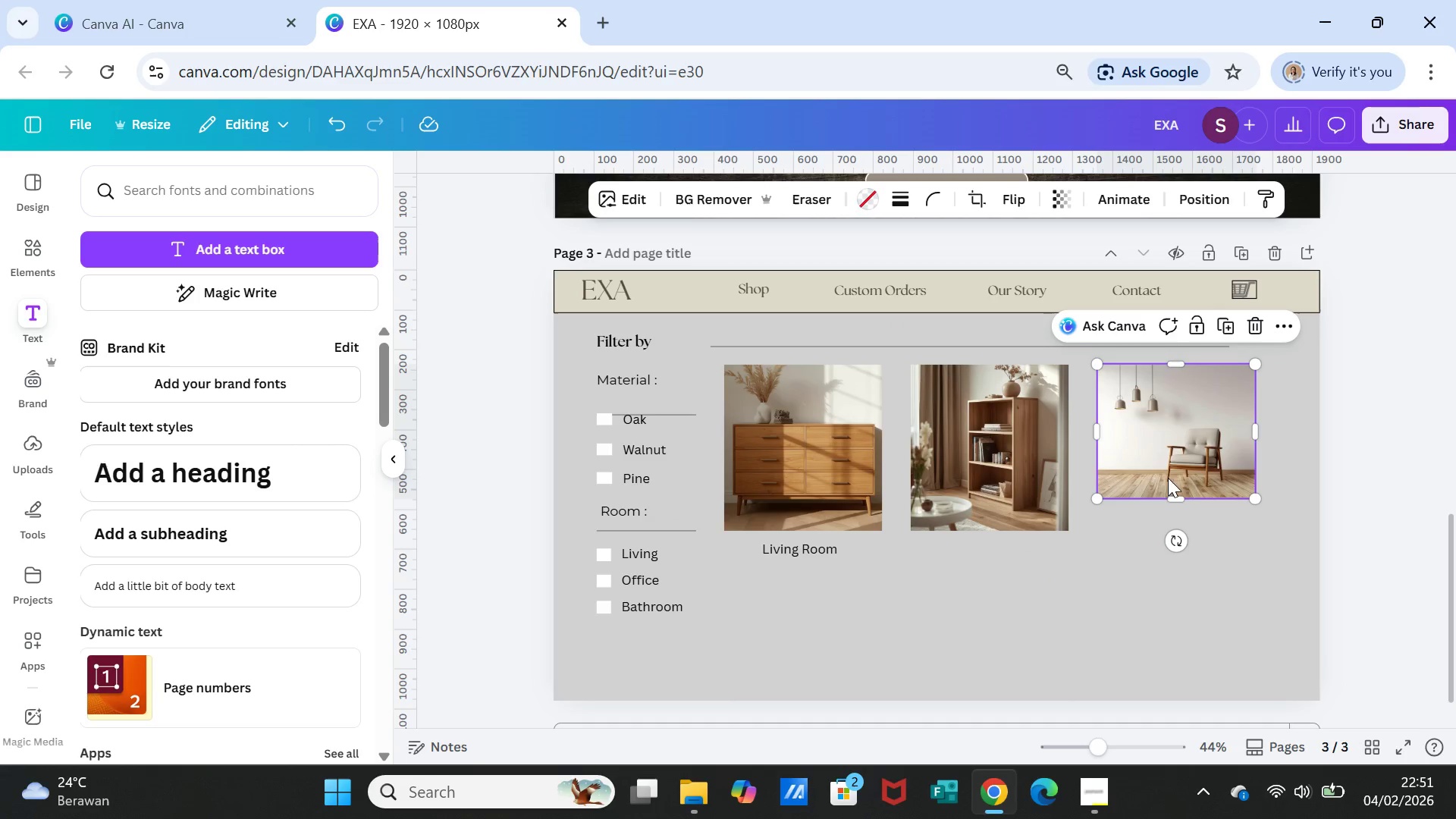 
left_click([1168, 478])
 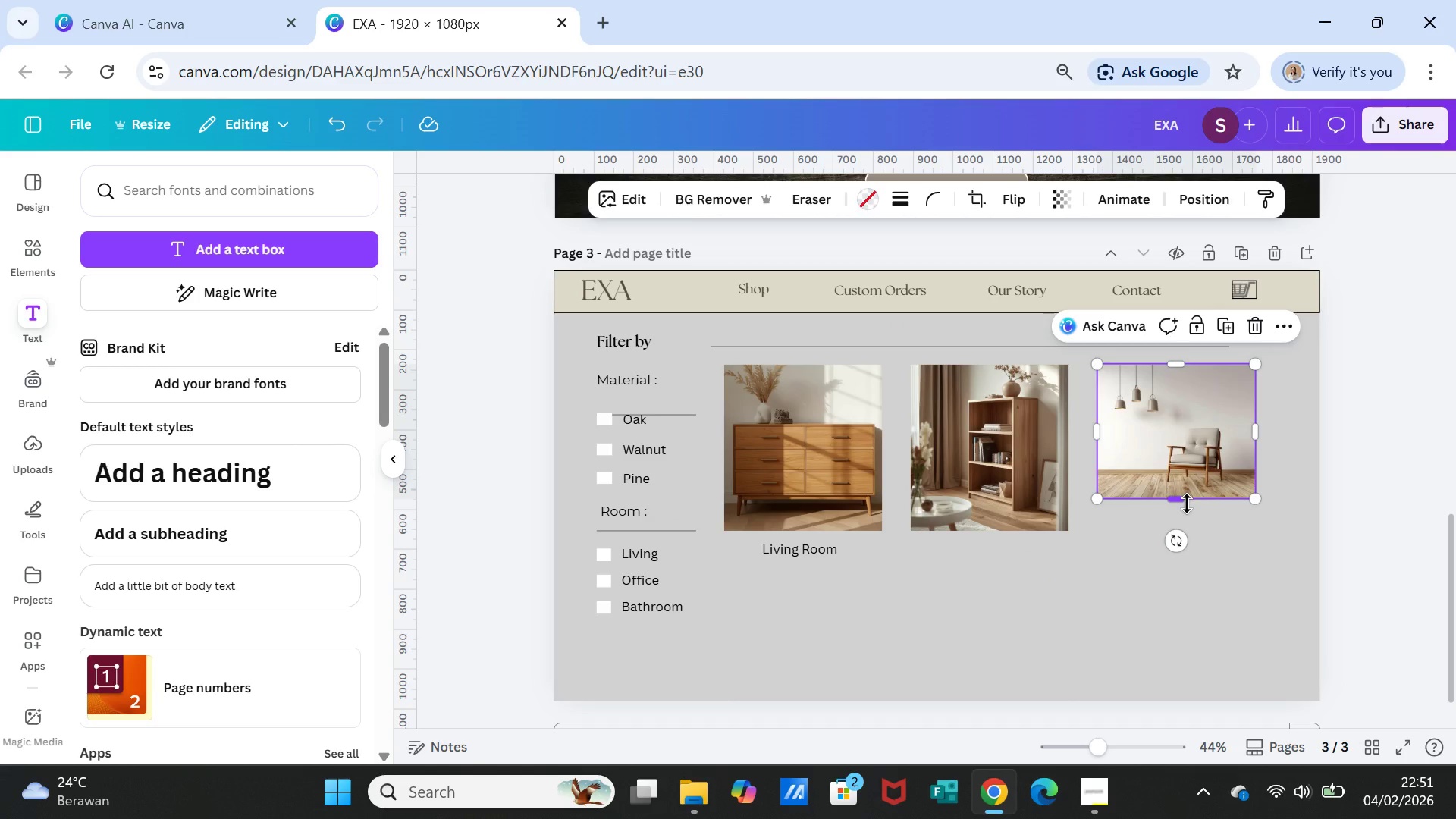 
left_click_drag(start_coordinate=[1187, 504], to_coordinate=[1188, 537])
 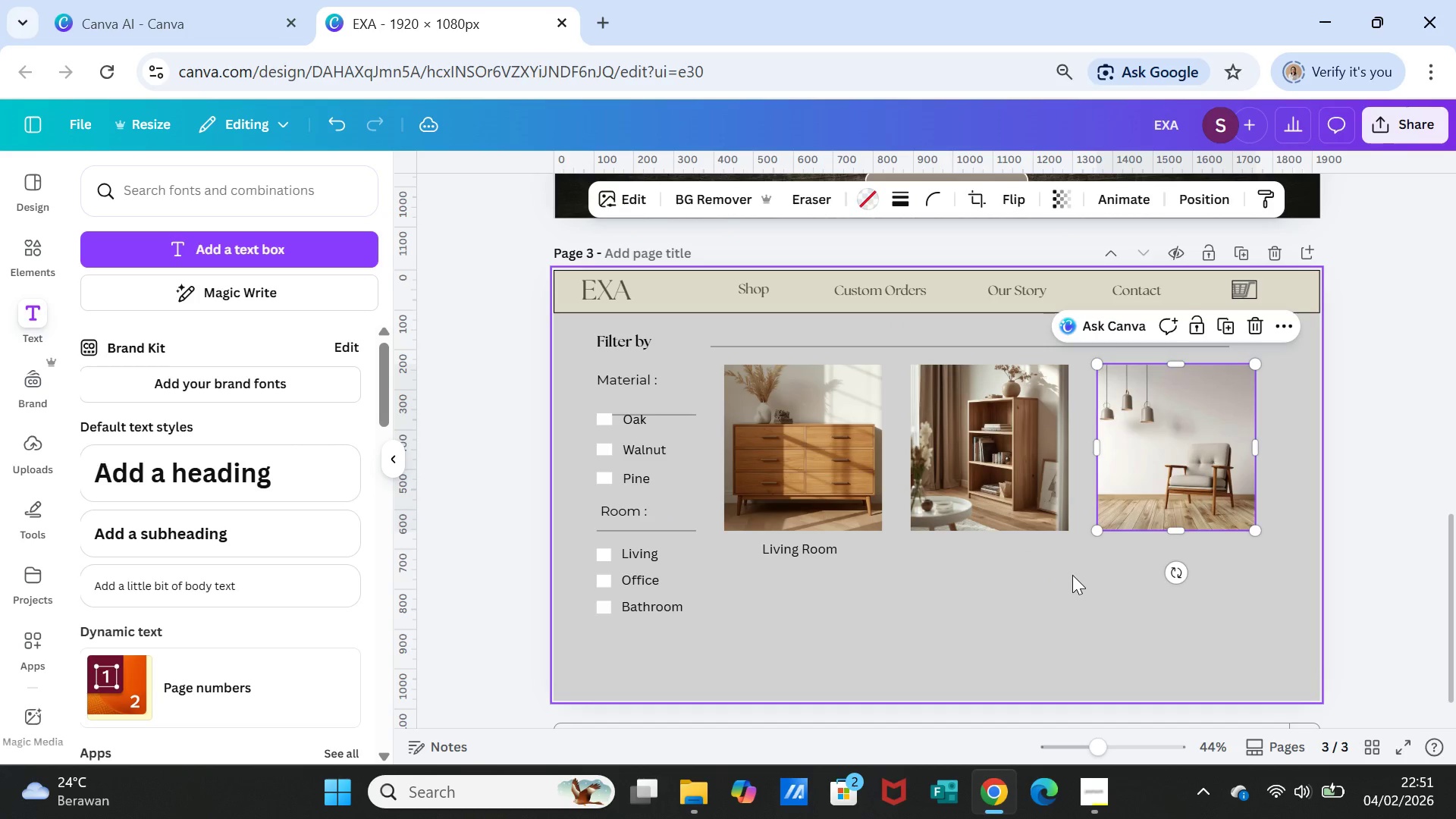 
left_click([1072, 575])
 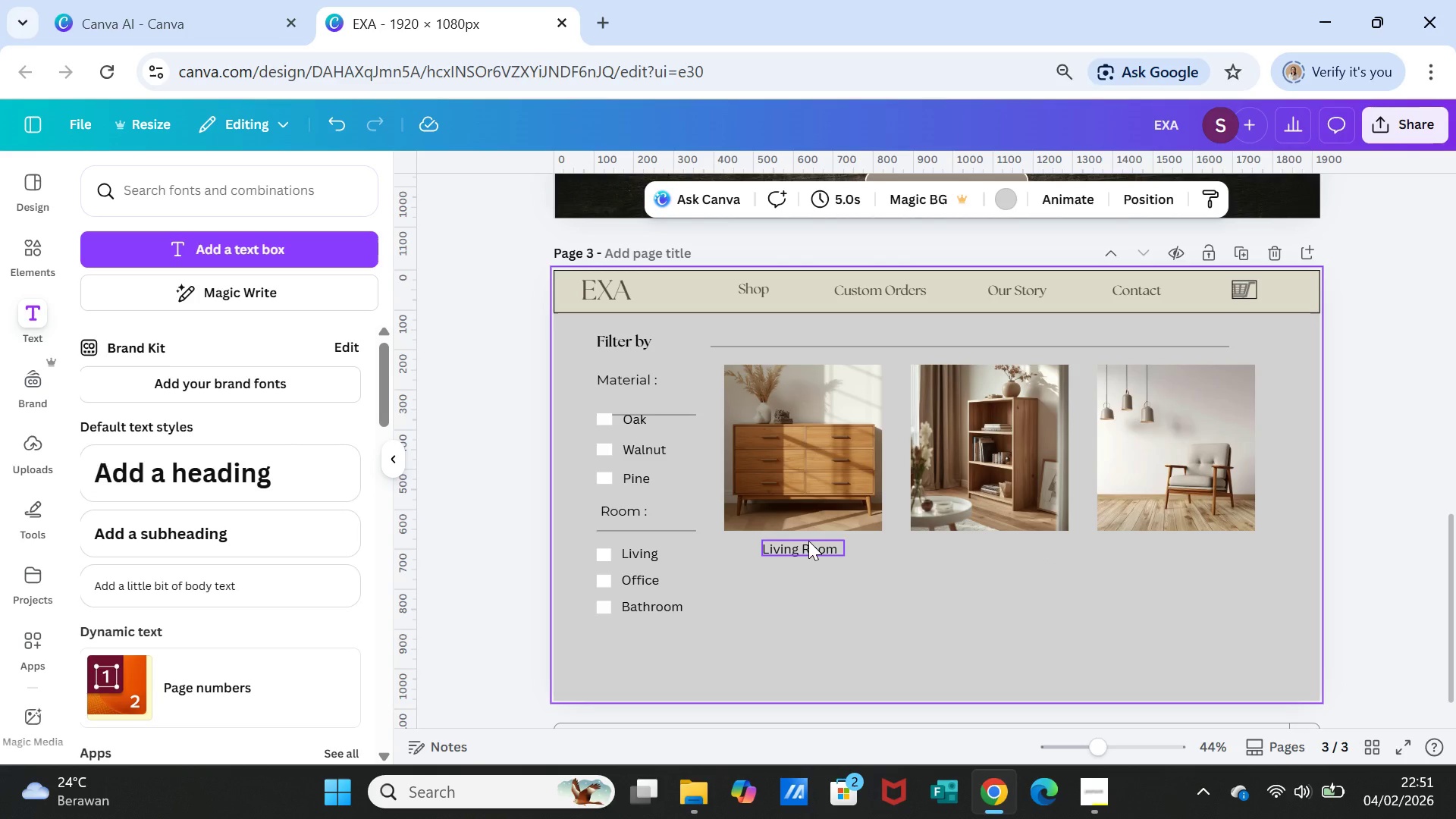 
left_click([808, 544])
 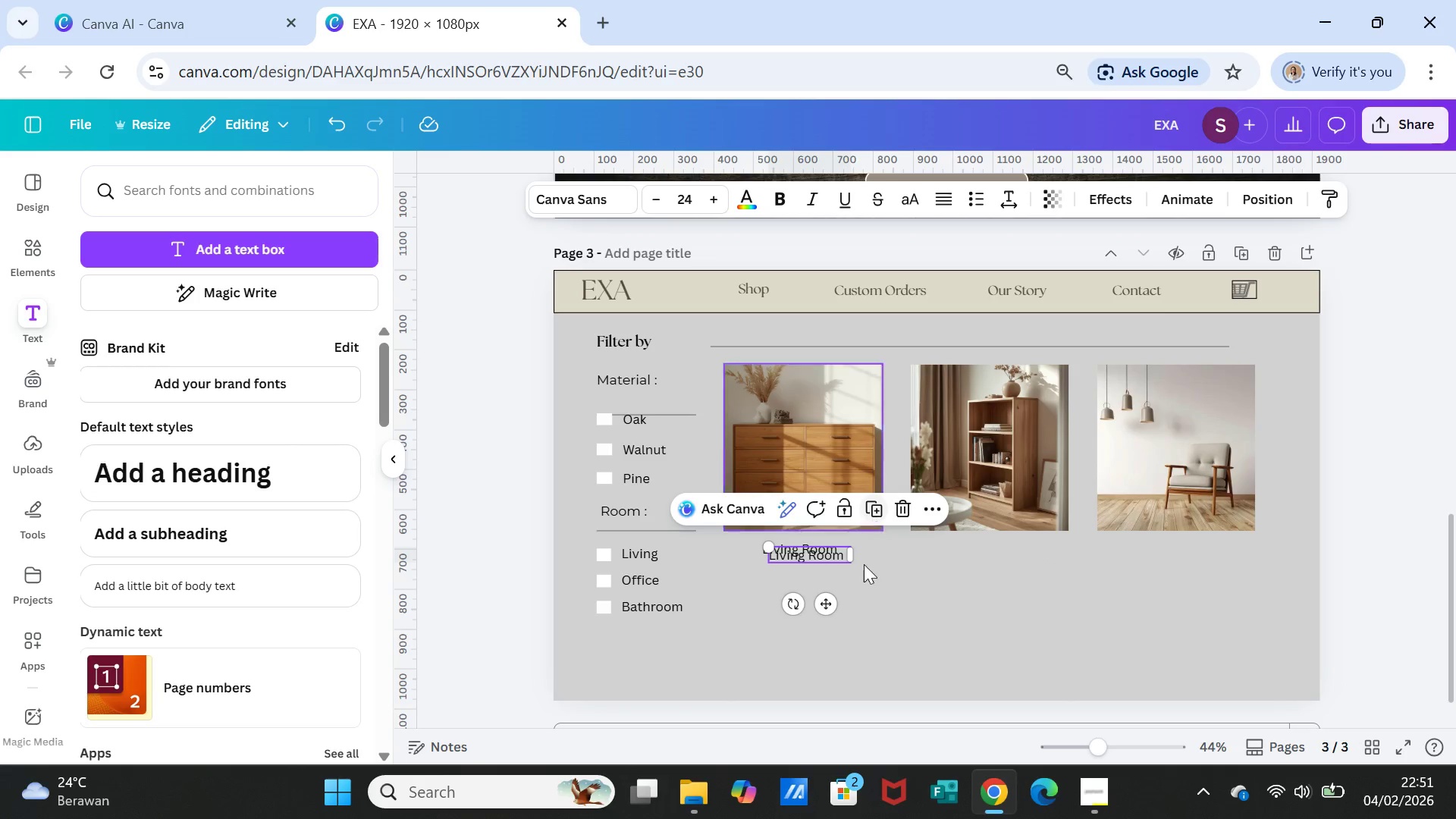 
left_click_drag(start_coordinate=[830, 604], to_coordinate=[1005, 601])
 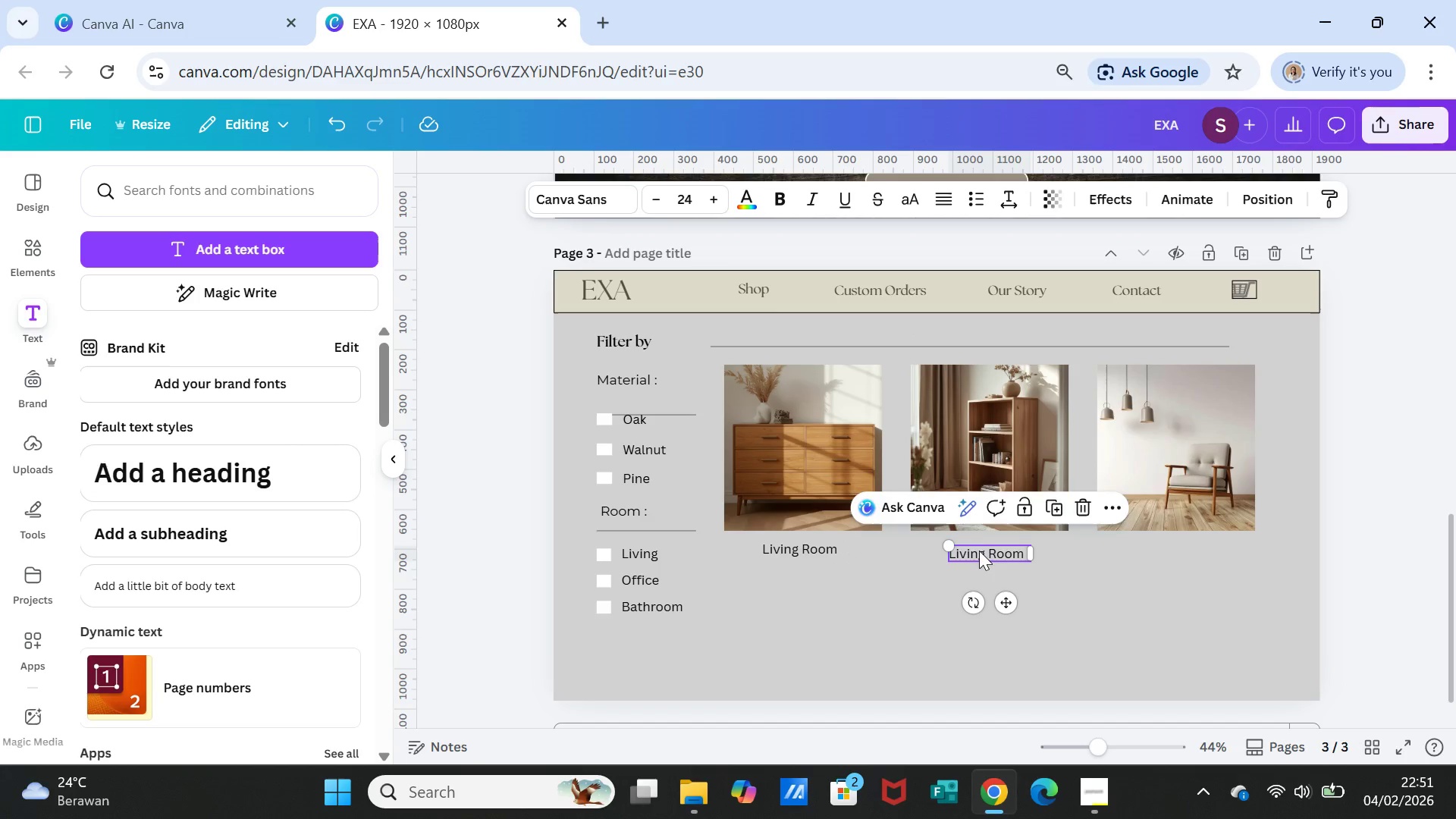 
double_click([979, 551])
 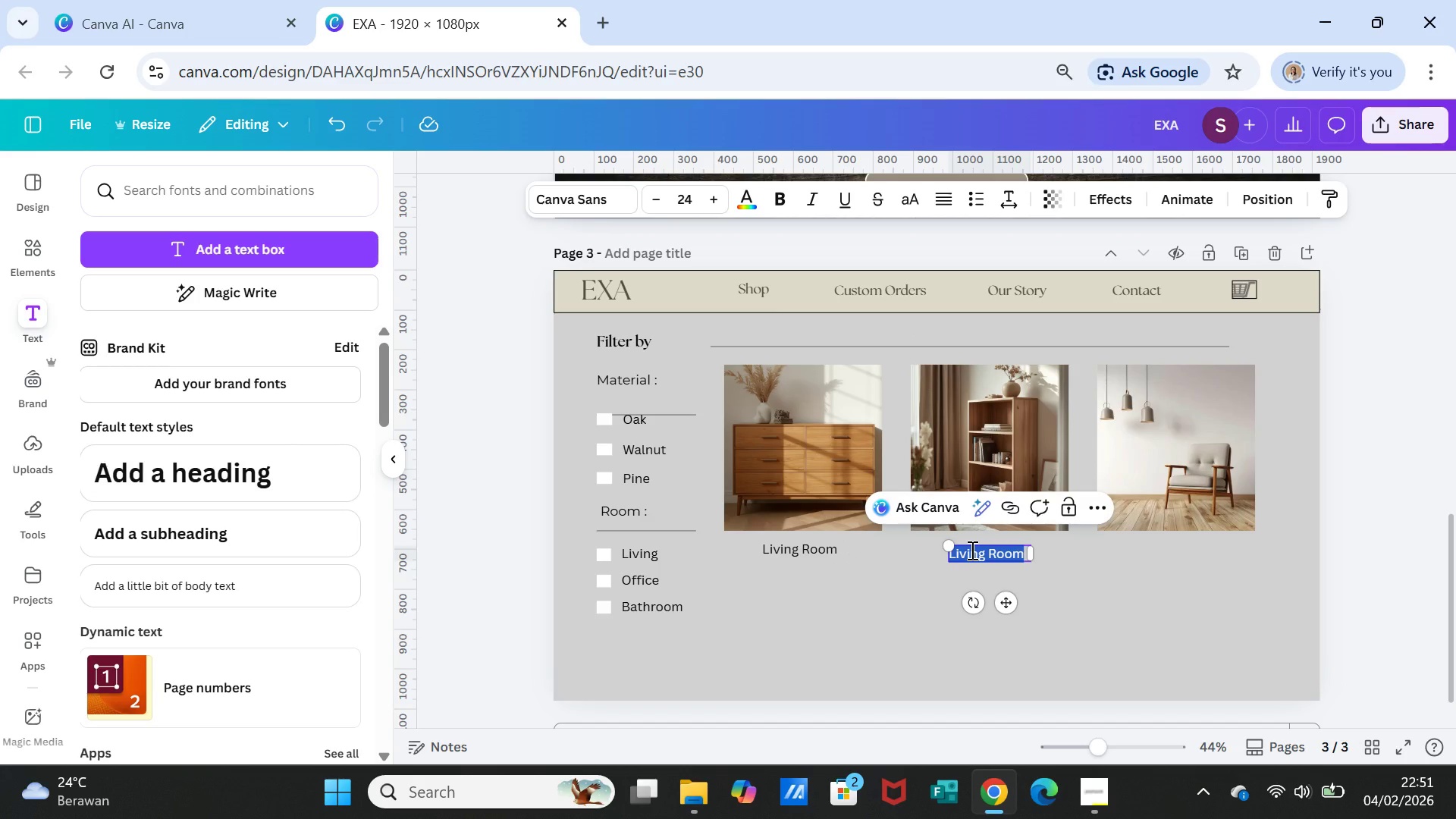 
type(Office)
 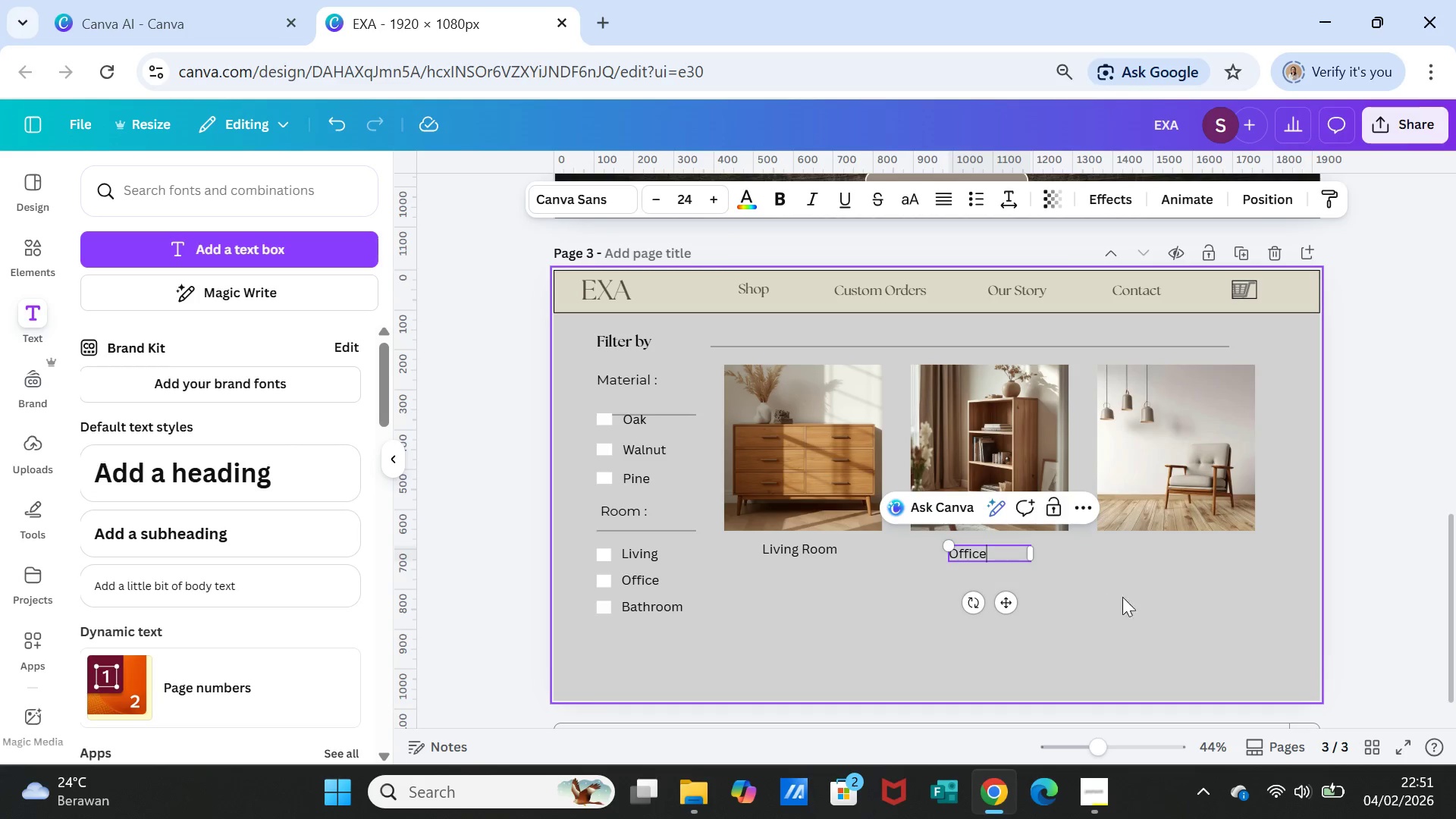 
left_click([1137, 595])
 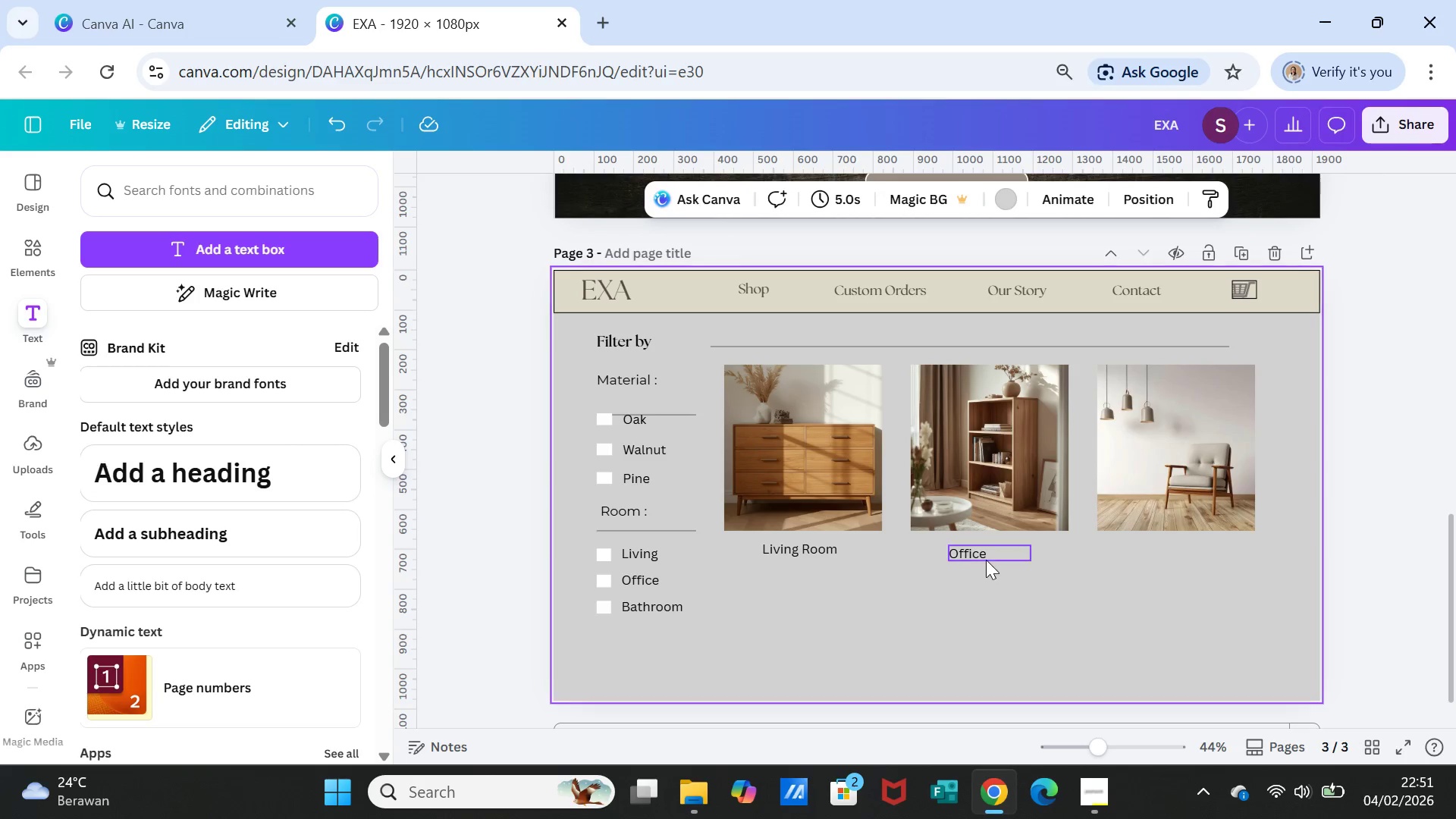 
left_click([985, 559])
 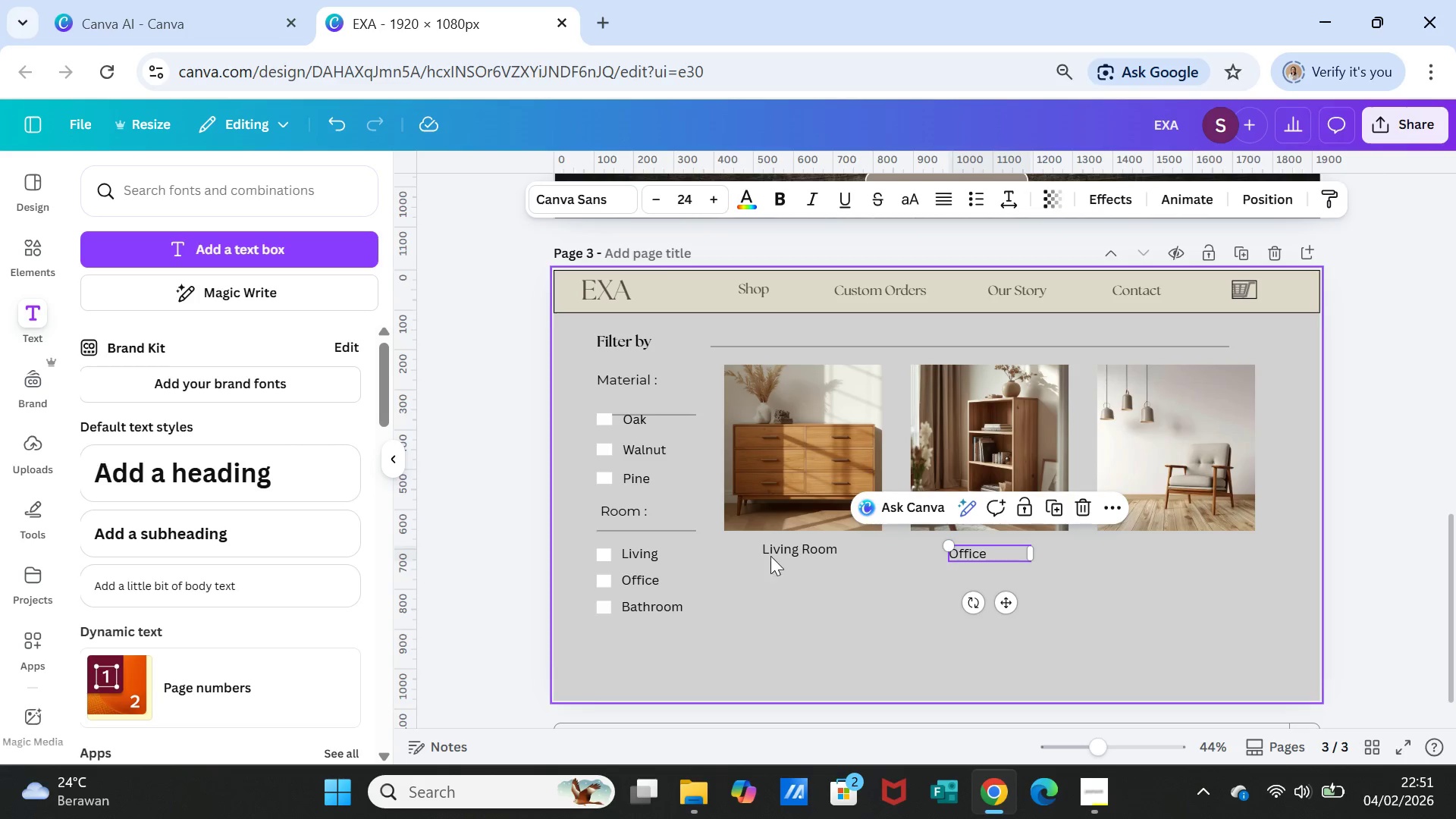 
left_click([783, 547])
 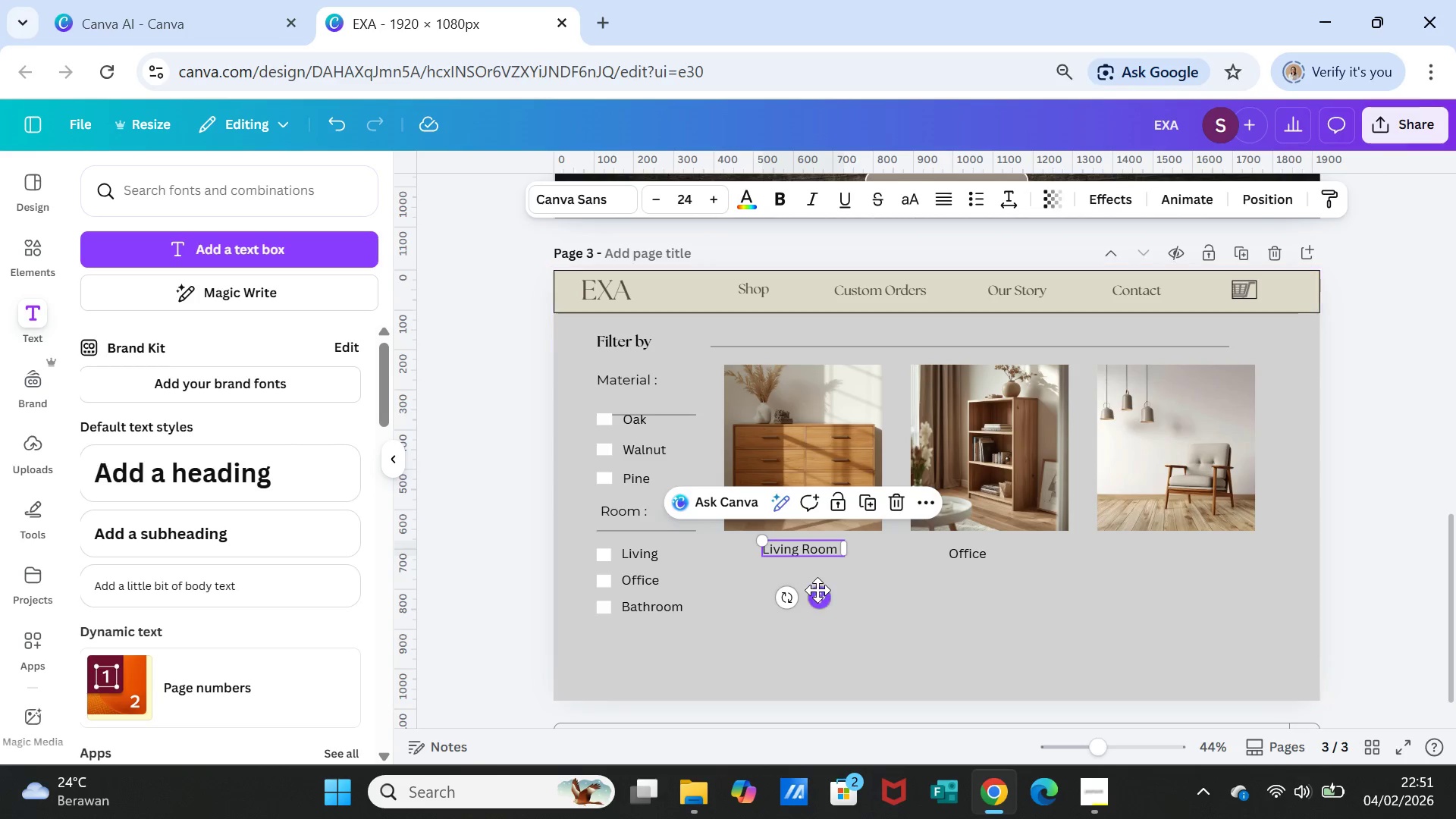 
left_click_drag(start_coordinate=[817, 590], to_coordinate=[817, 595])
 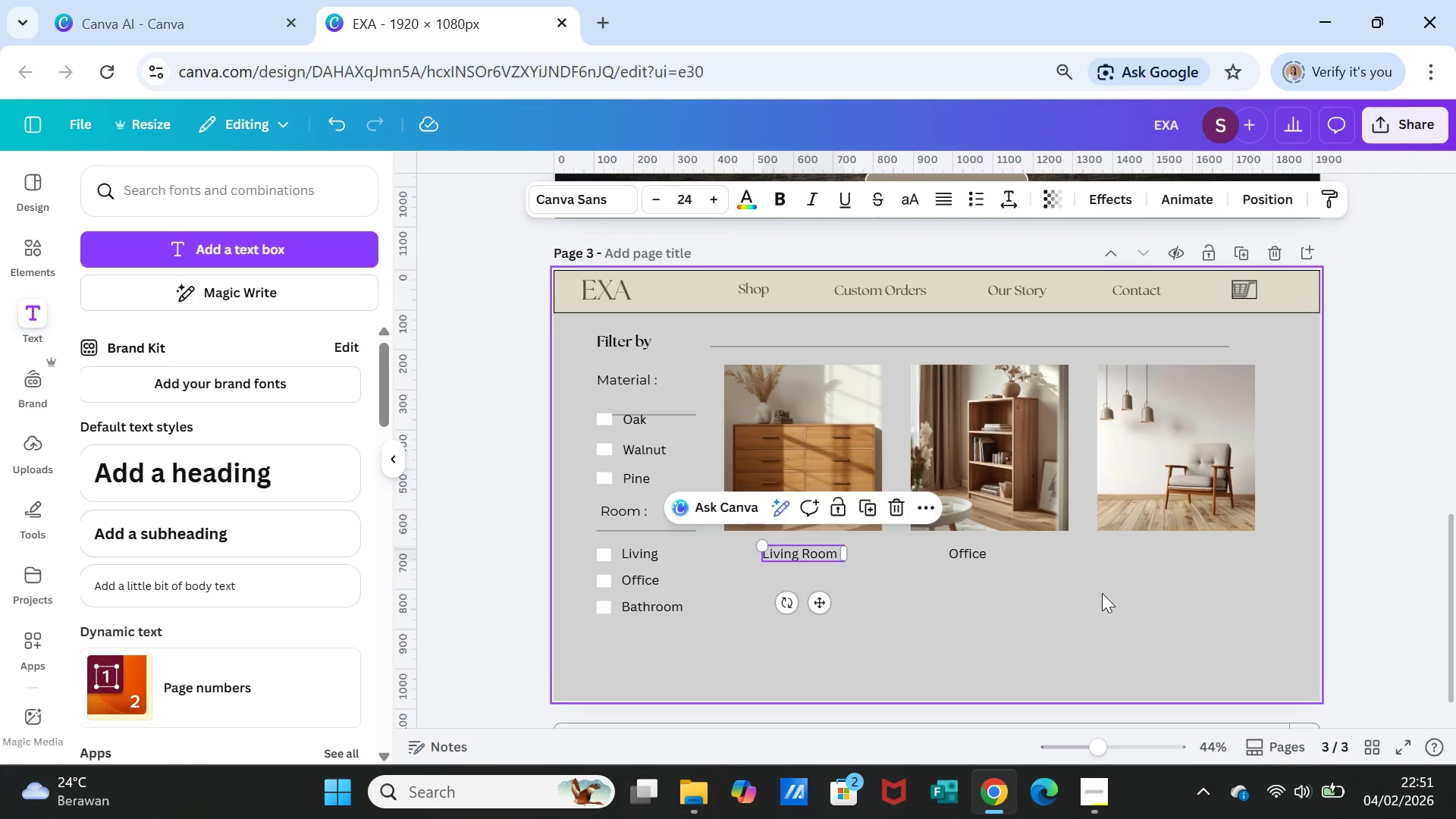 
left_click([1102, 593])
 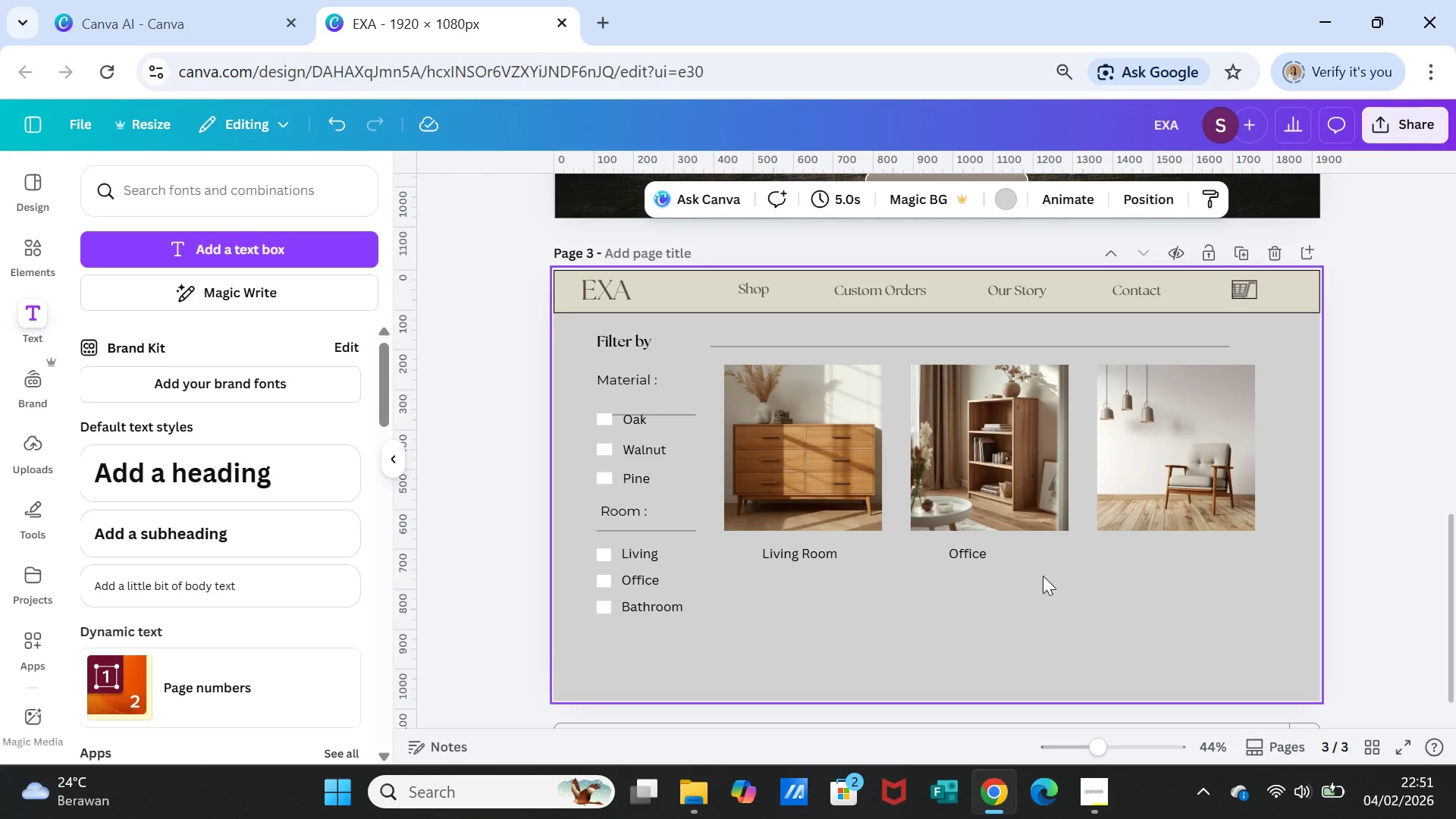 
left_click([967, 548])
 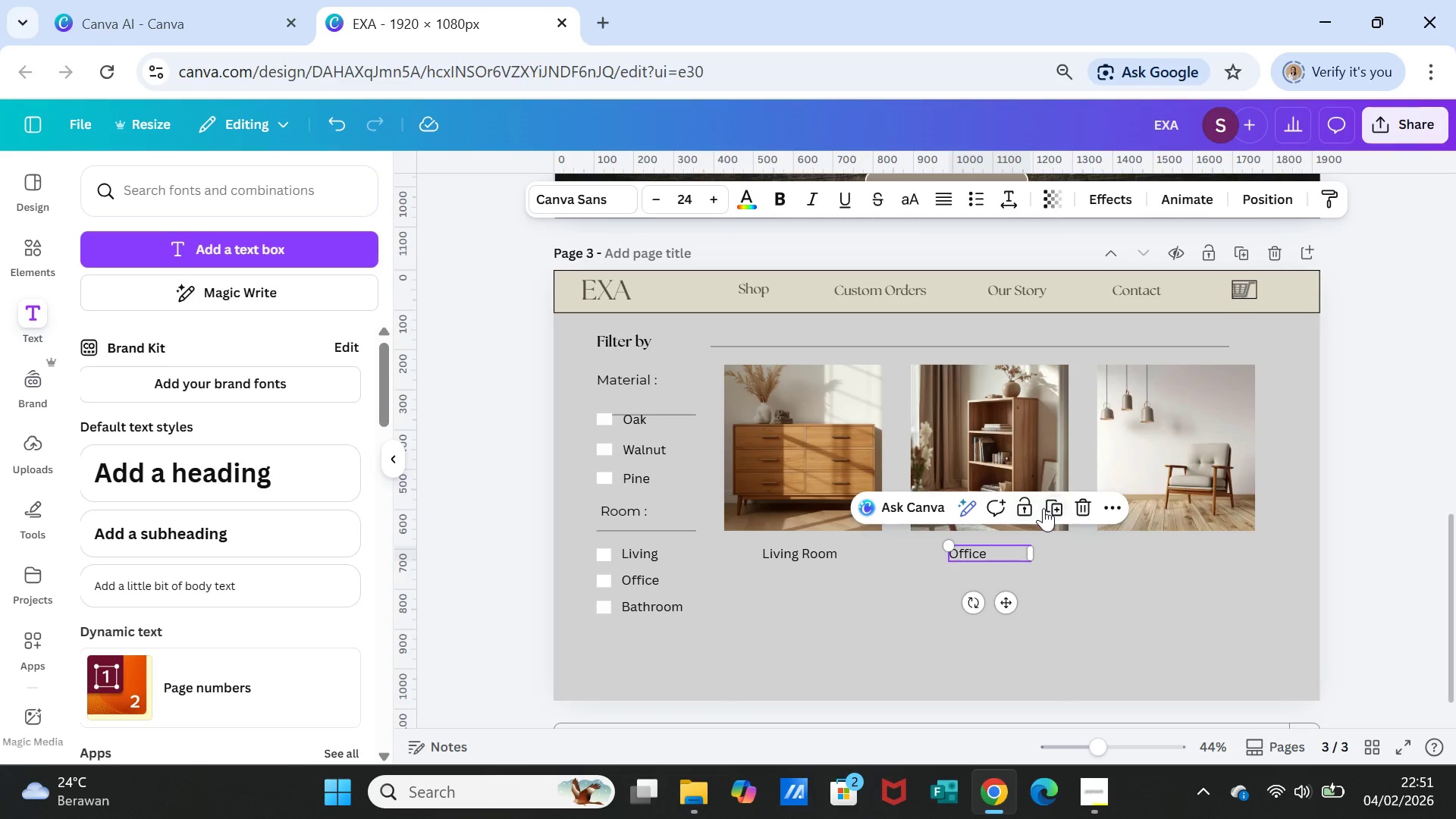 
left_click([1053, 503])
 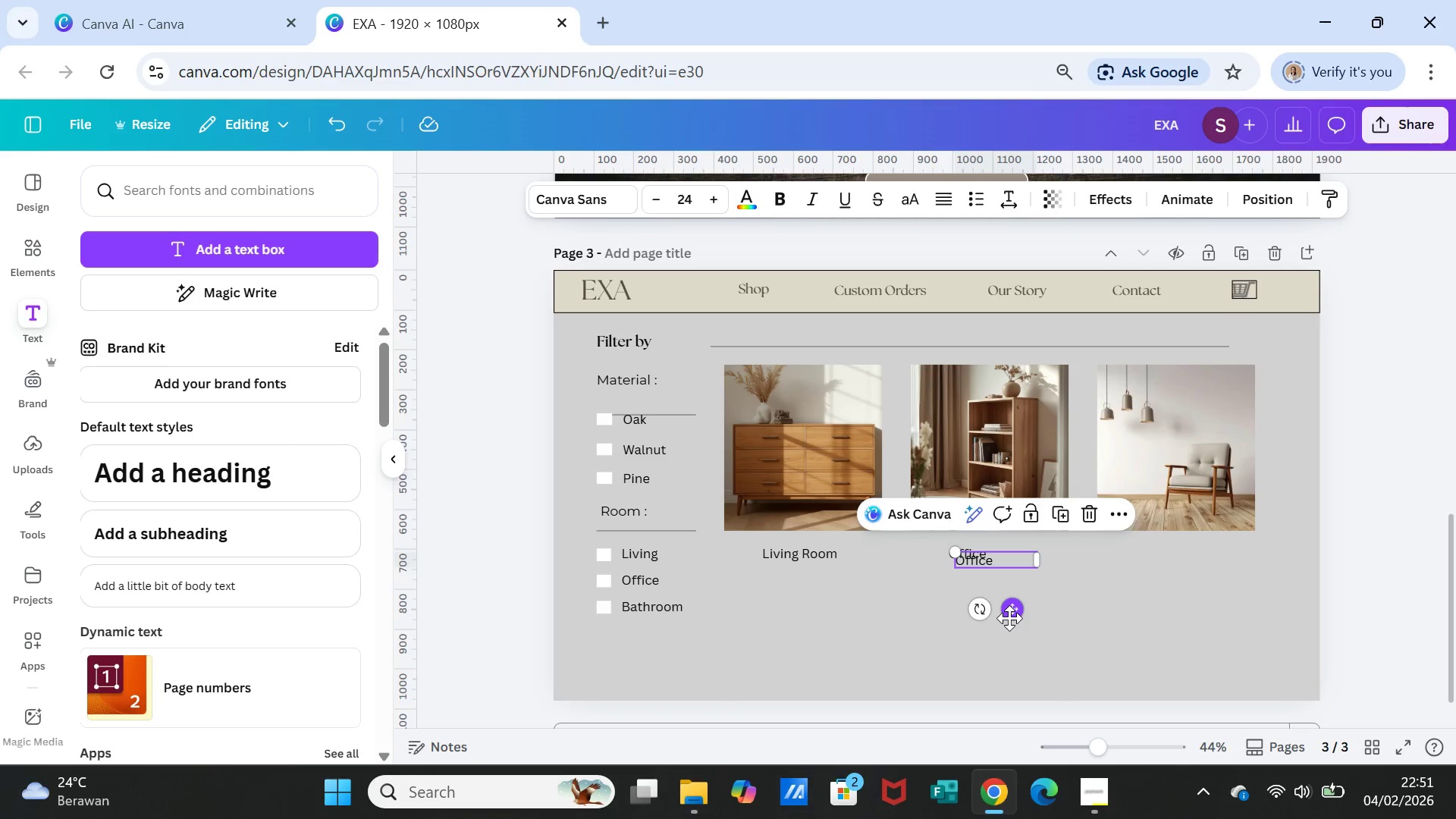 
left_click_drag(start_coordinate=[1009, 618], to_coordinate=[1187, 611])
 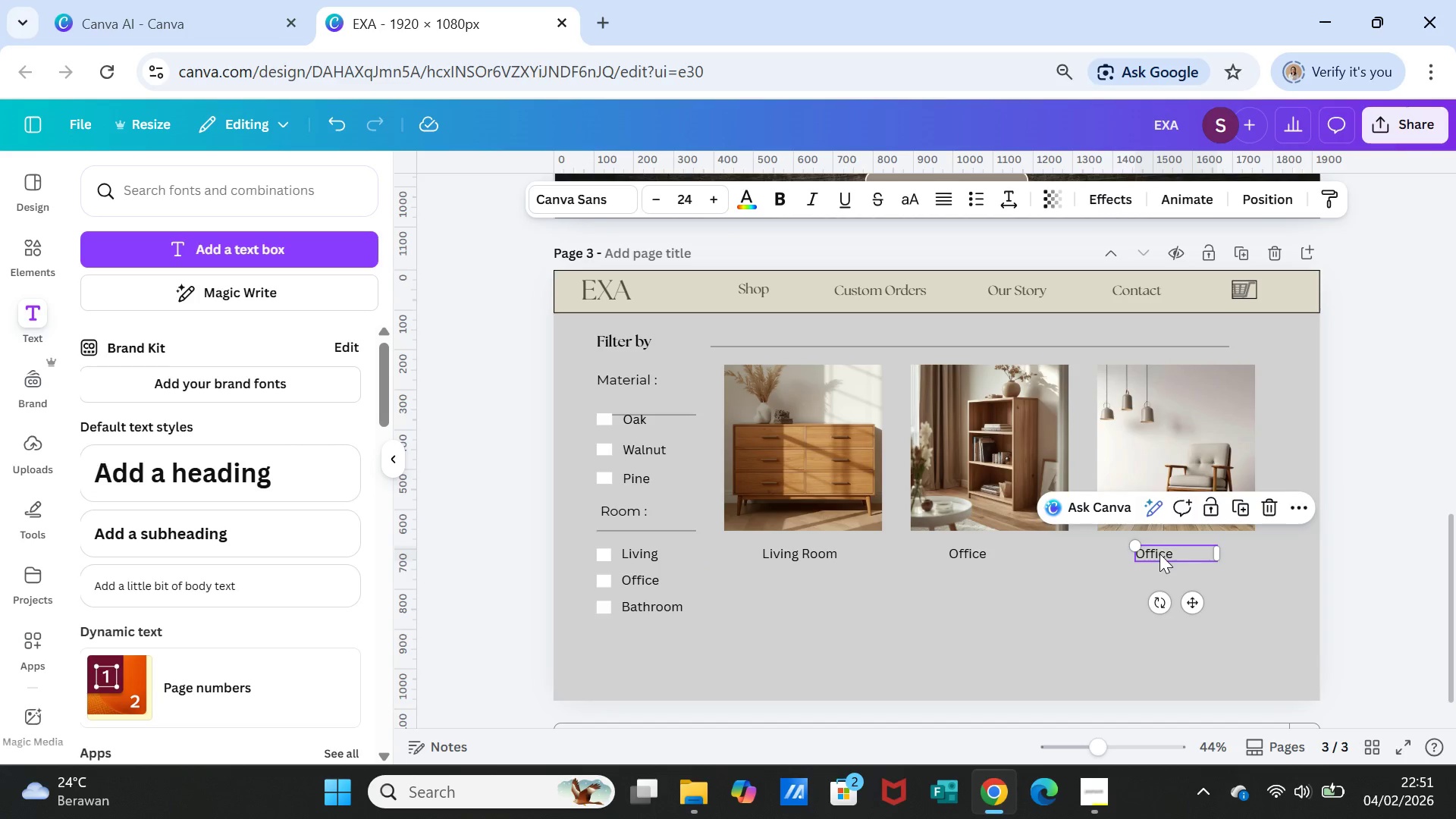 
double_click([1159, 554])
 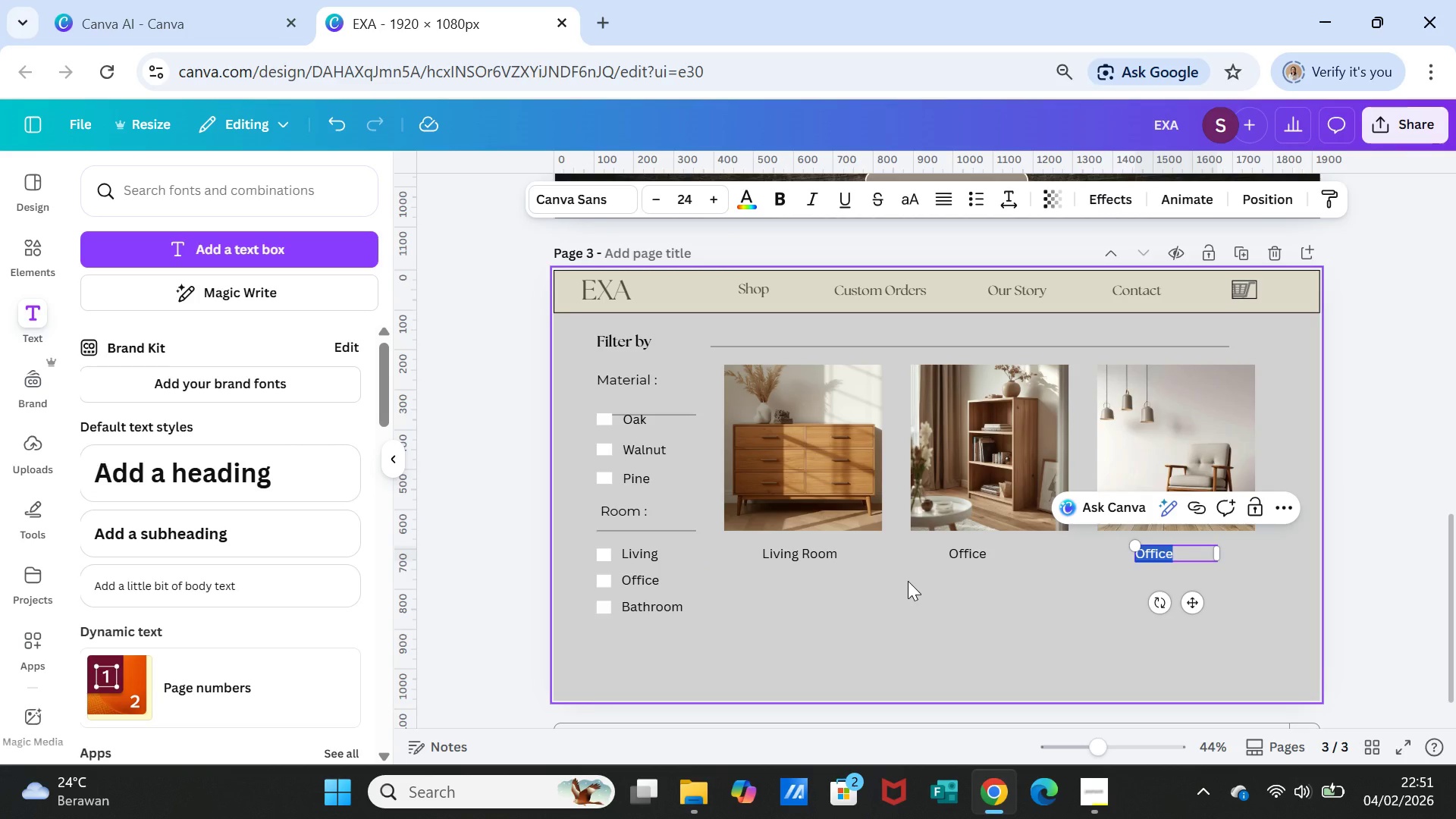 
type(Bedro)
 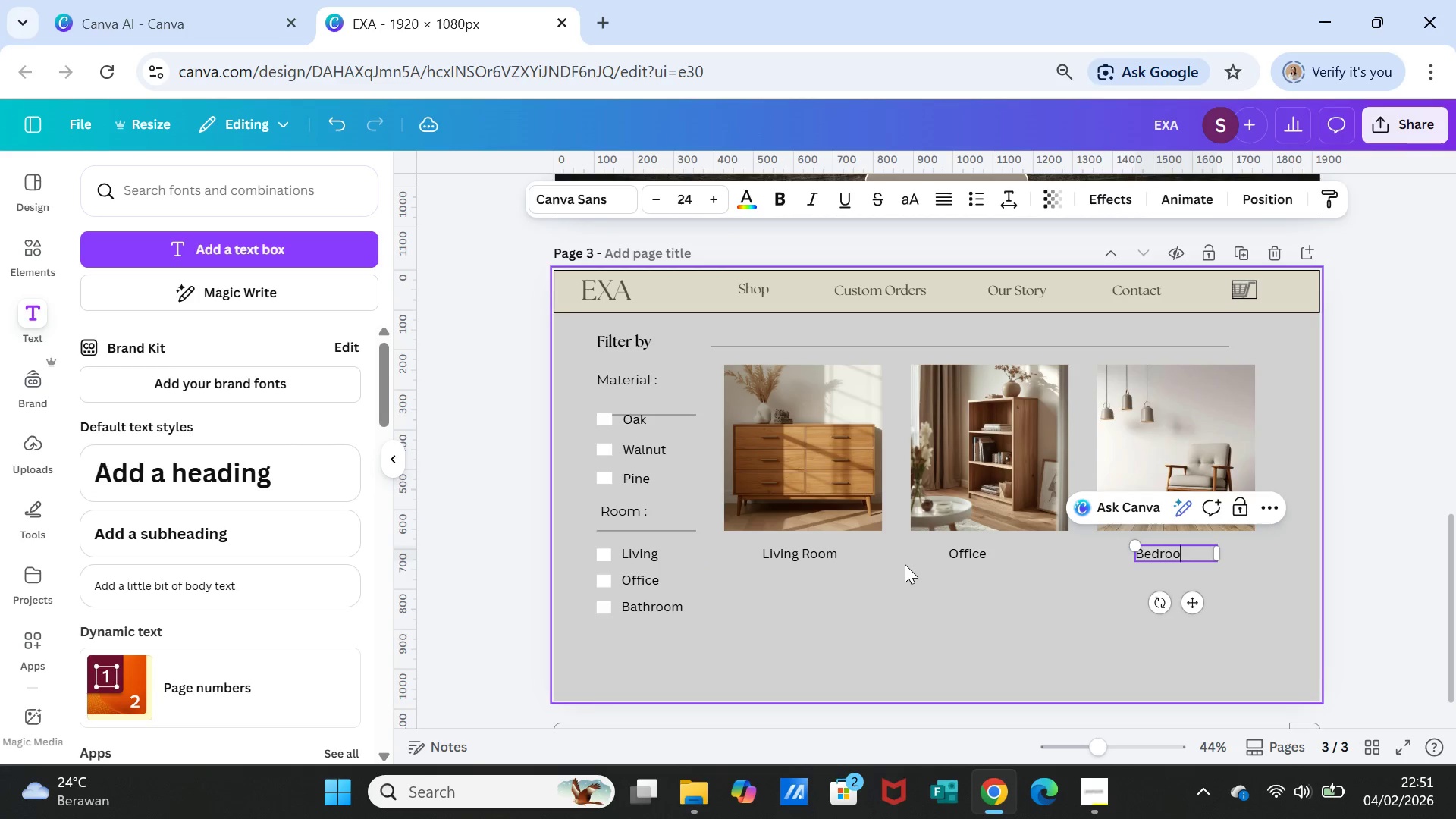 
type(om)
 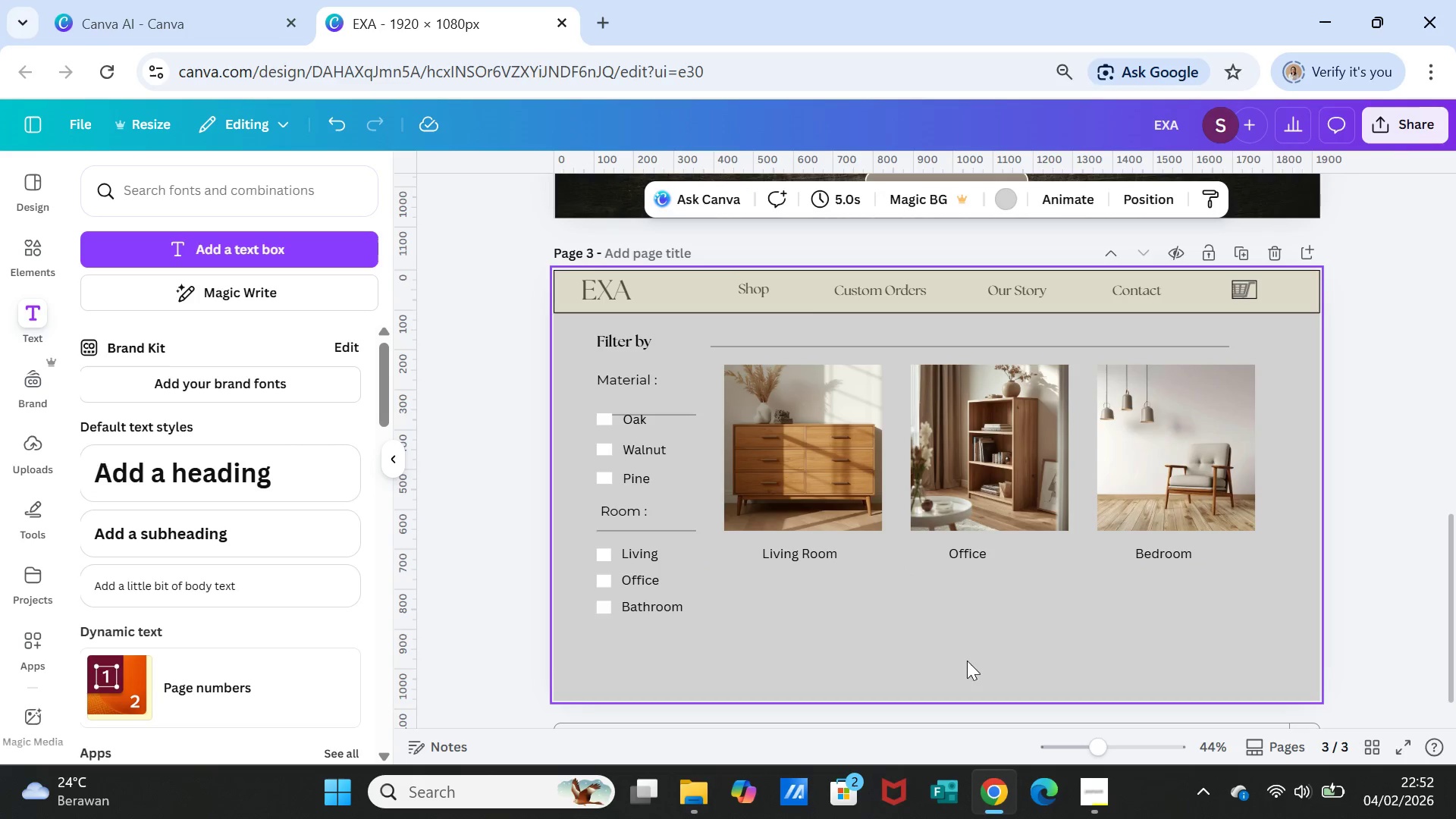 
wait(5.08)
 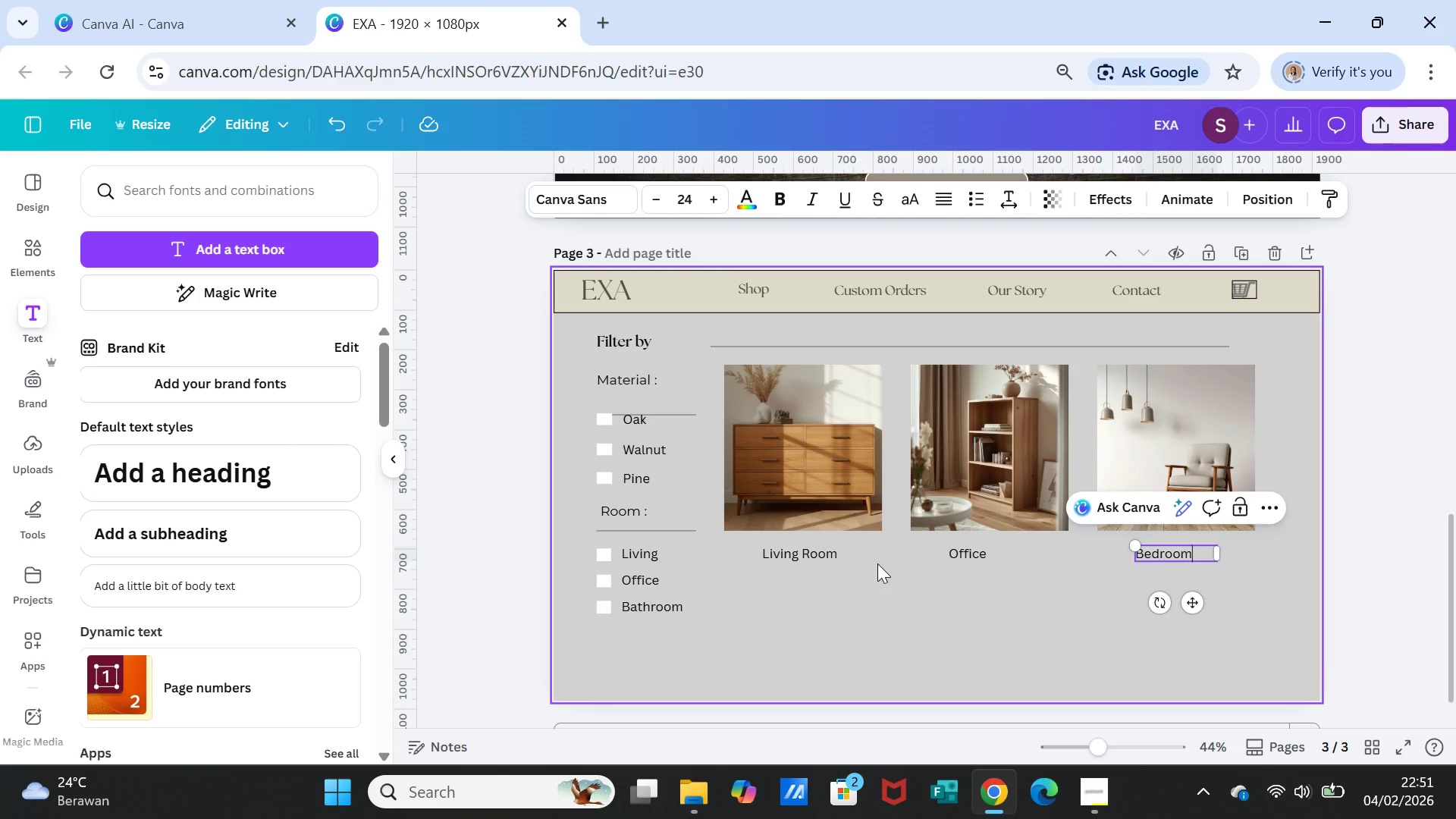 
scroll: coordinate [896, 673], scroll_direction: up, amount: 3.0
 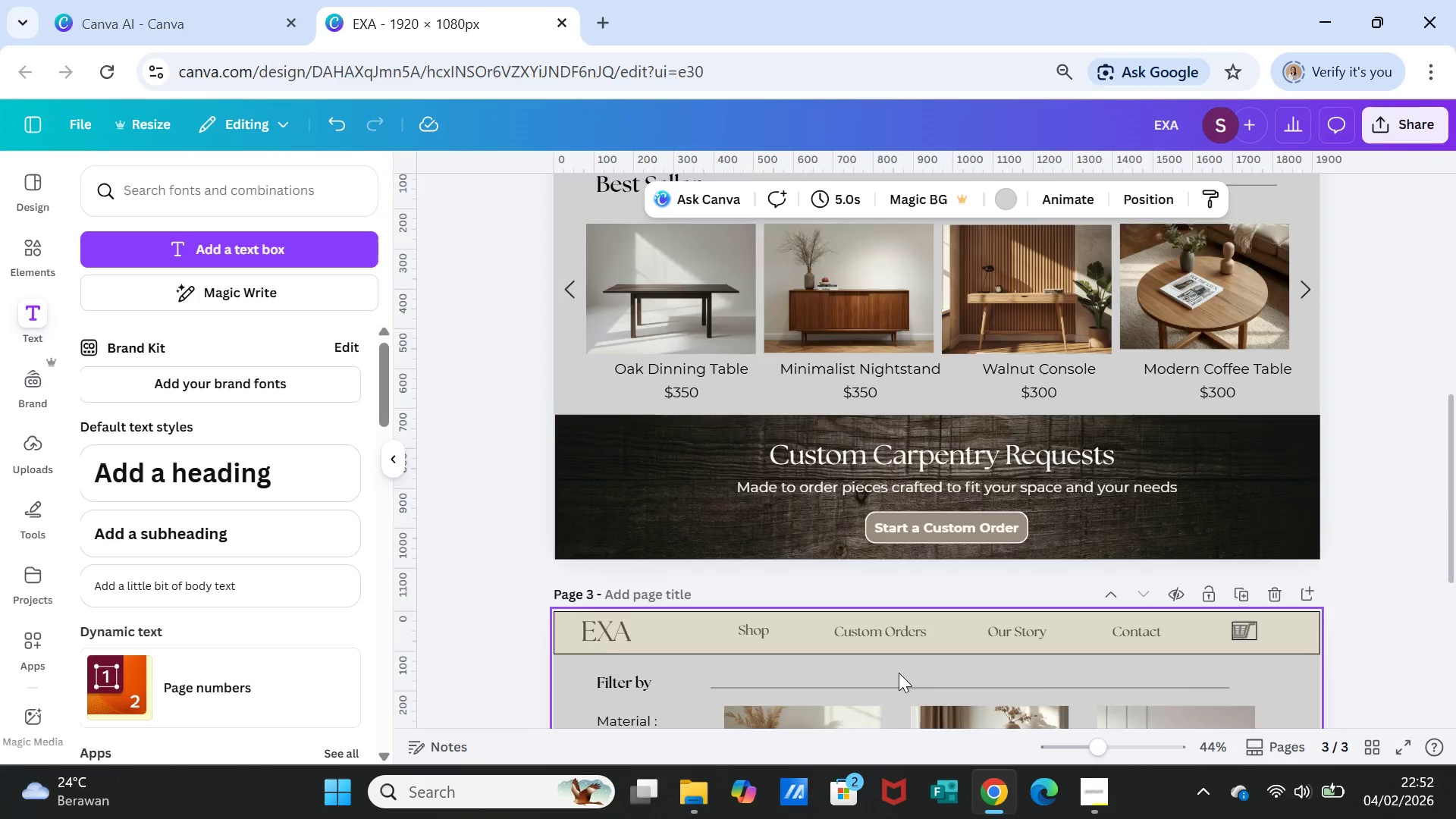 
scroll: coordinate [899, 672], scroll_direction: down, amount: 3.0
 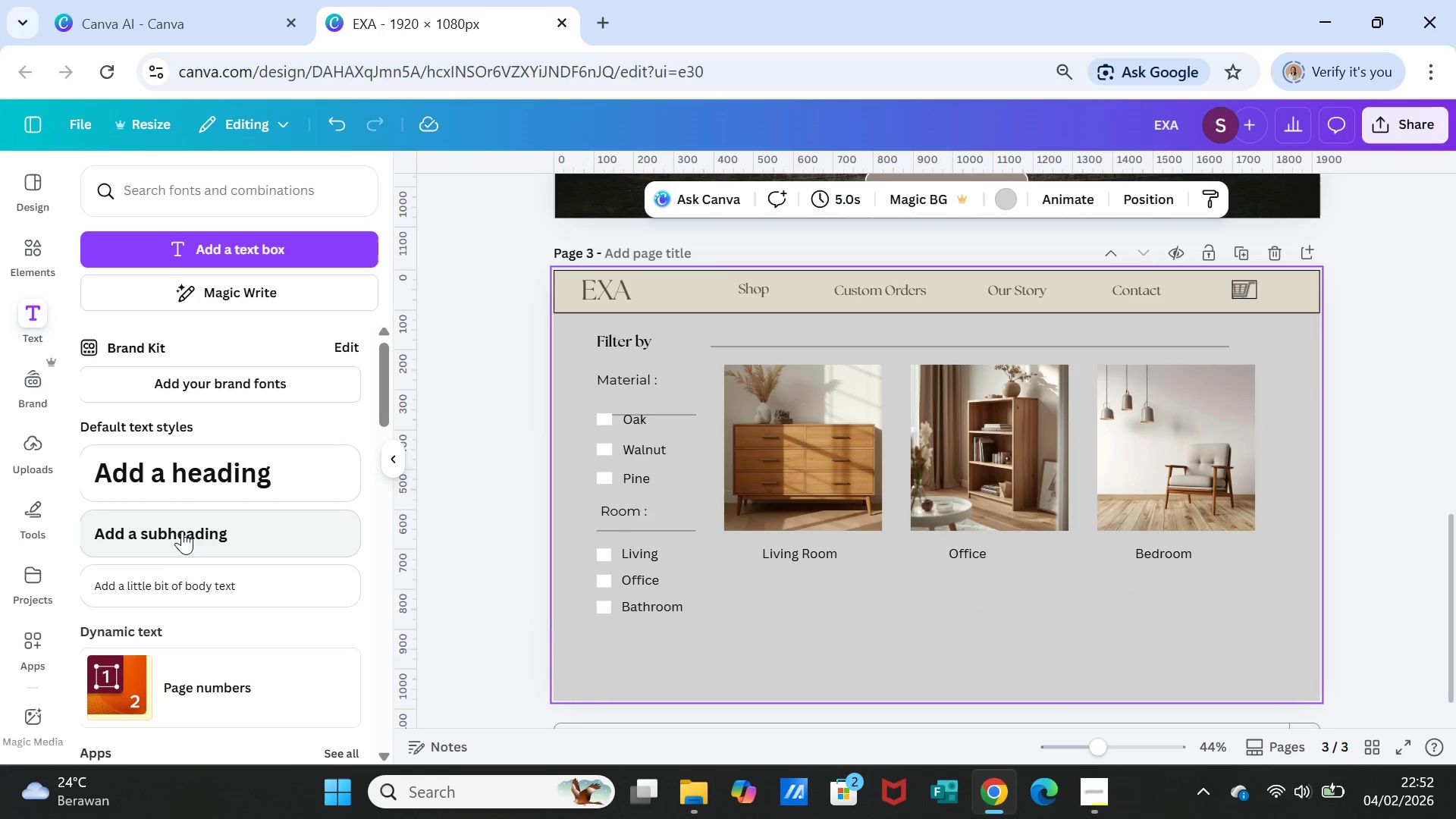 
wait(5.36)
 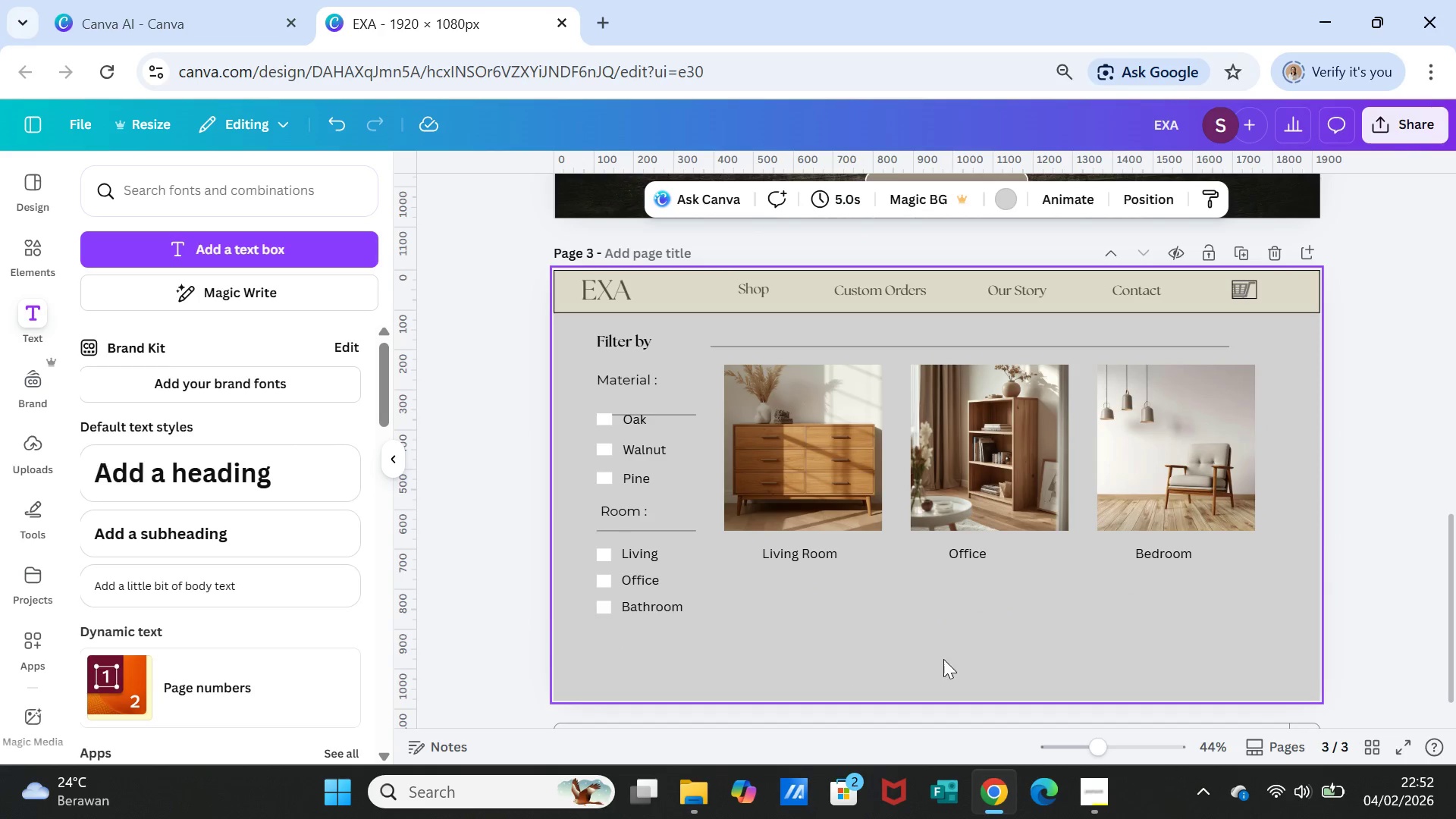 
left_click_drag(start_coordinate=[955, 538], to_coordinate=[899, 642])
 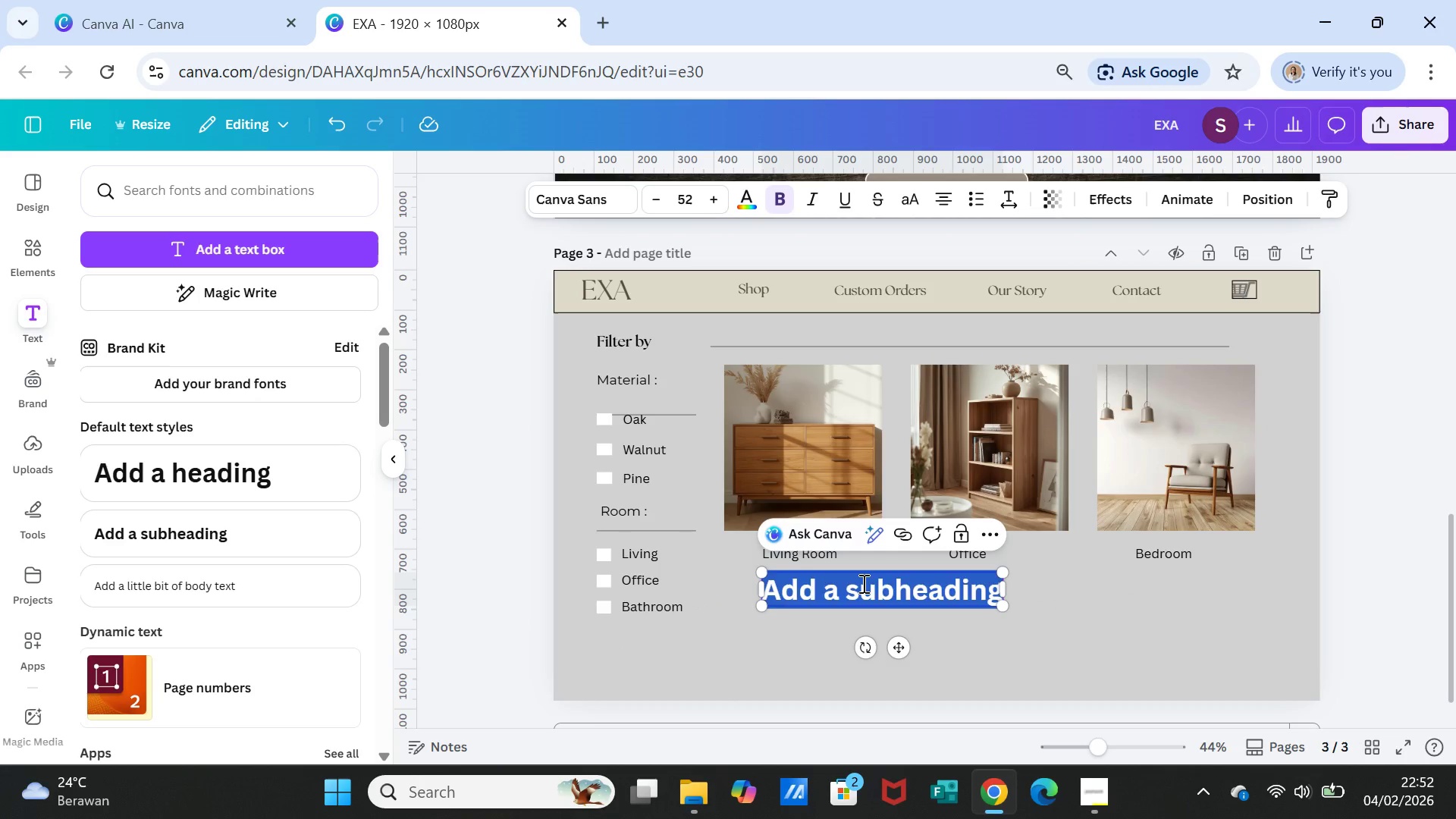 
left_click([862, 583])
 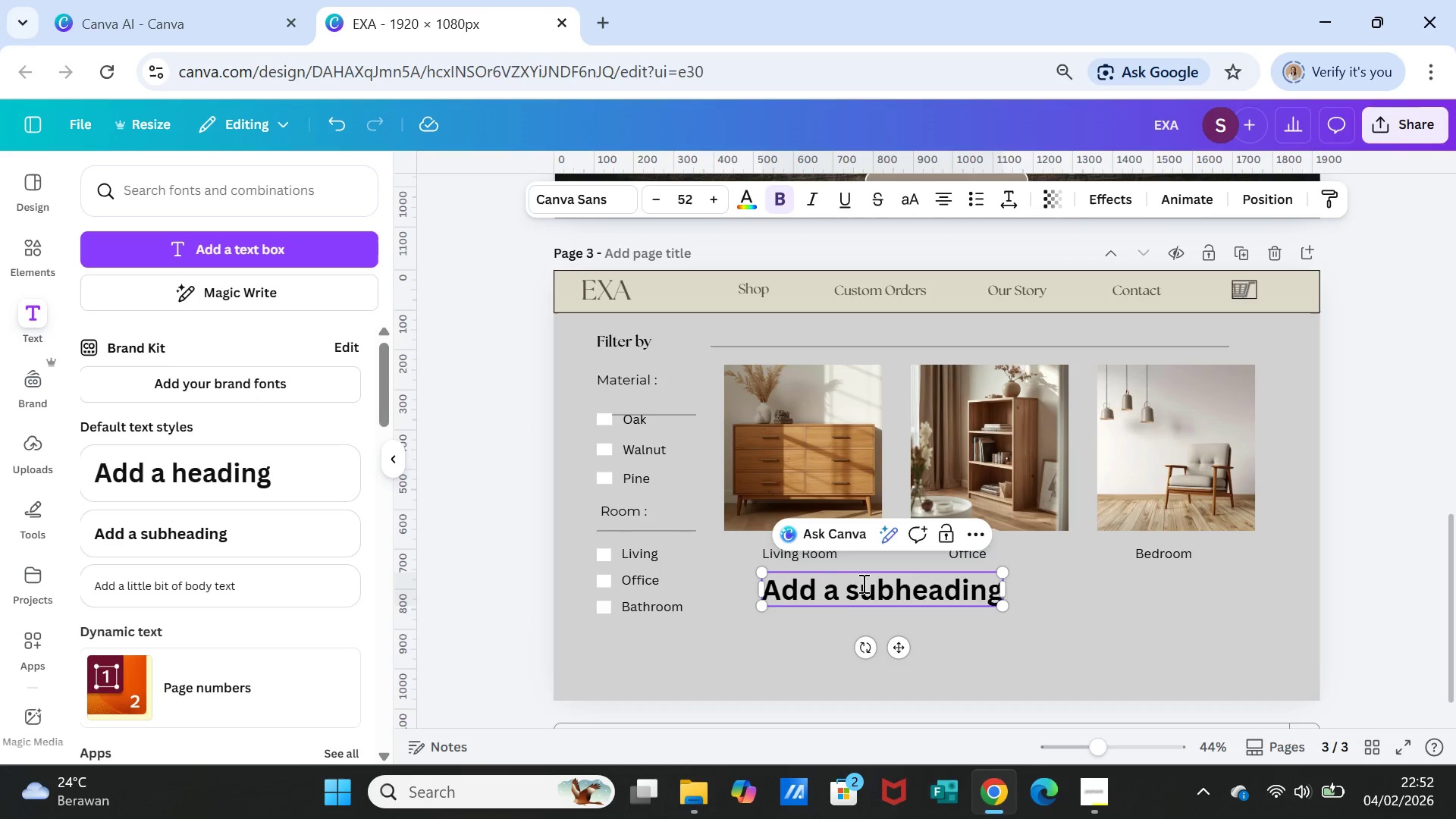 
double_click([862, 583])
 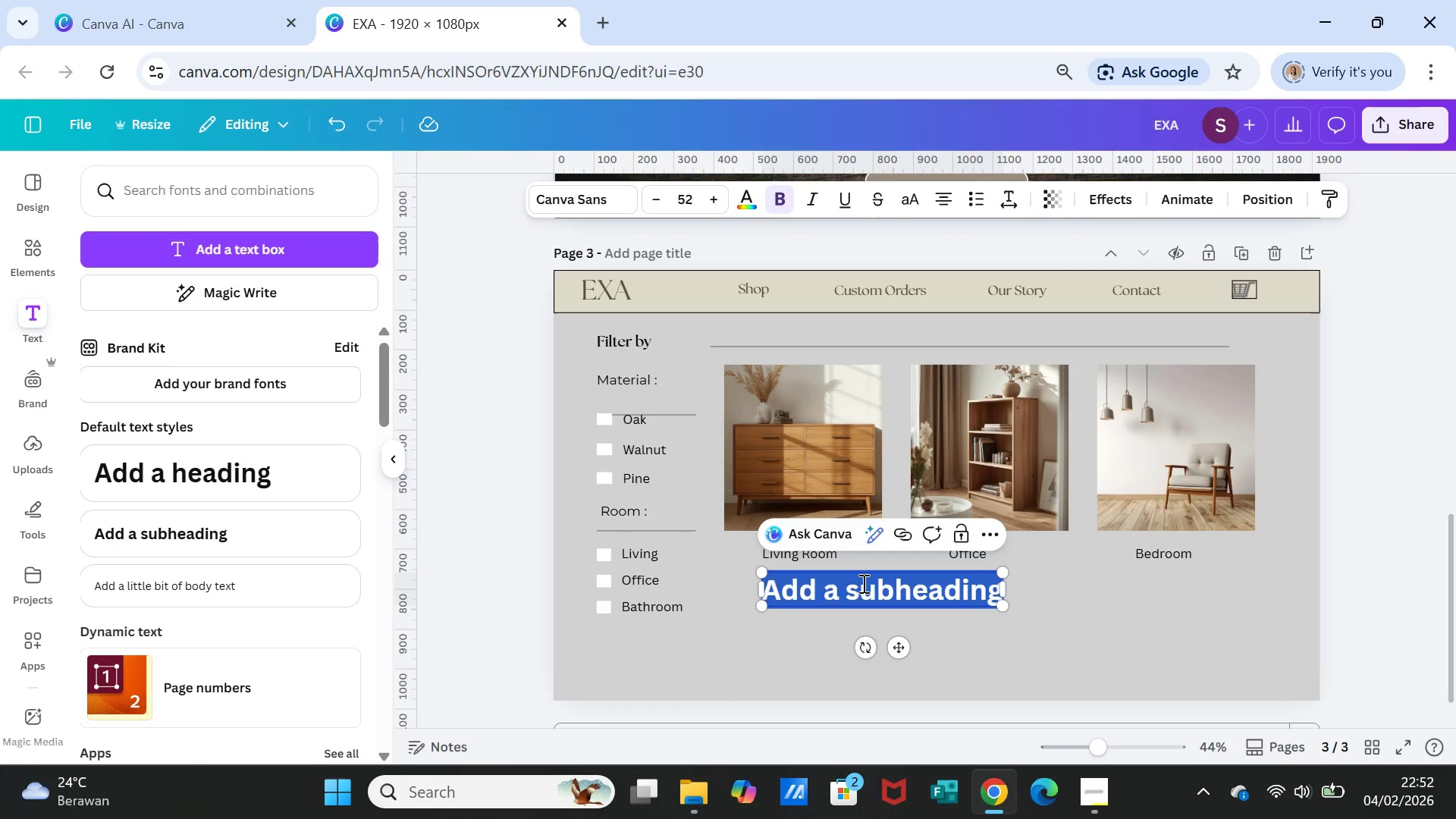 
triple_click([862, 583])
 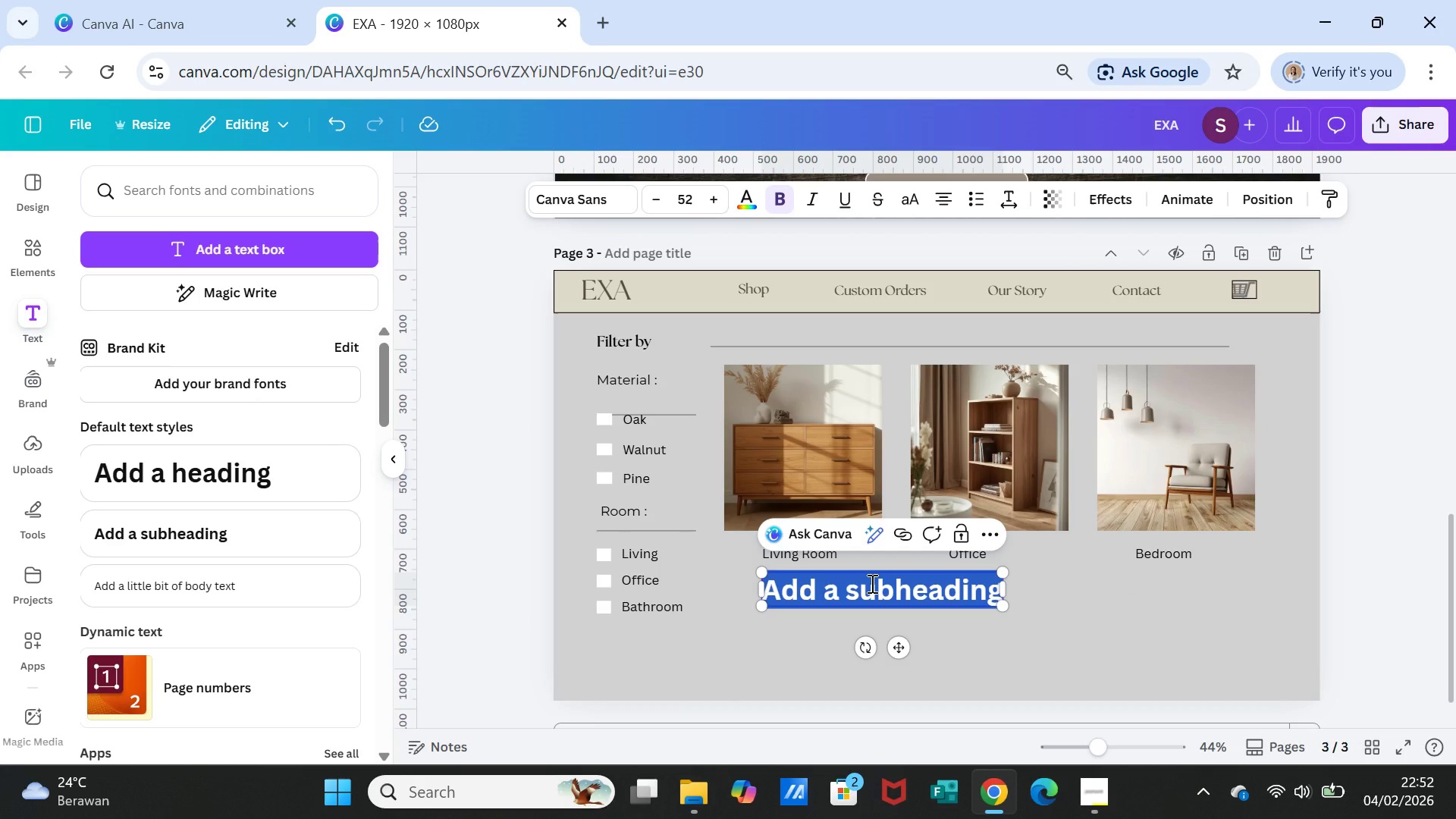 
key(Shift+4)
 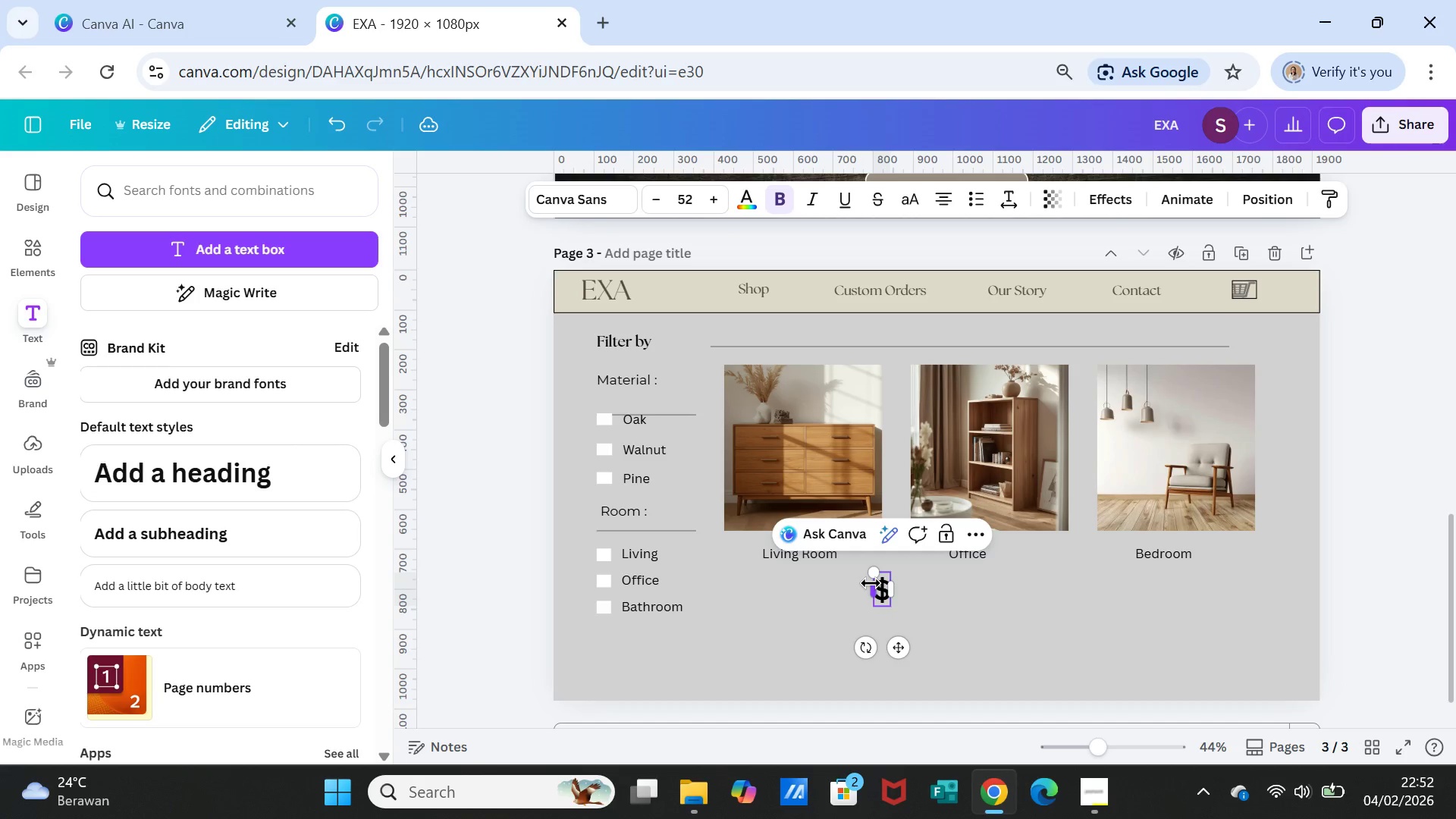 
type(200)
 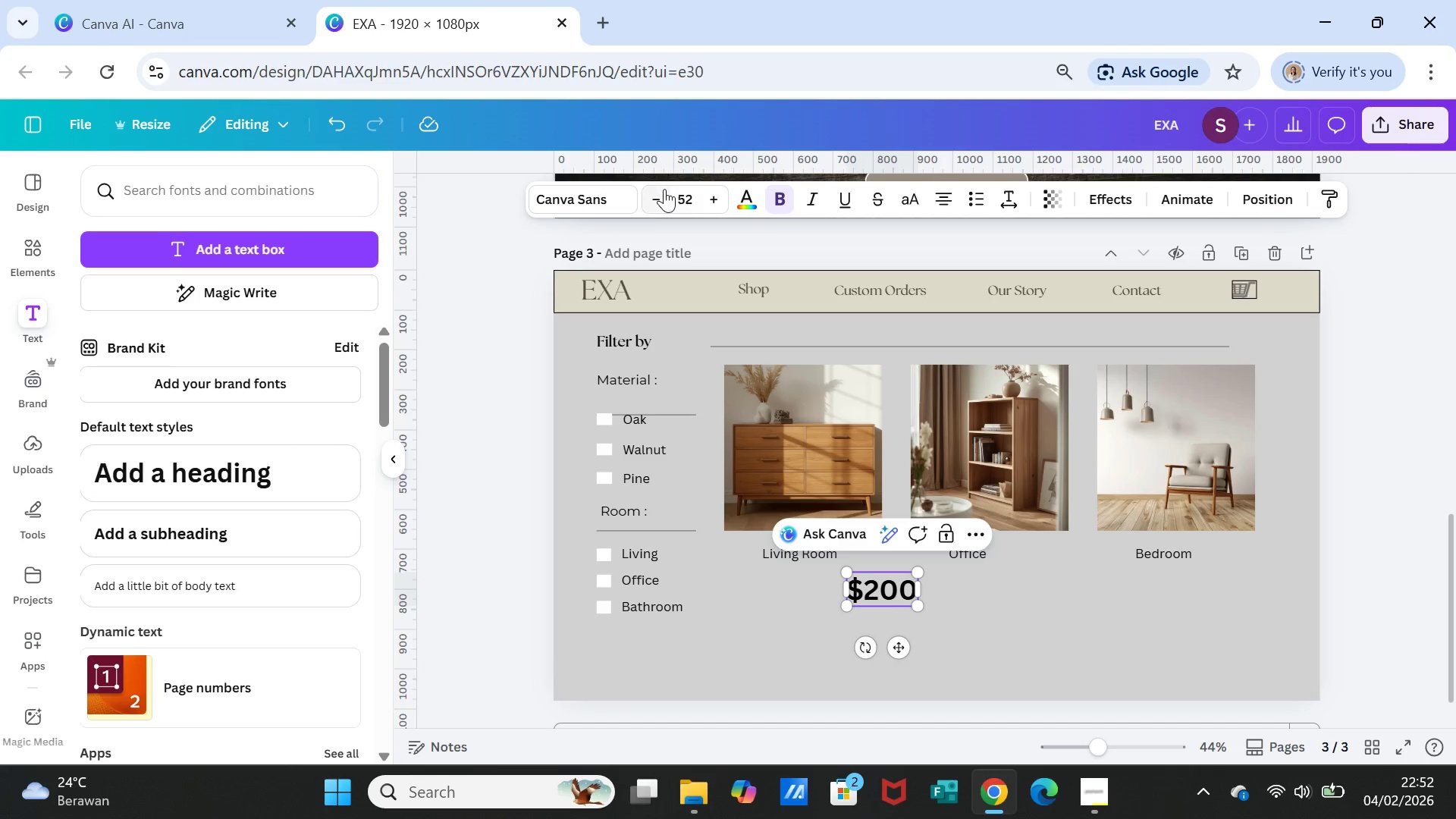 
double_click([663, 190])
 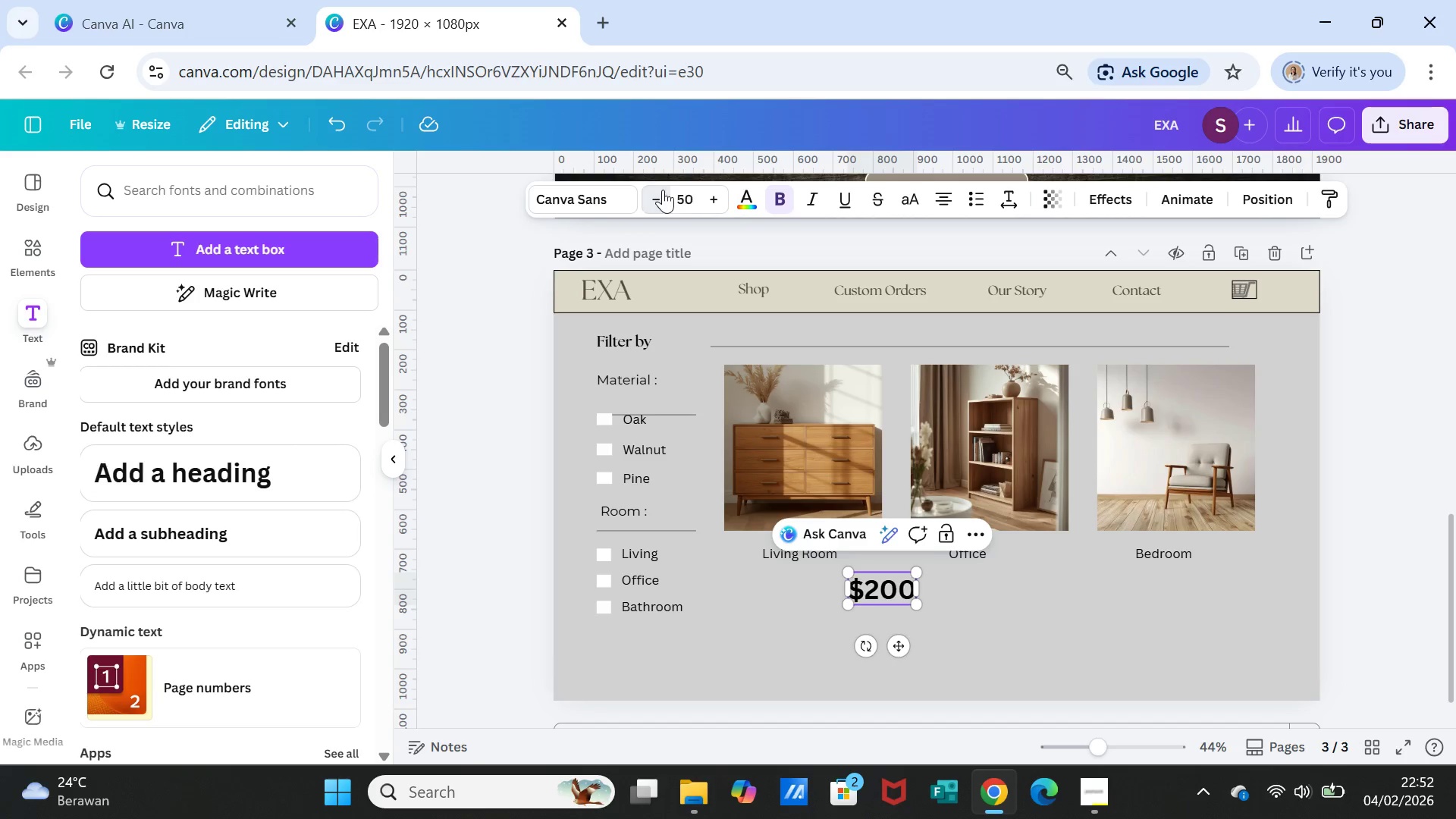 
triple_click([663, 190])
 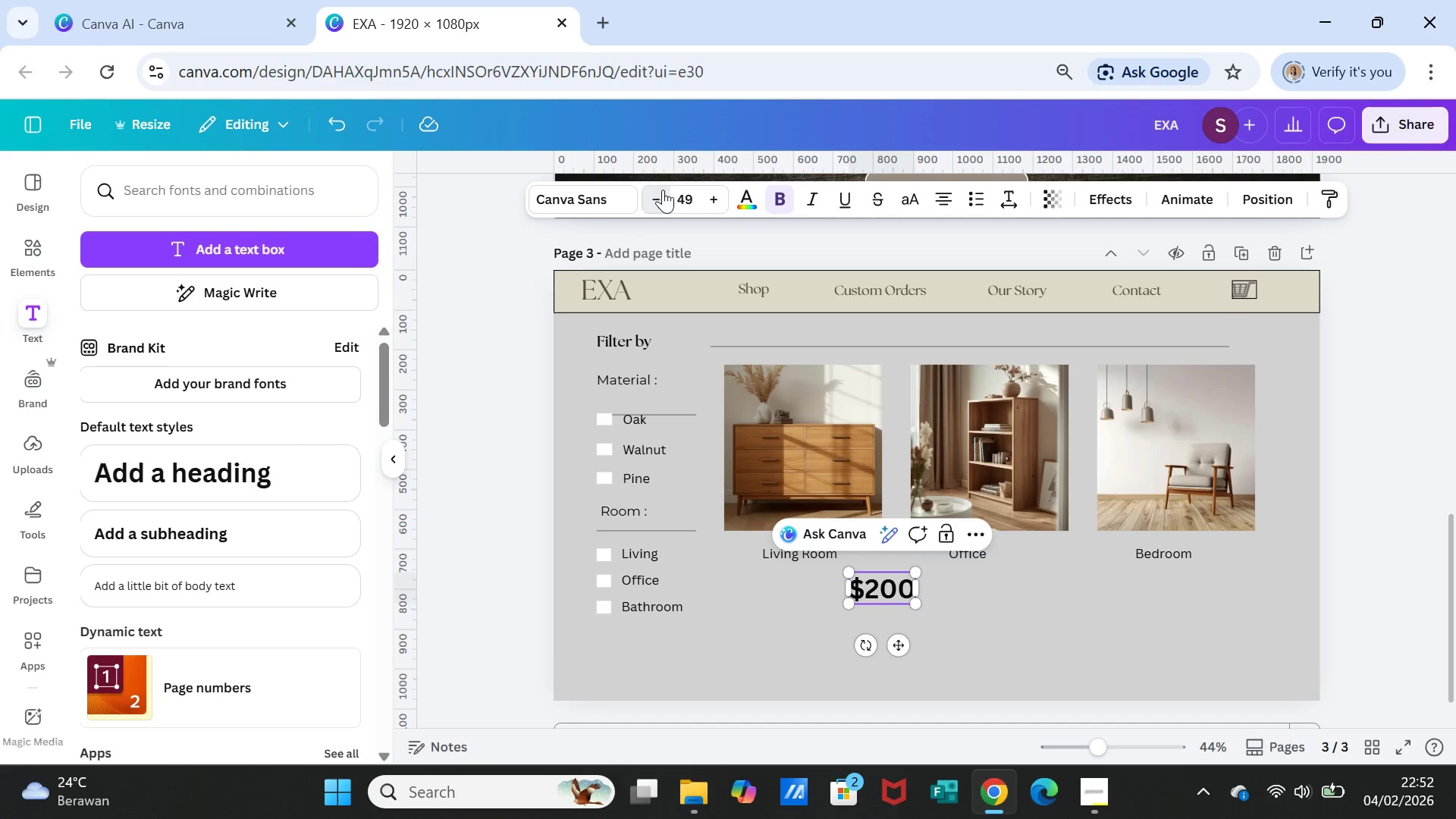 
triple_click([663, 190])
 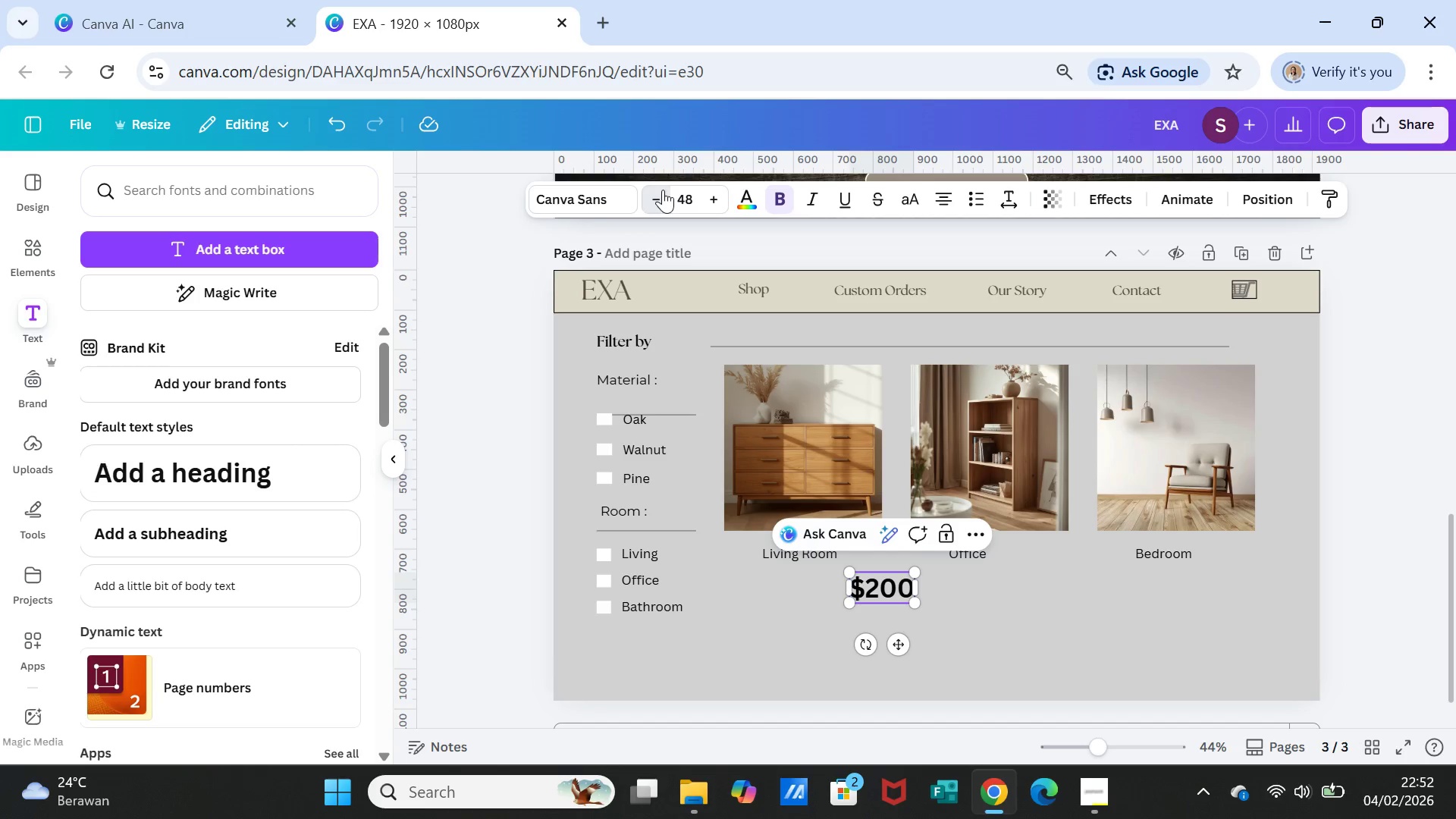 
triple_click([663, 190])
 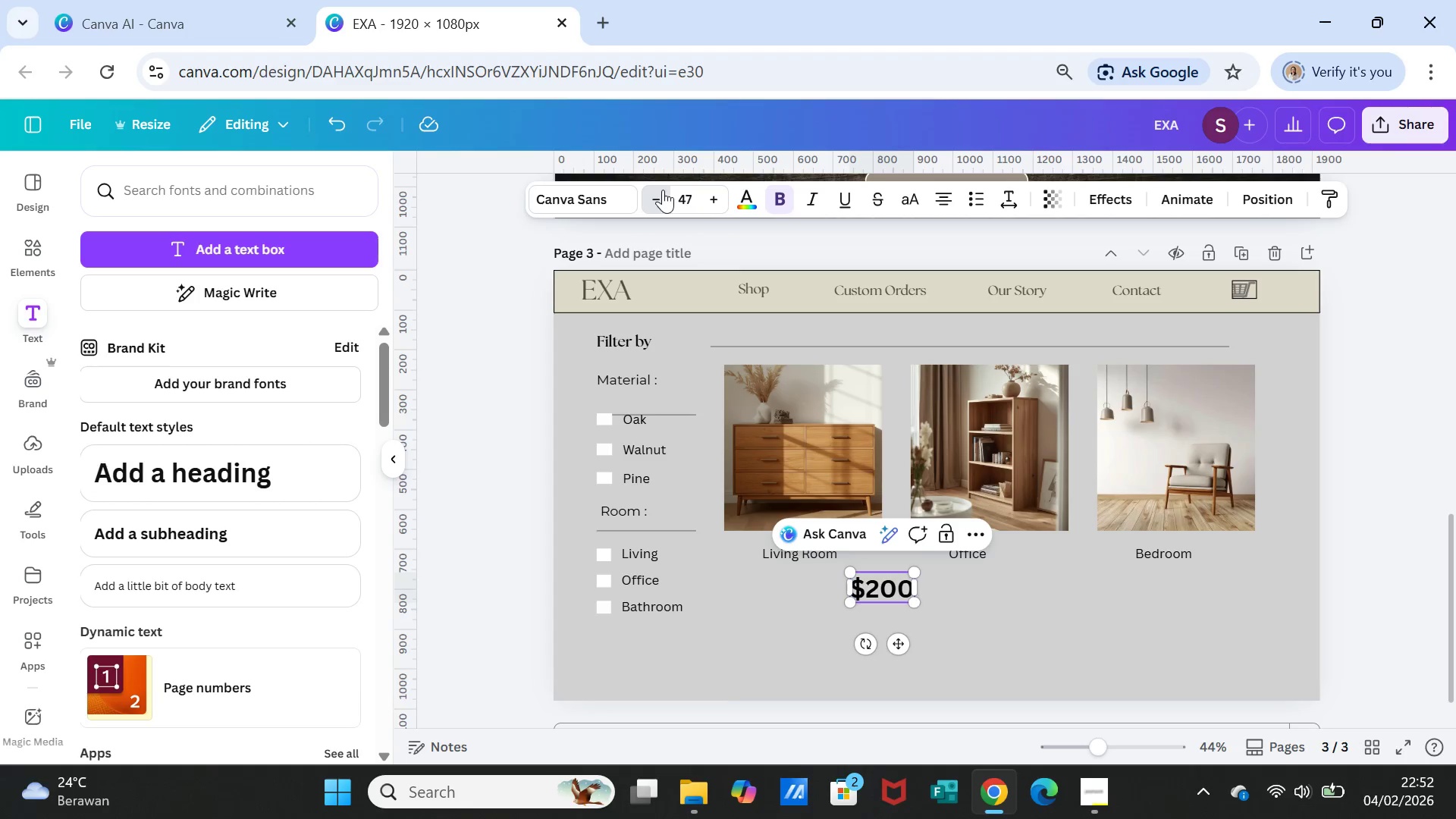 
triple_click([663, 190])
 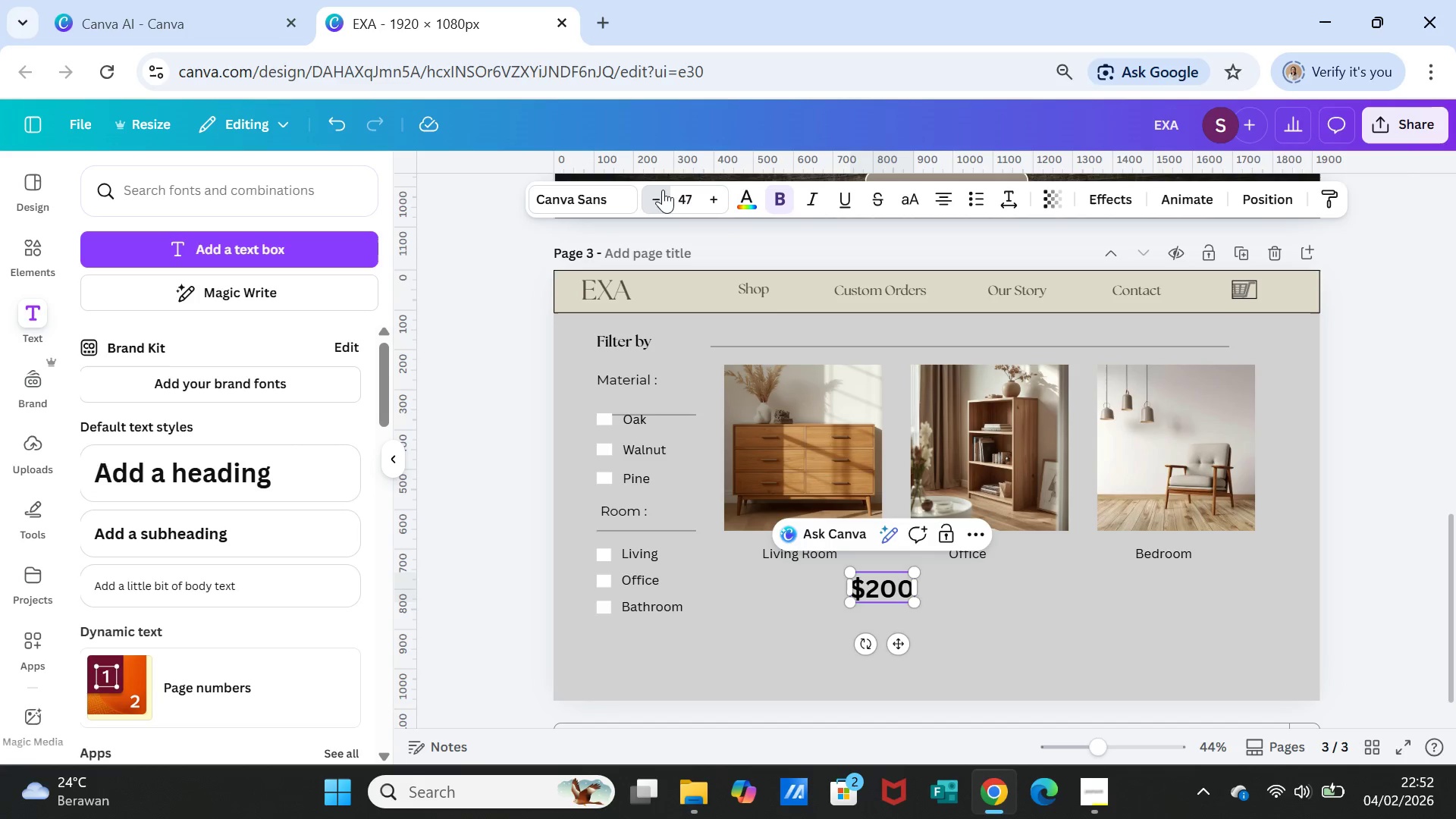 
triple_click([663, 190])
 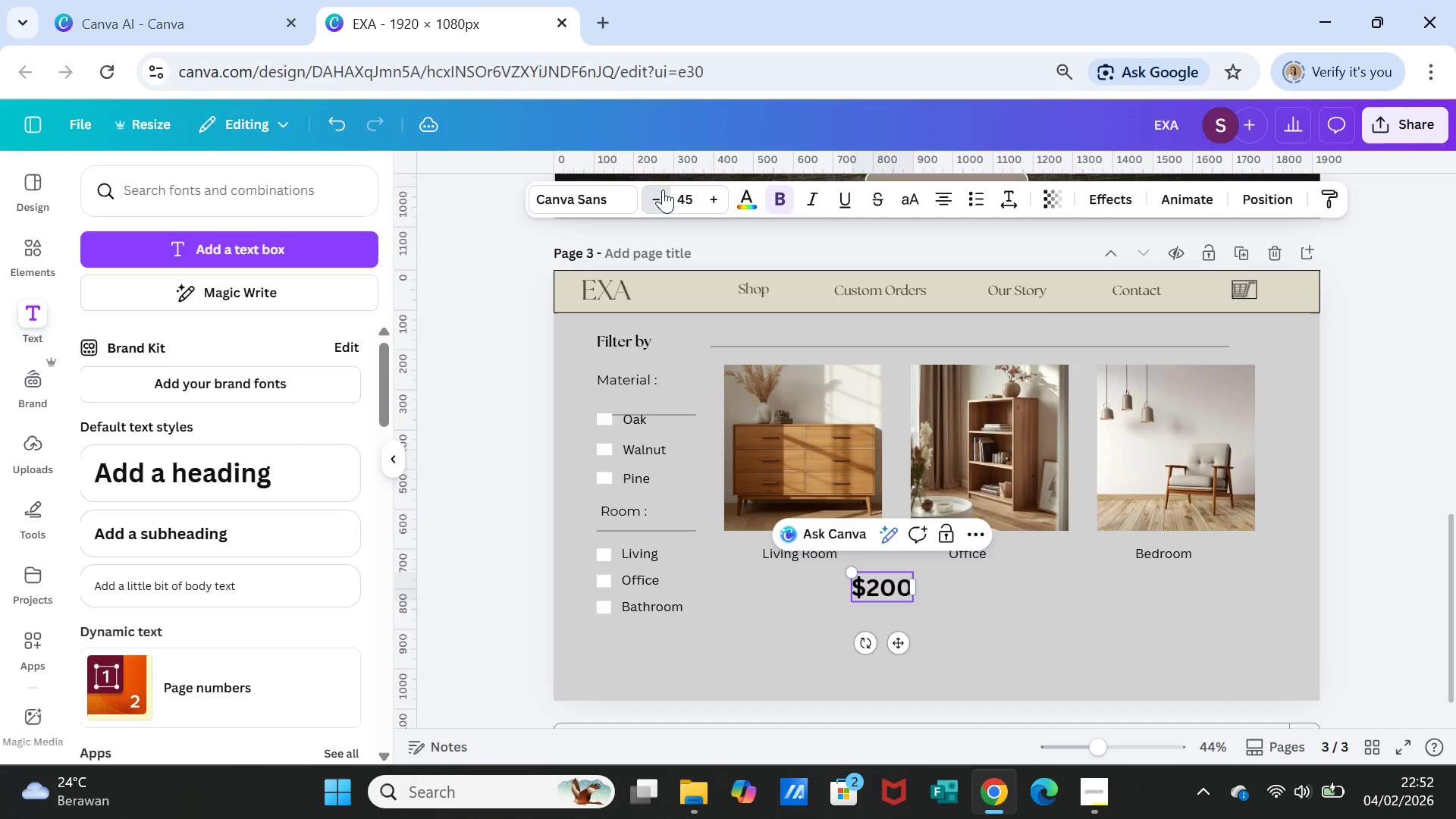 
triple_click([663, 190])
 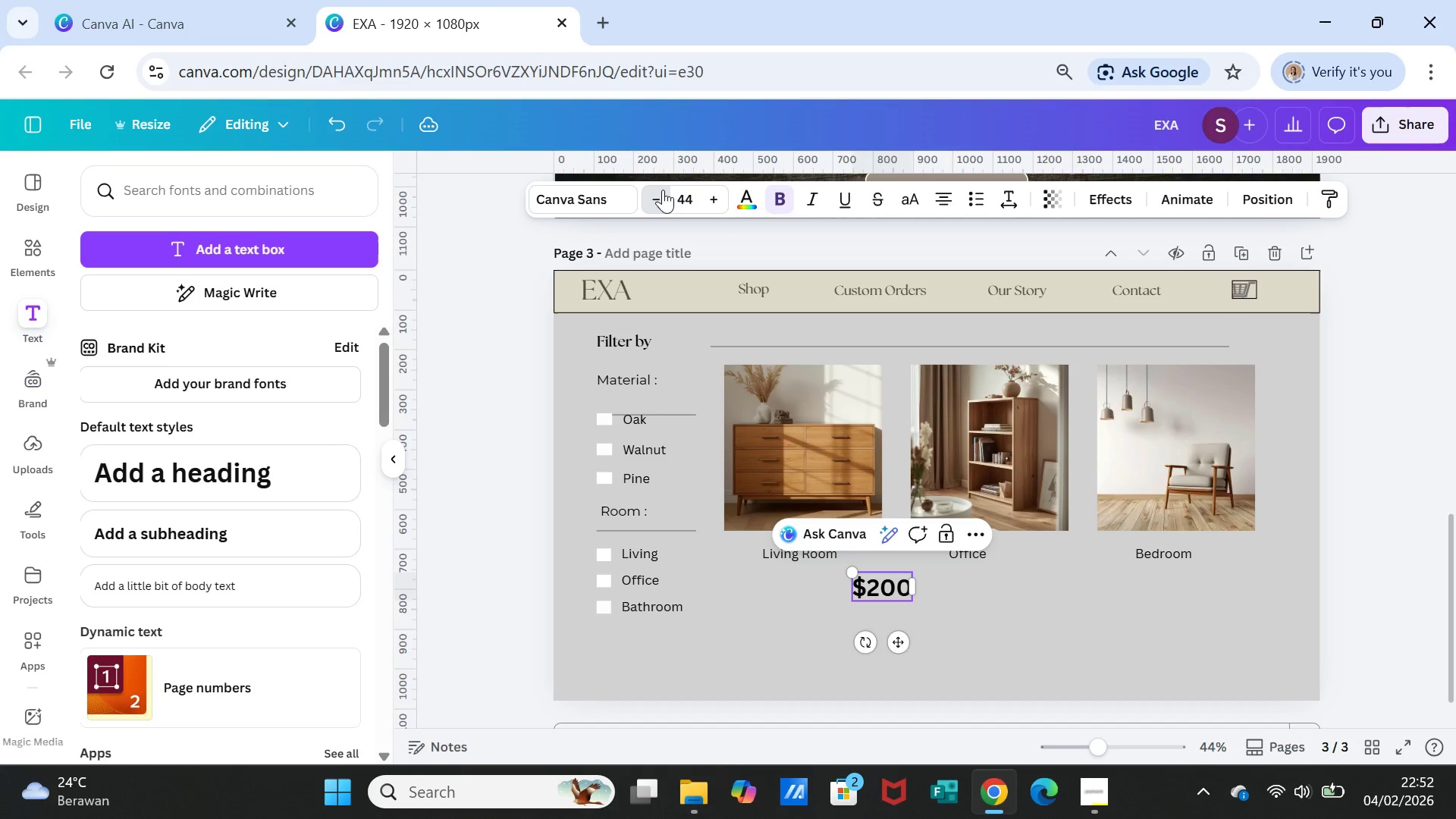 
triple_click([663, 190])
 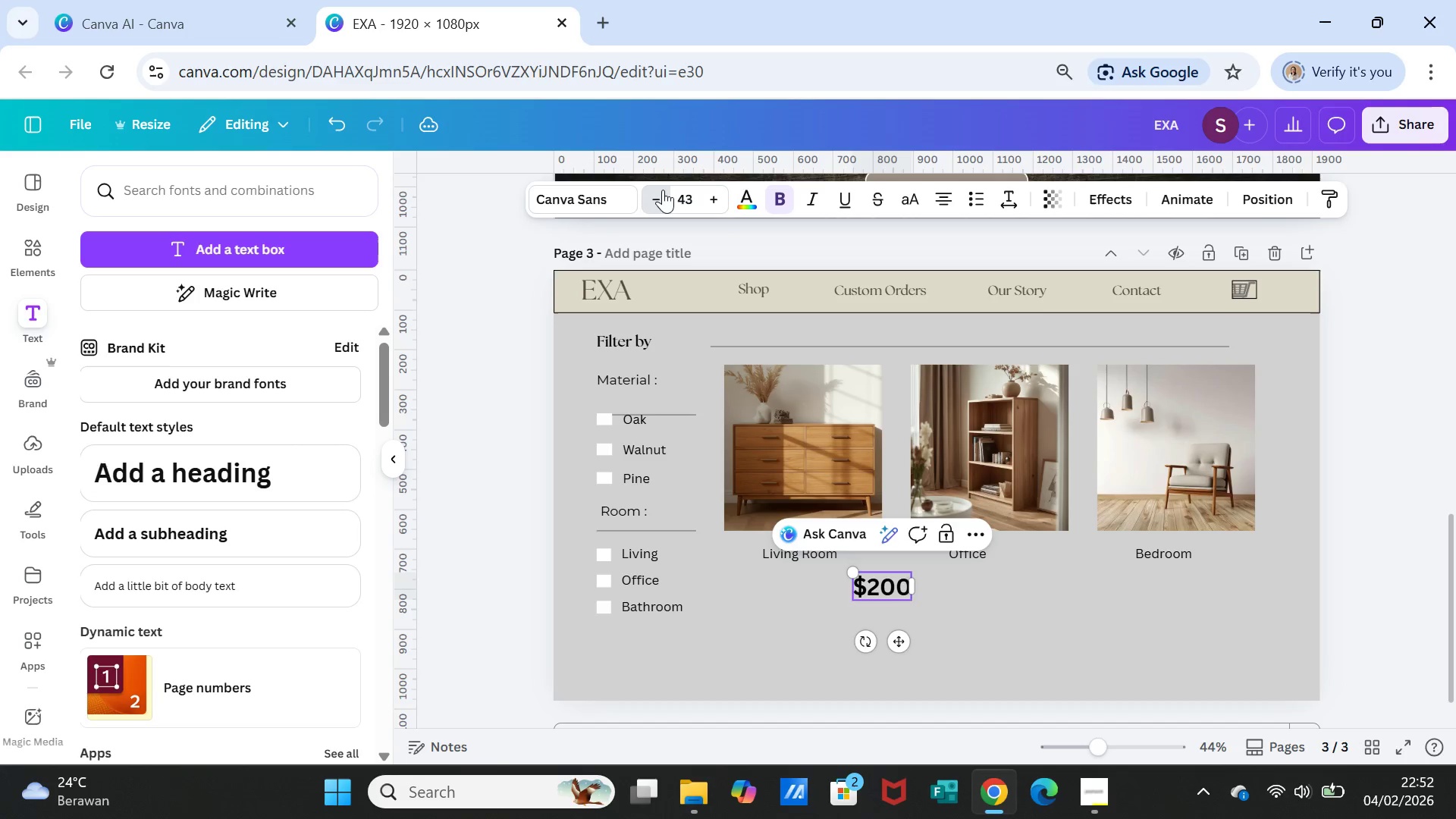 
triple_click([663, 190])
 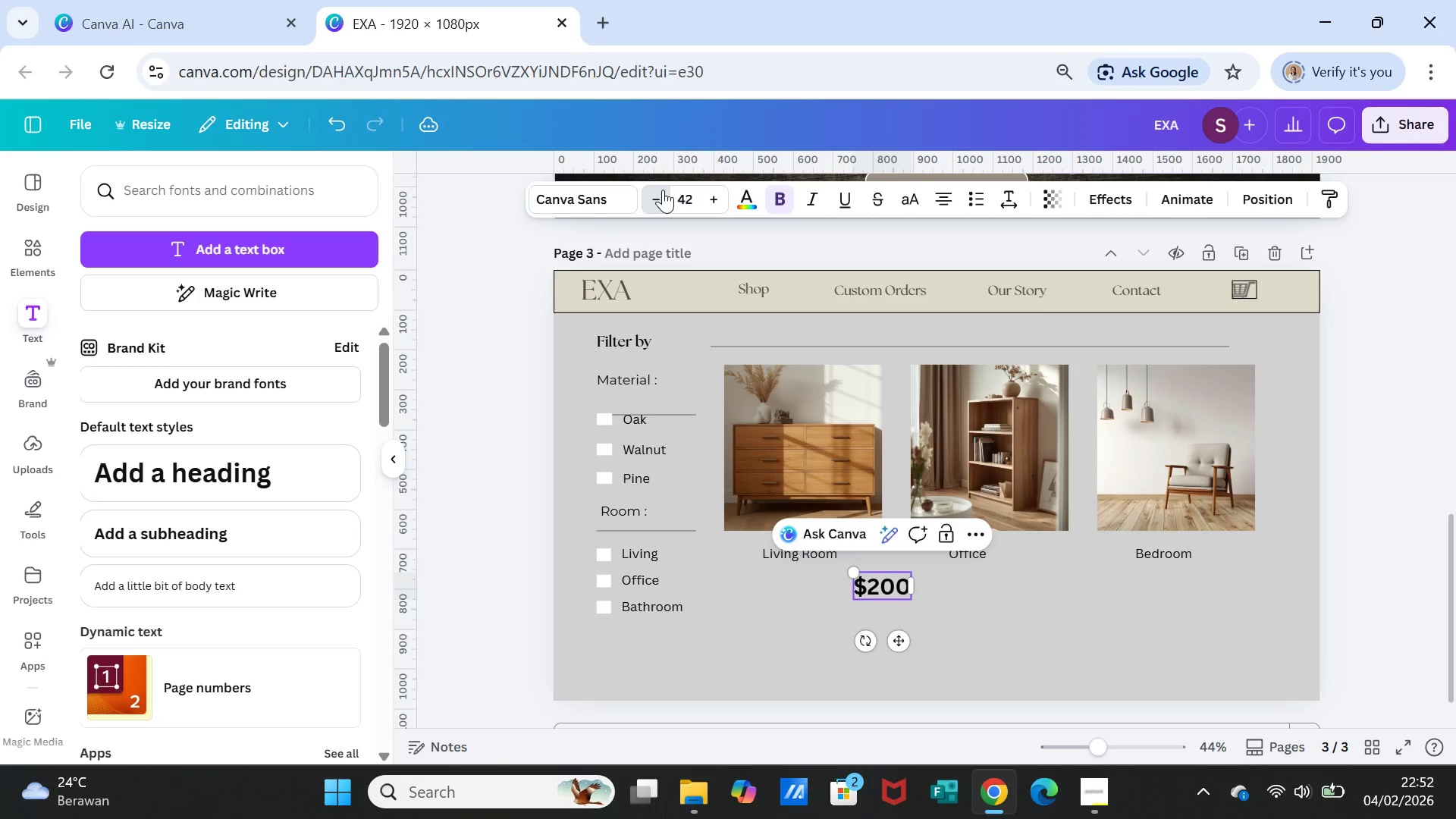 
triple_click([663, 190])
 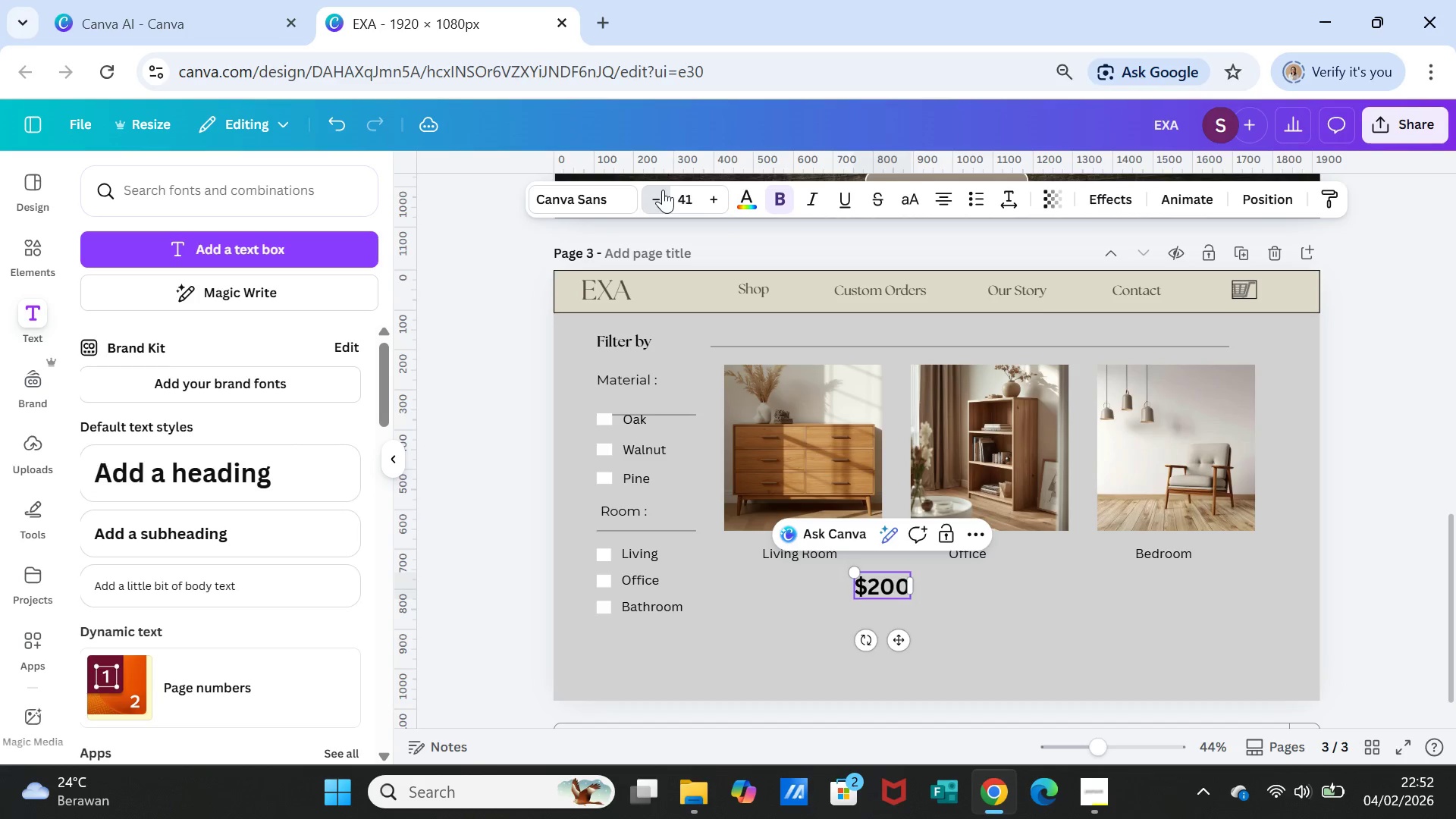 
triple_click([663, 190])
 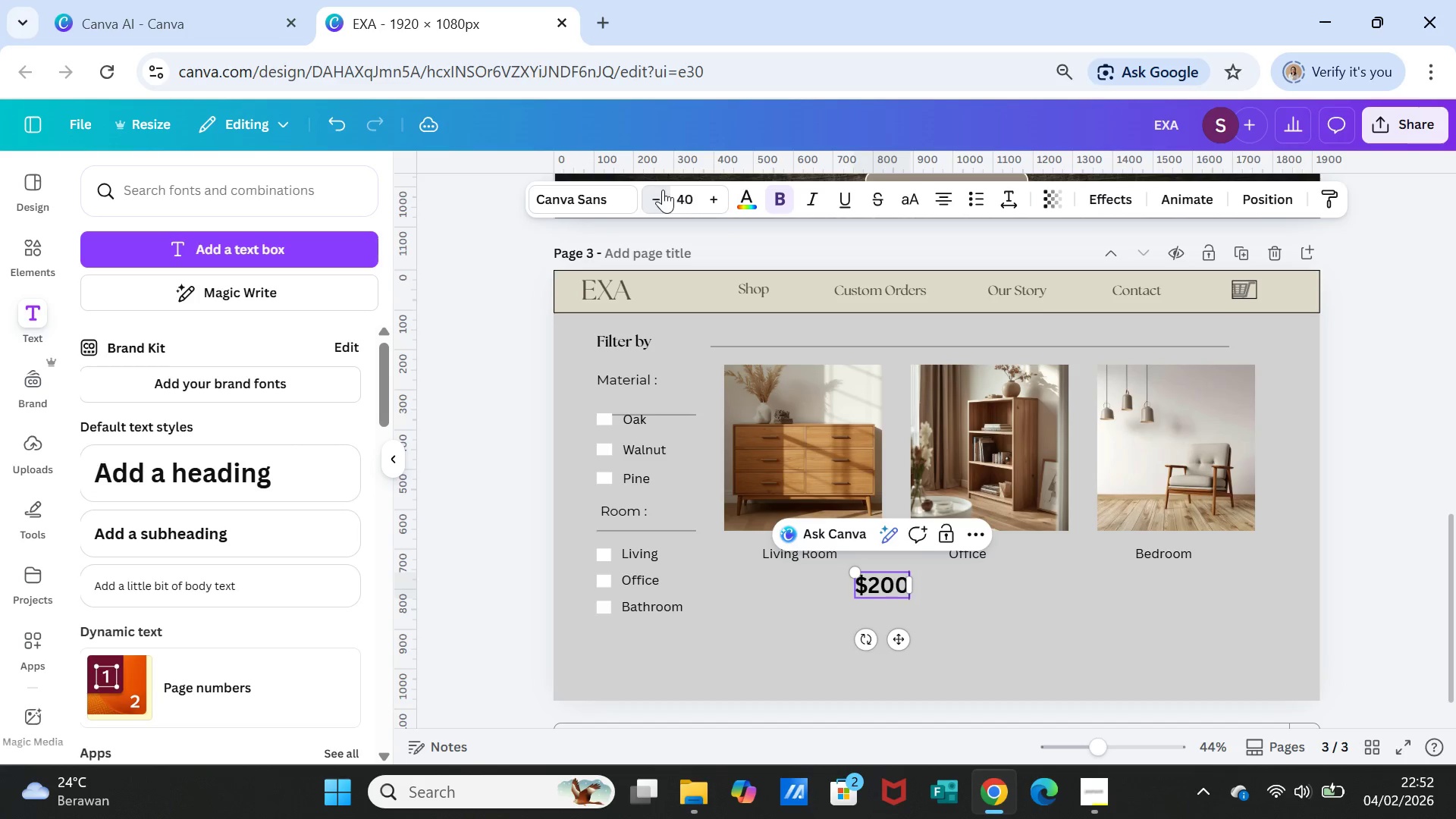 
triple_click([663, 190])
 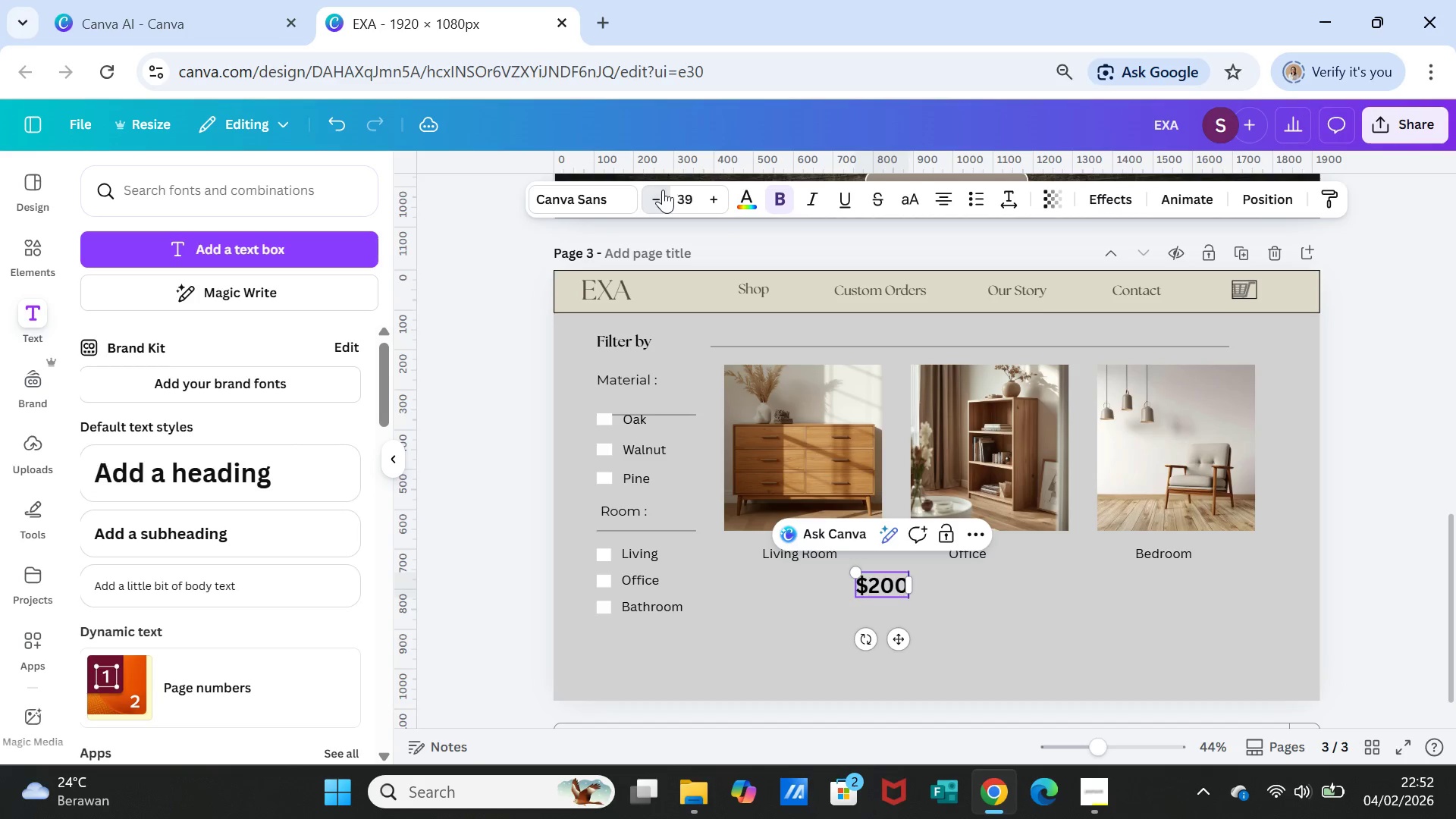 
triple_click([663, 190])
 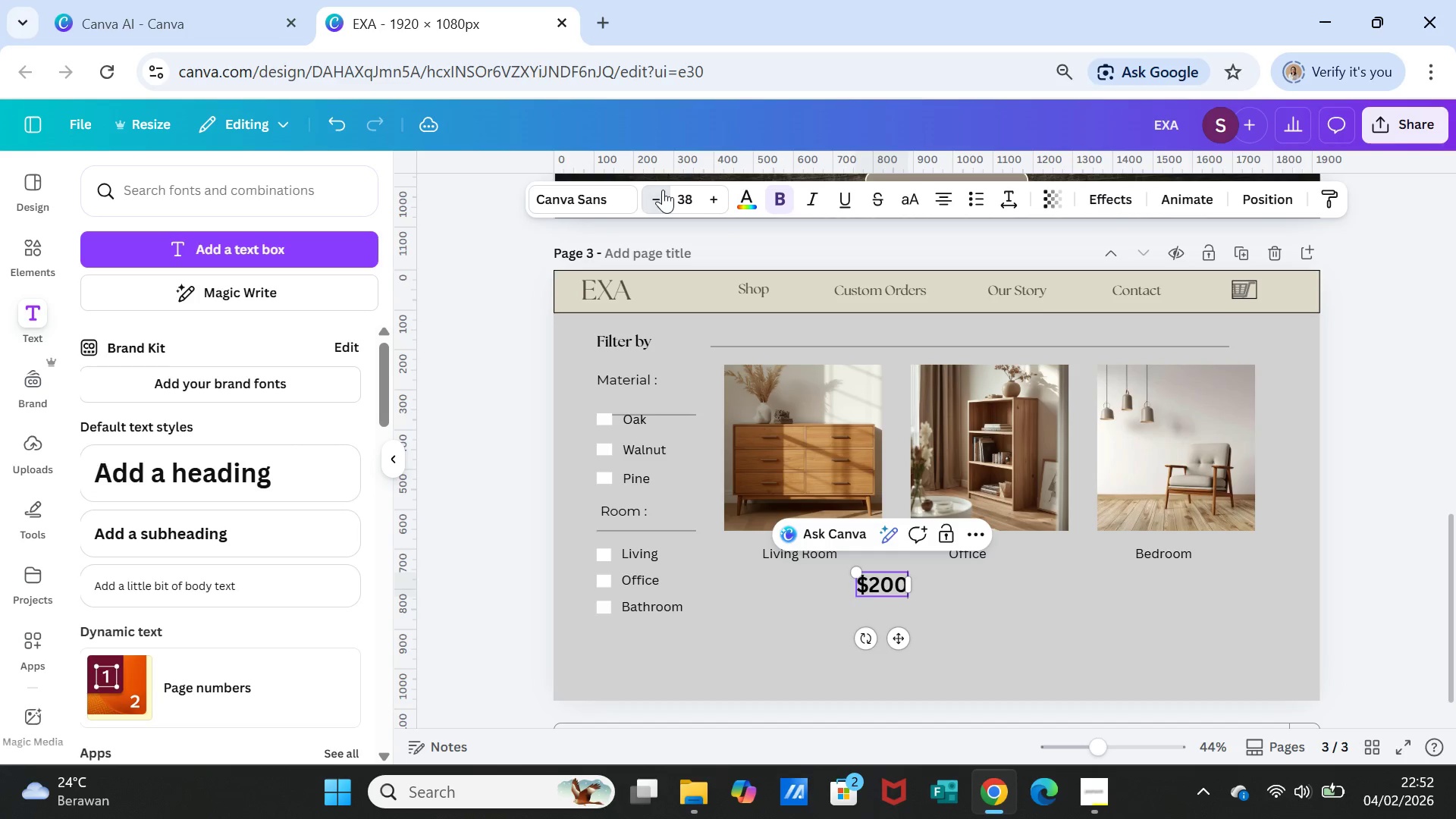 
triple_click([663, 190])
 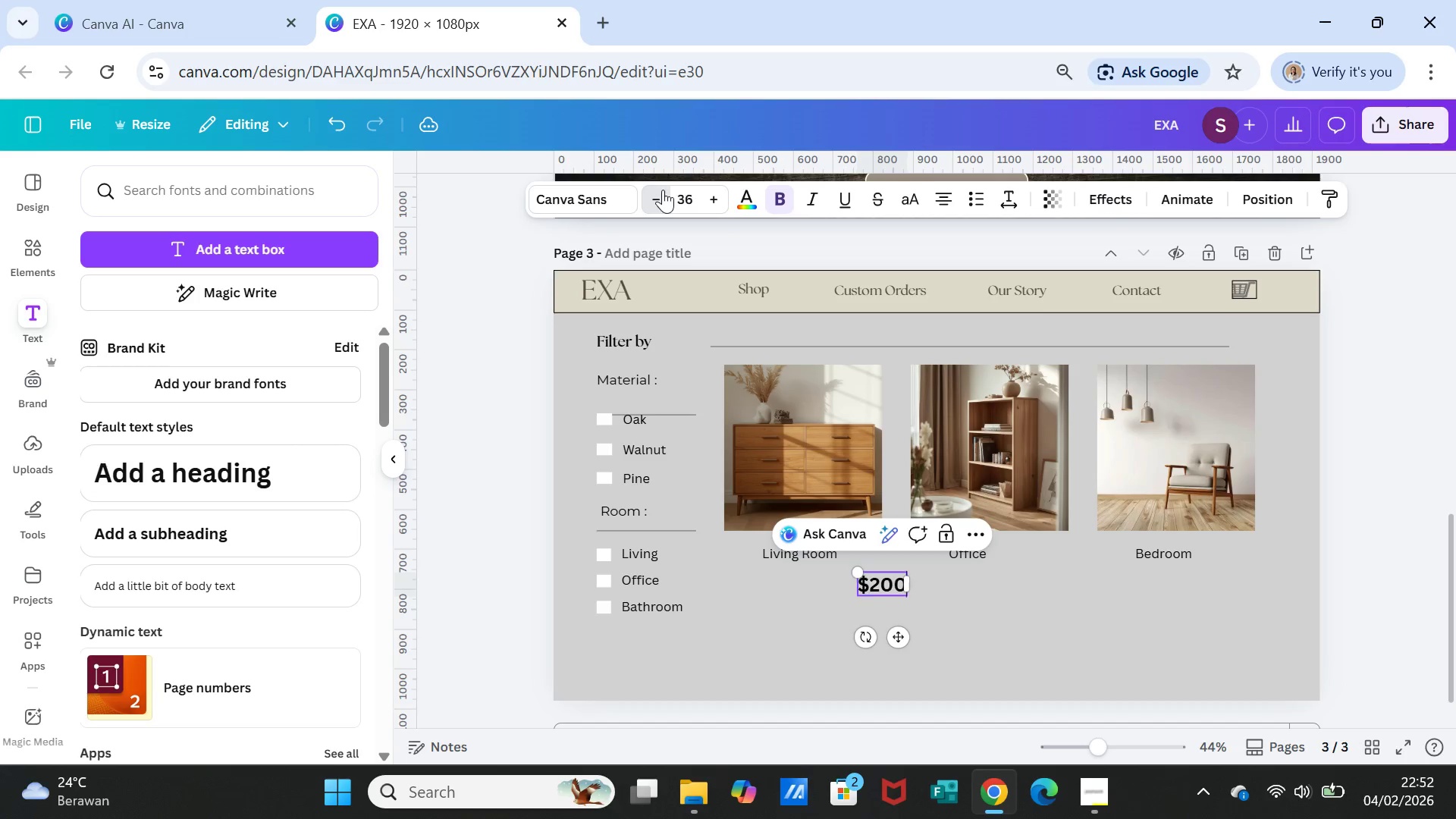 
triple_click([663, 190])
 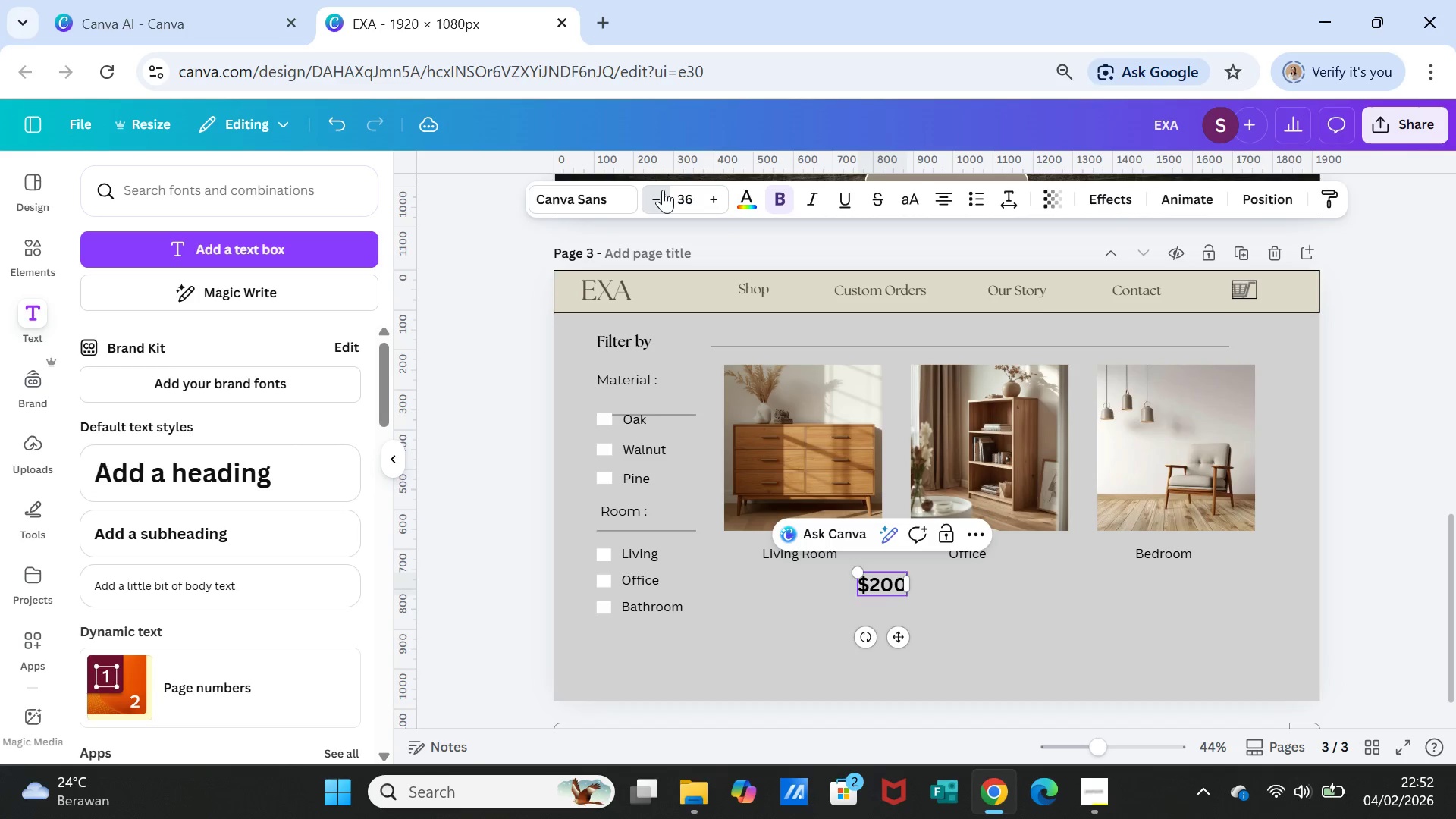 
triple_click([663, 190])
 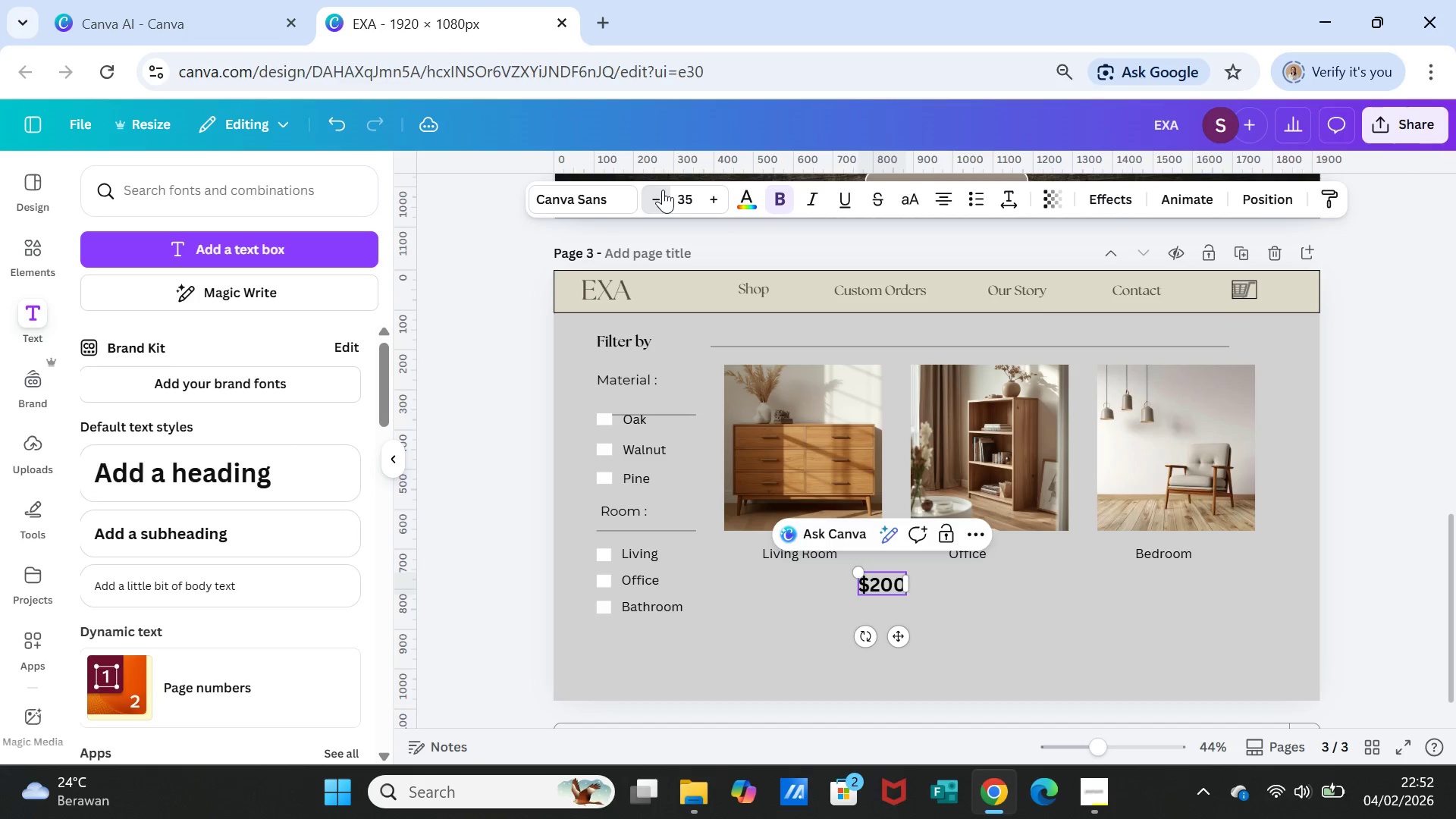 
triple_click([663, 190])
 